 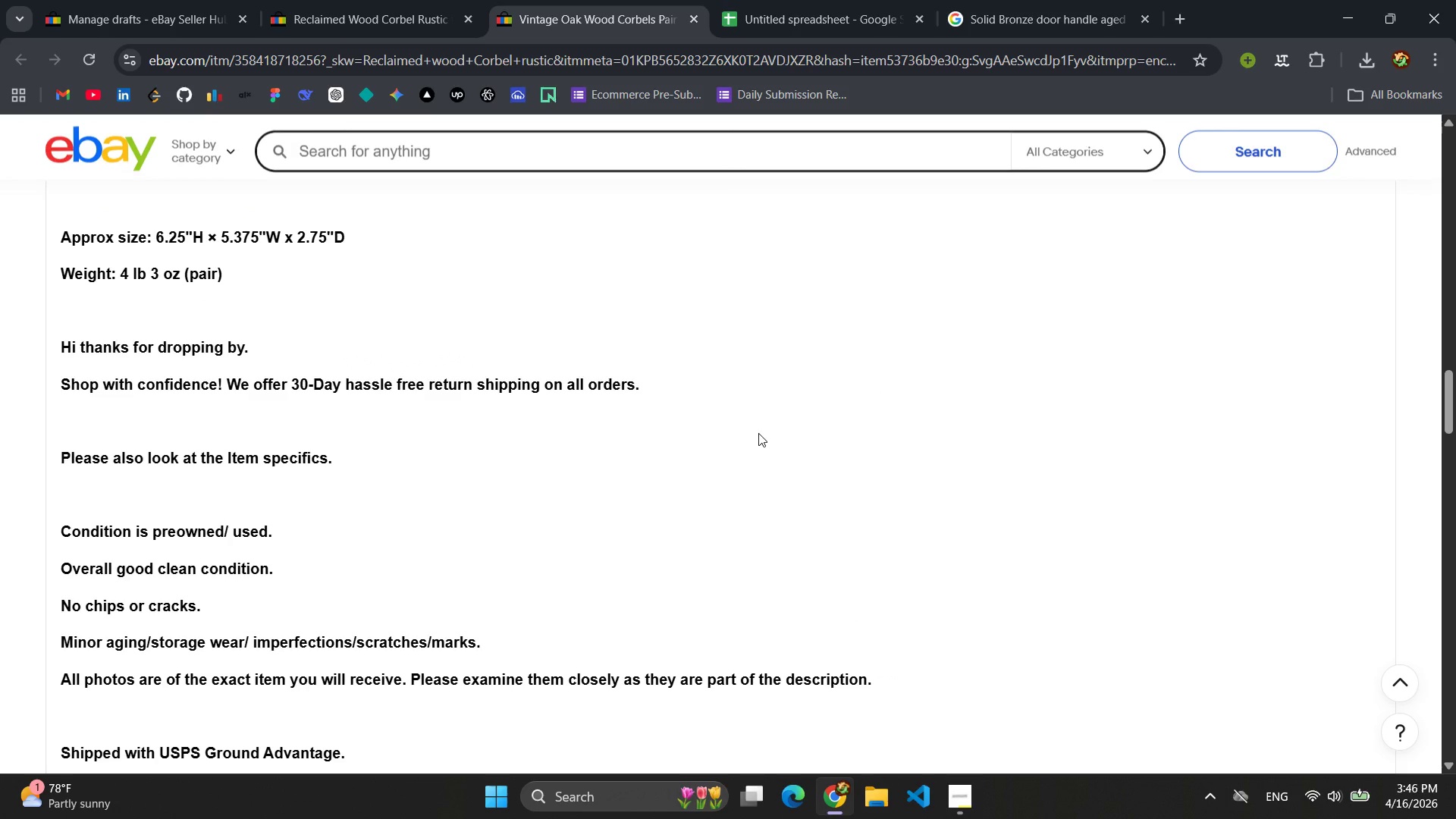 
scroll: coordinate [924, 320], scroll_direction: up, amount: 27.0
 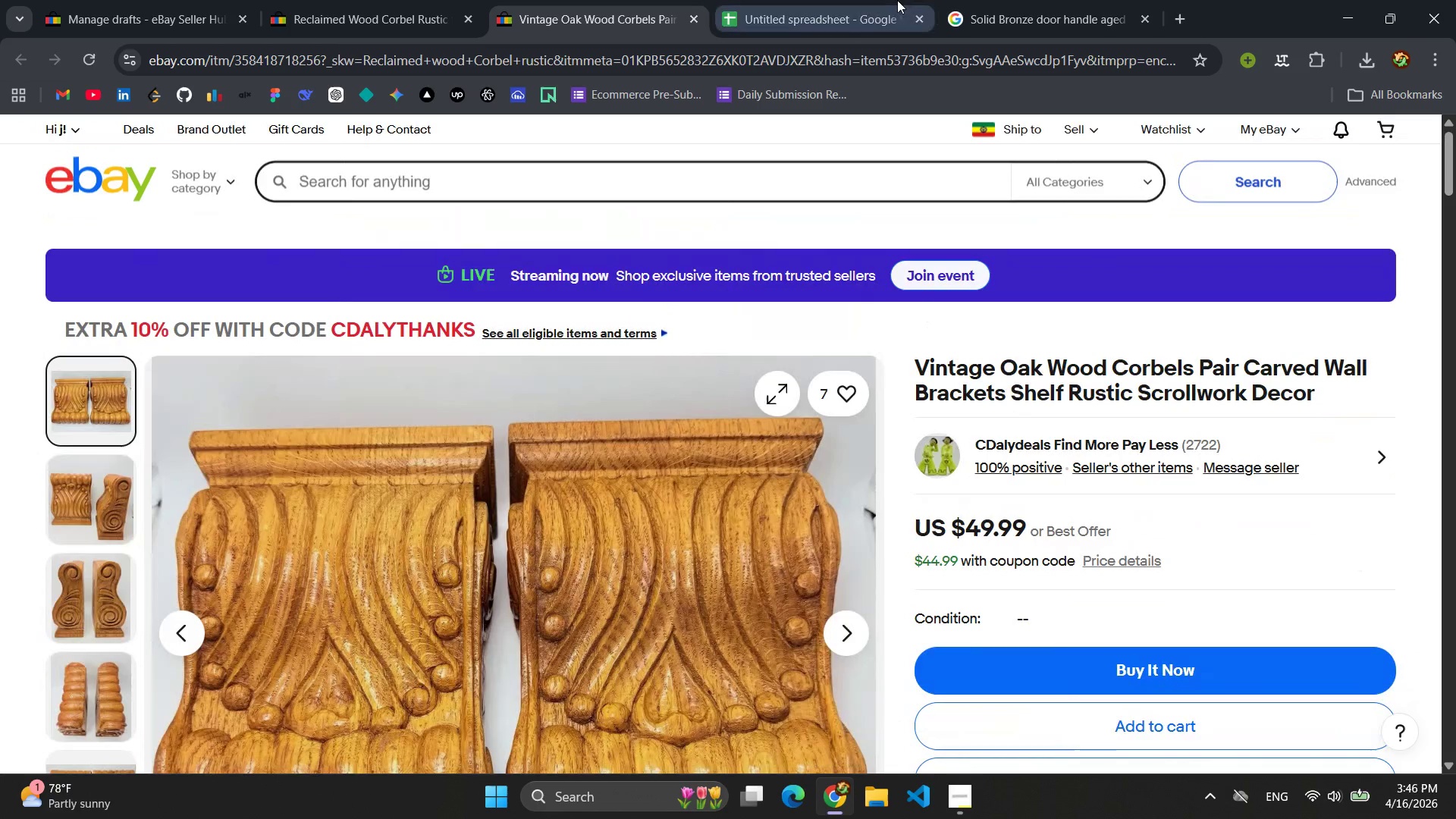 
left_click([878, 0])
 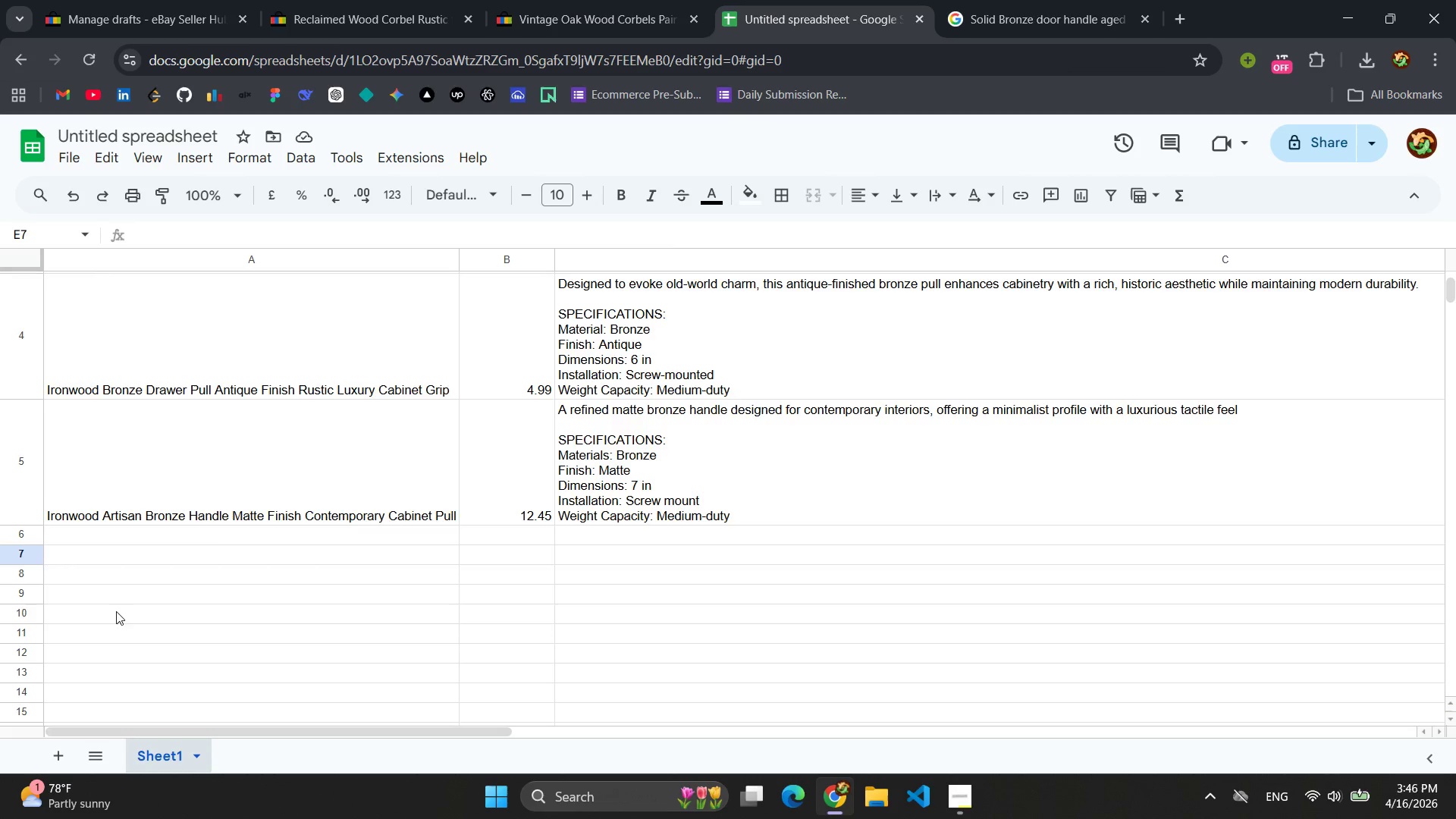 
scroll: coordinate [209, 542], scroll_direction: none, amount: 0.0
 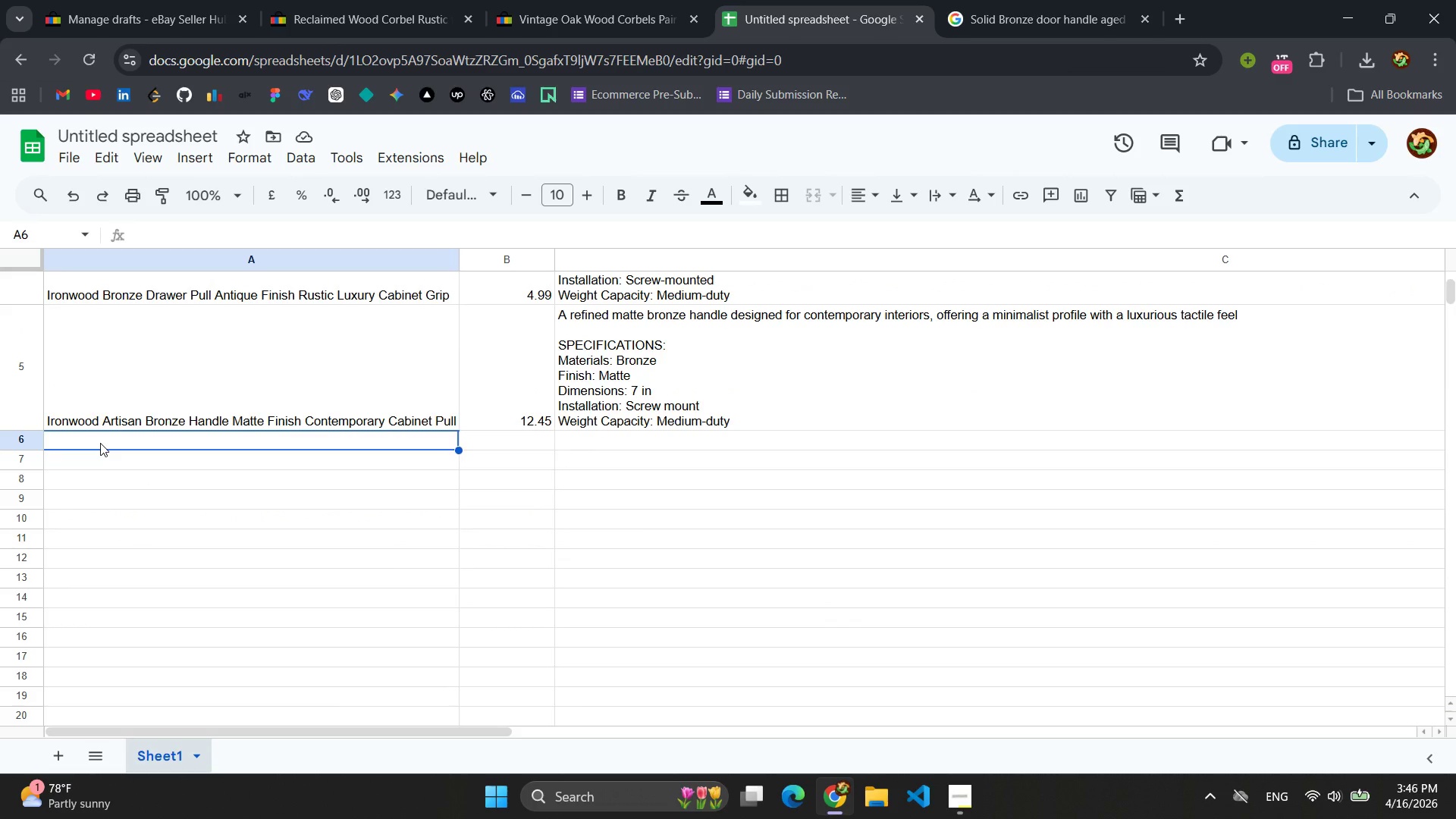 
type(Irron)
key(Backspace)
key(Backspace)
key(Backspace)
type(onwood Reclaimed Timber Corbel Hand Carved Rustic Farmhouse Bracket)
 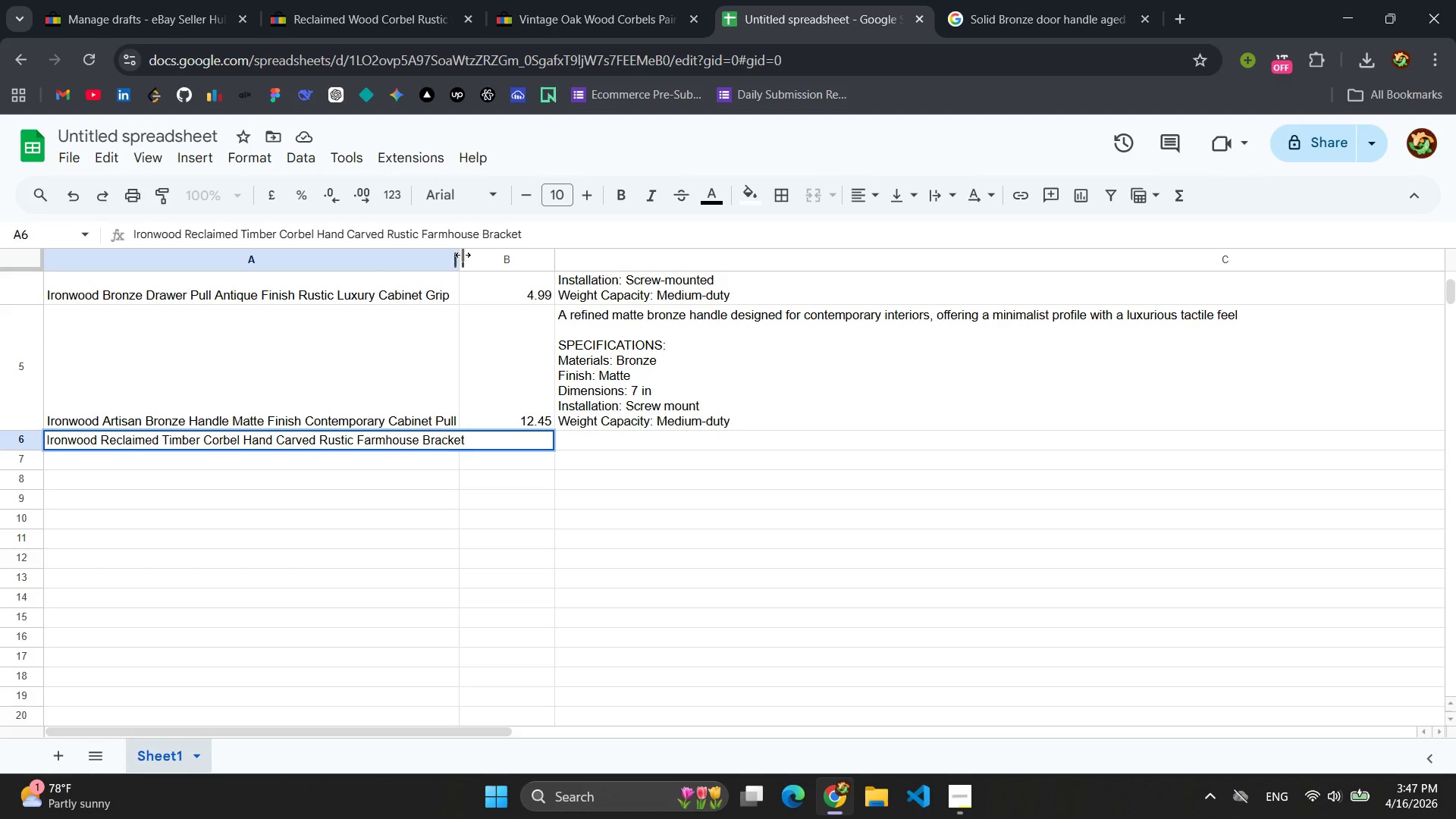 
left_click_drag(start_coordinate=[460, 253], to_coordinate=[475, 253])
 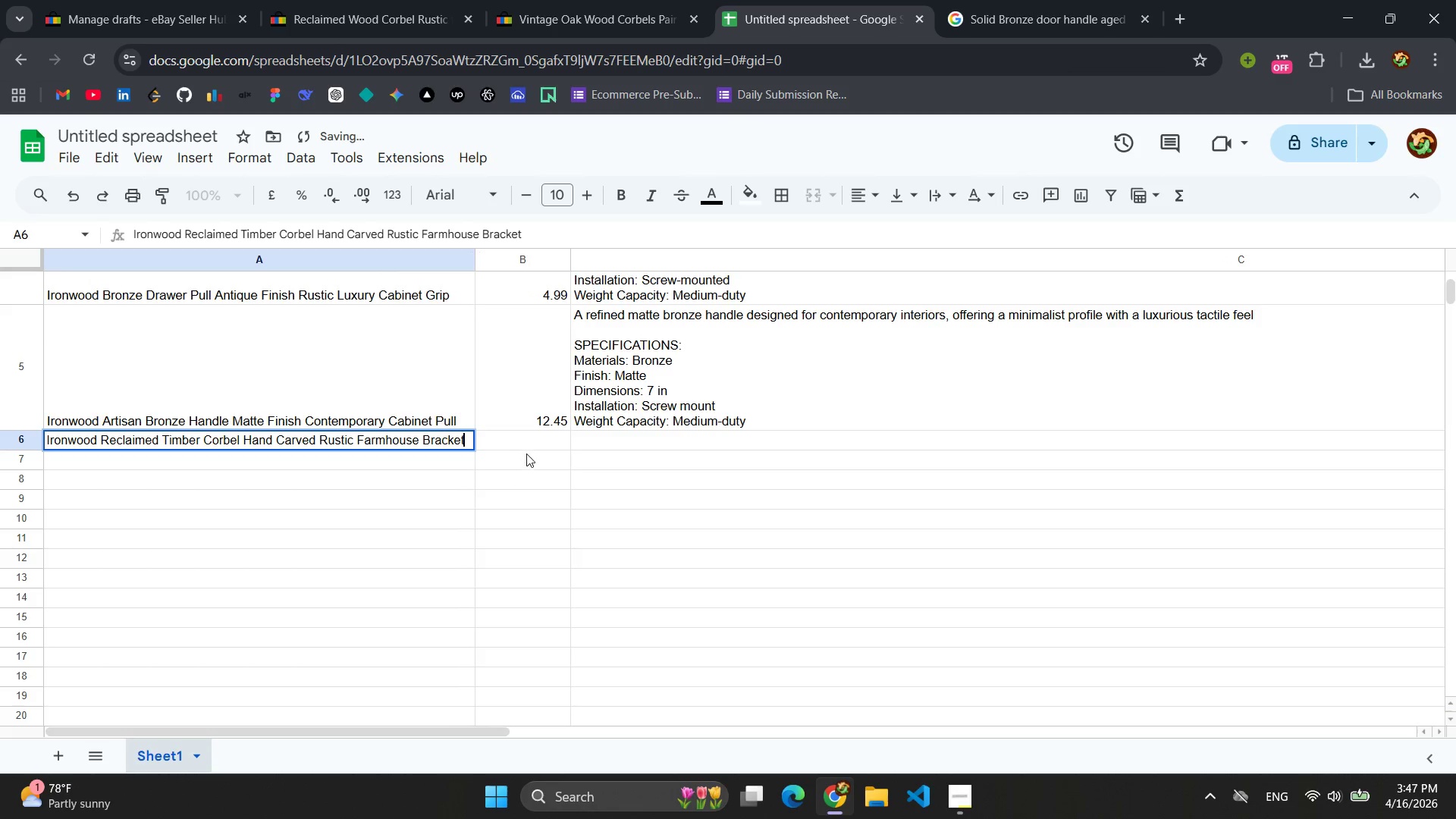 
left_click([536, 442])
 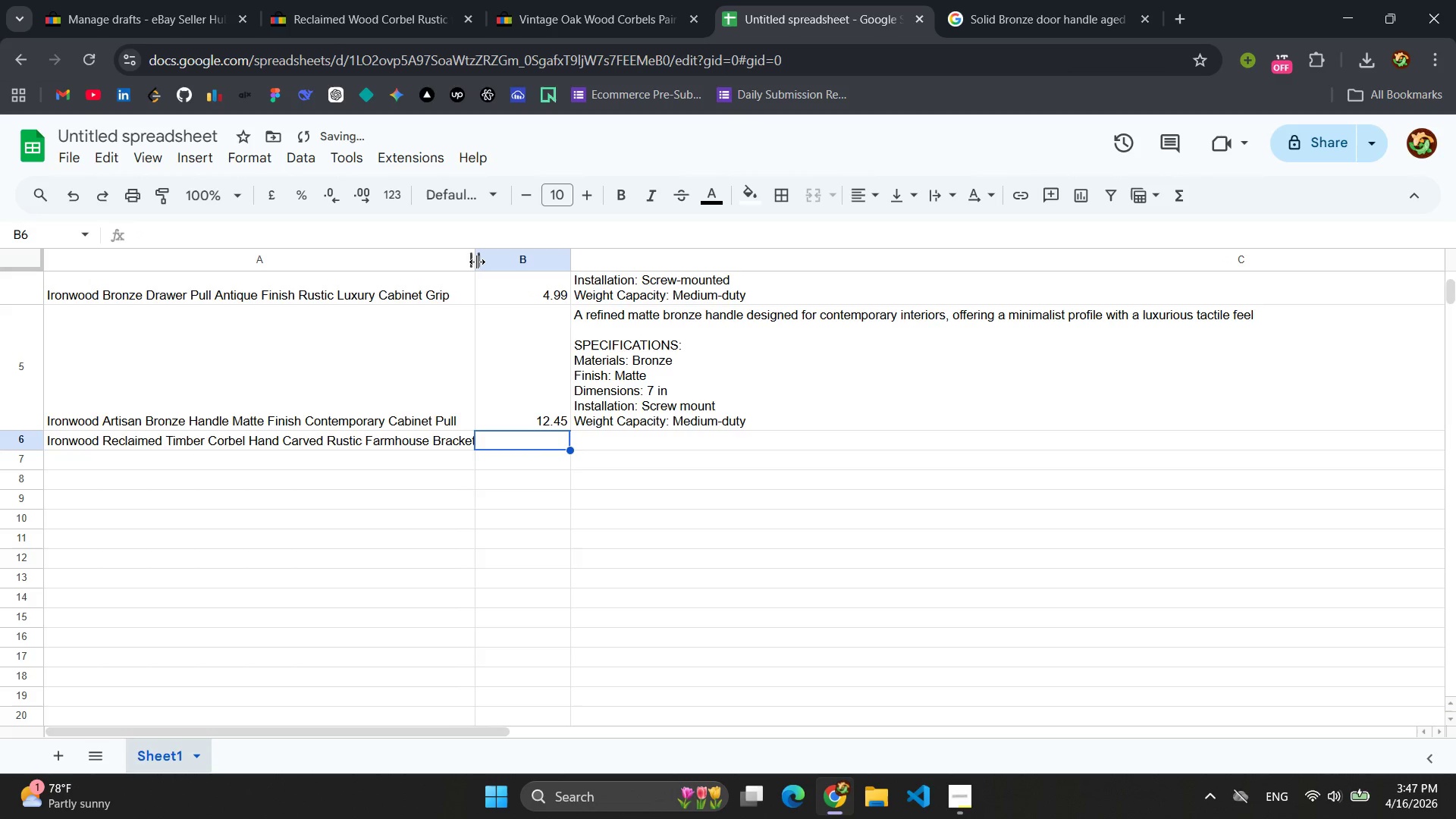 
left_click_drag(start_coordinate=[477, 259], to_coordinate=[491, 259])
 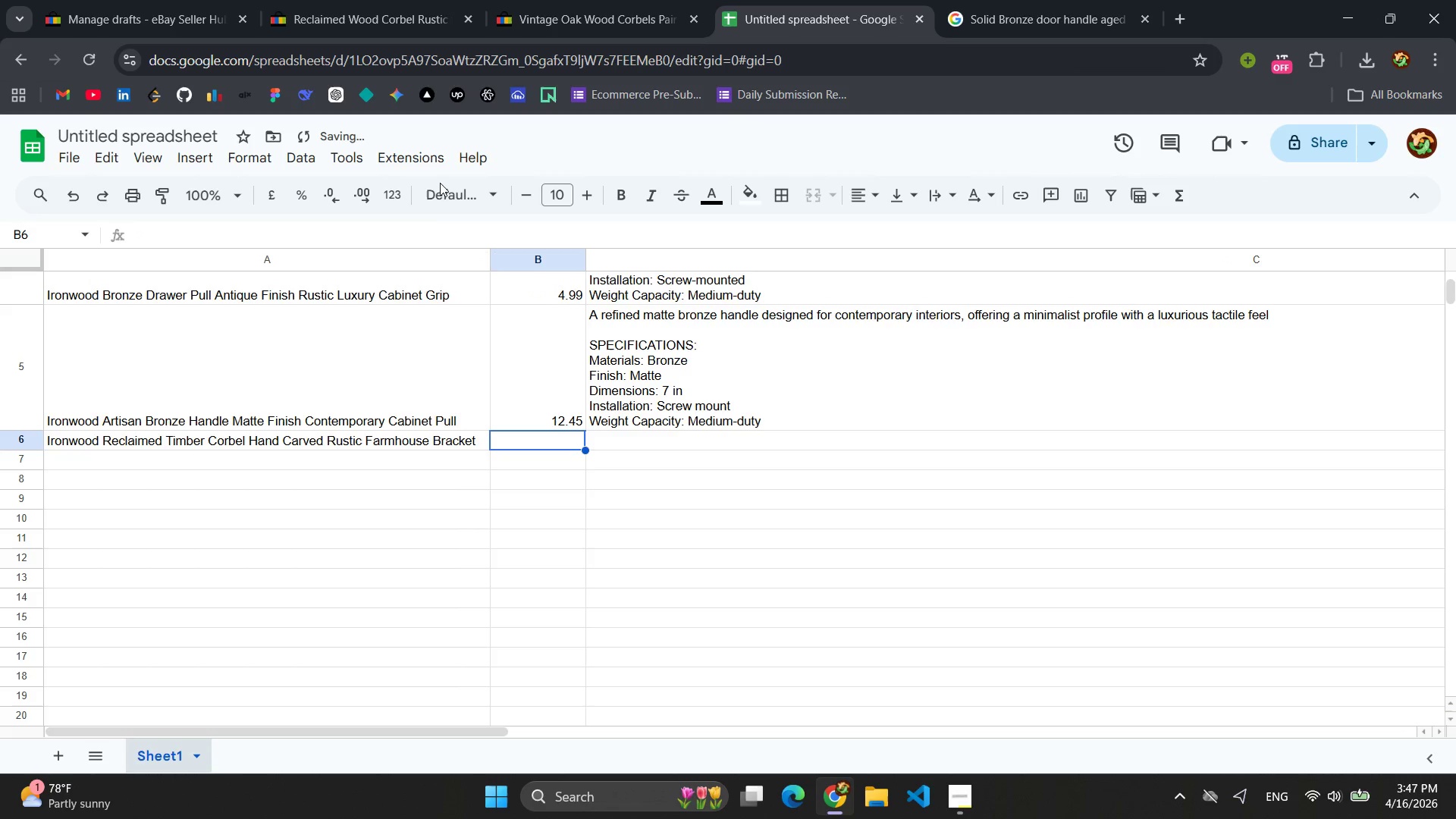 
left_click([170, 5])
 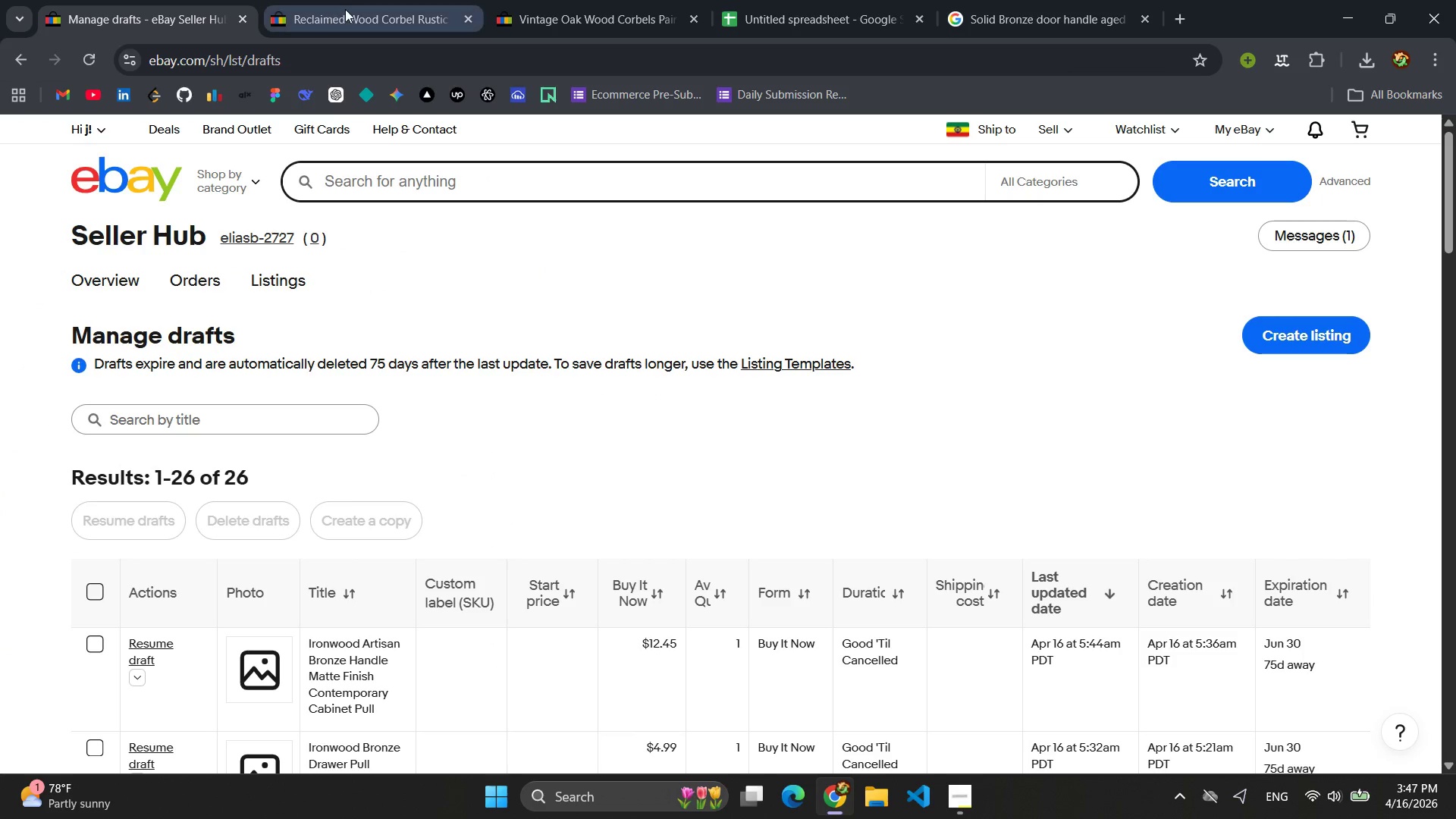 
left_click([345, 9])
 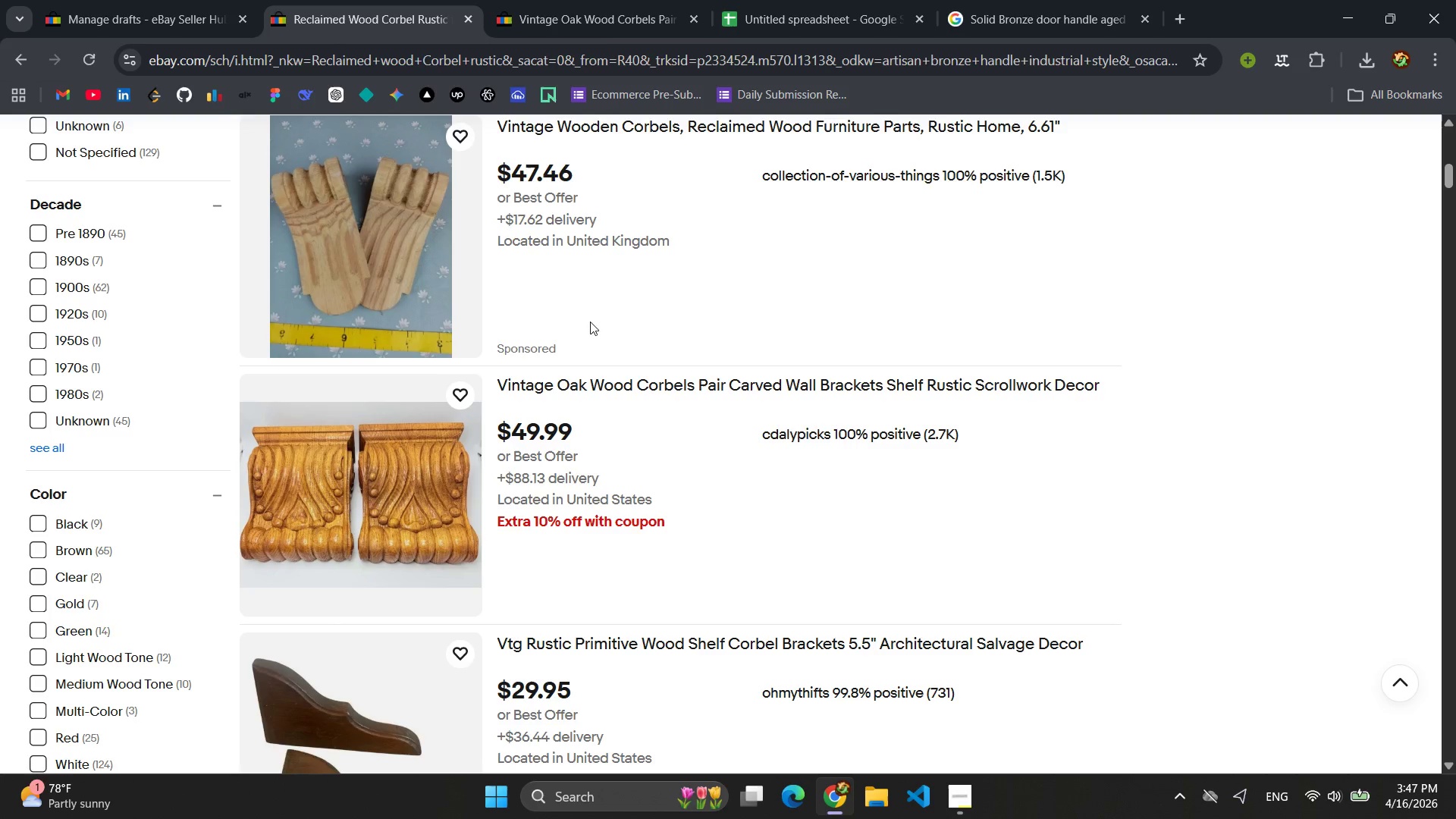 
left_click([599, 18])
 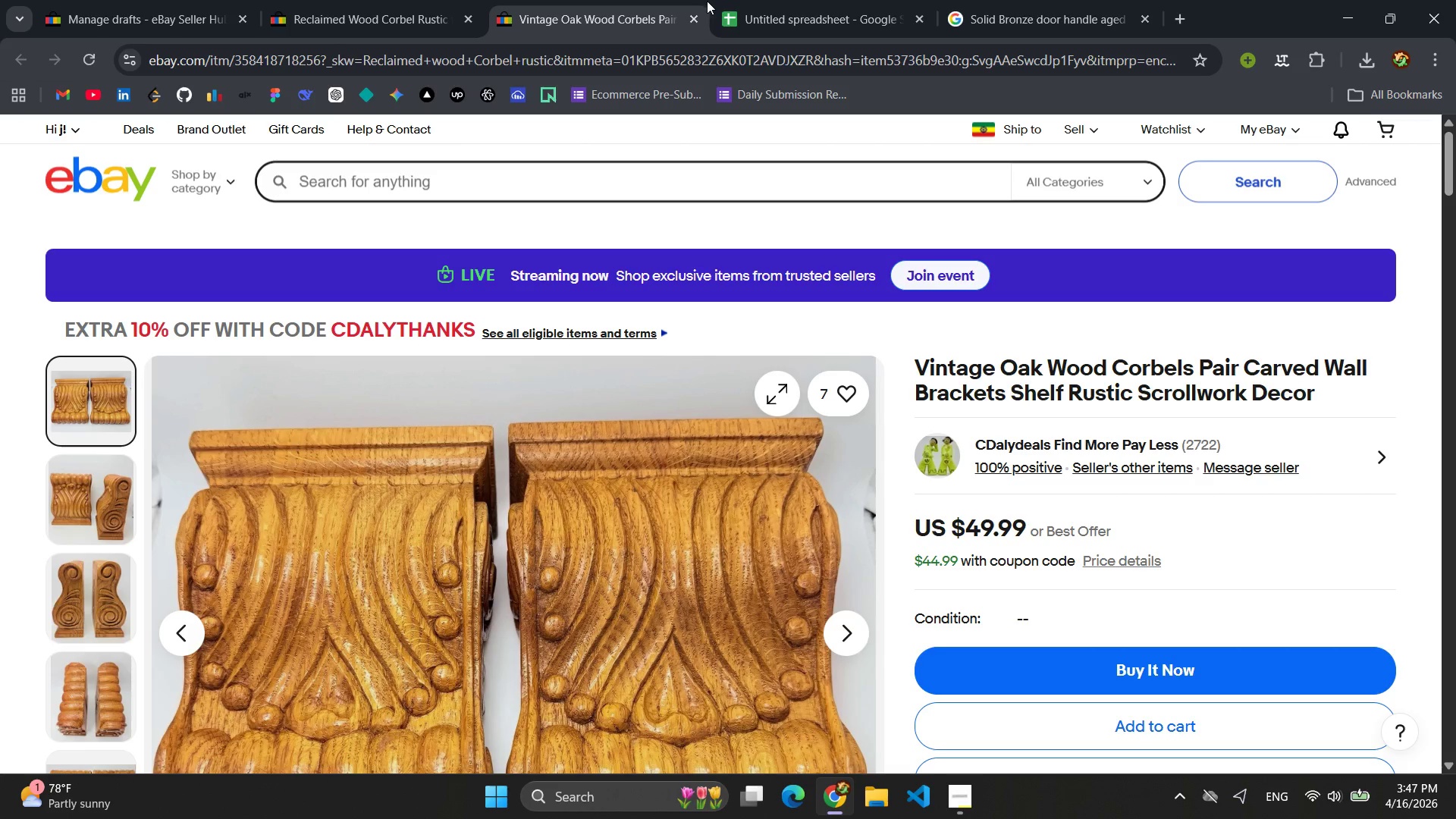 
left_click([1003, 14])
 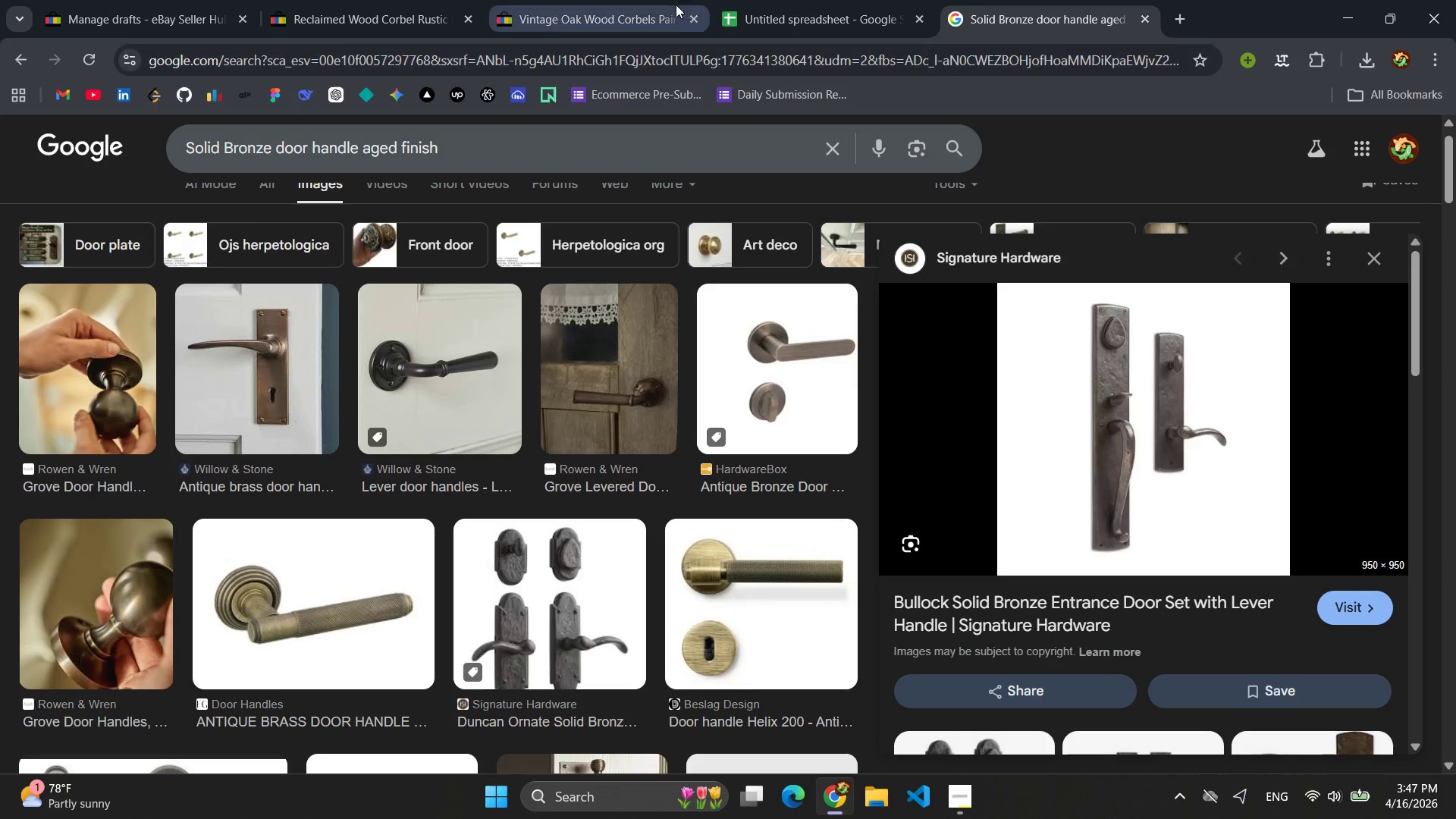 
left_click([603, 14])
 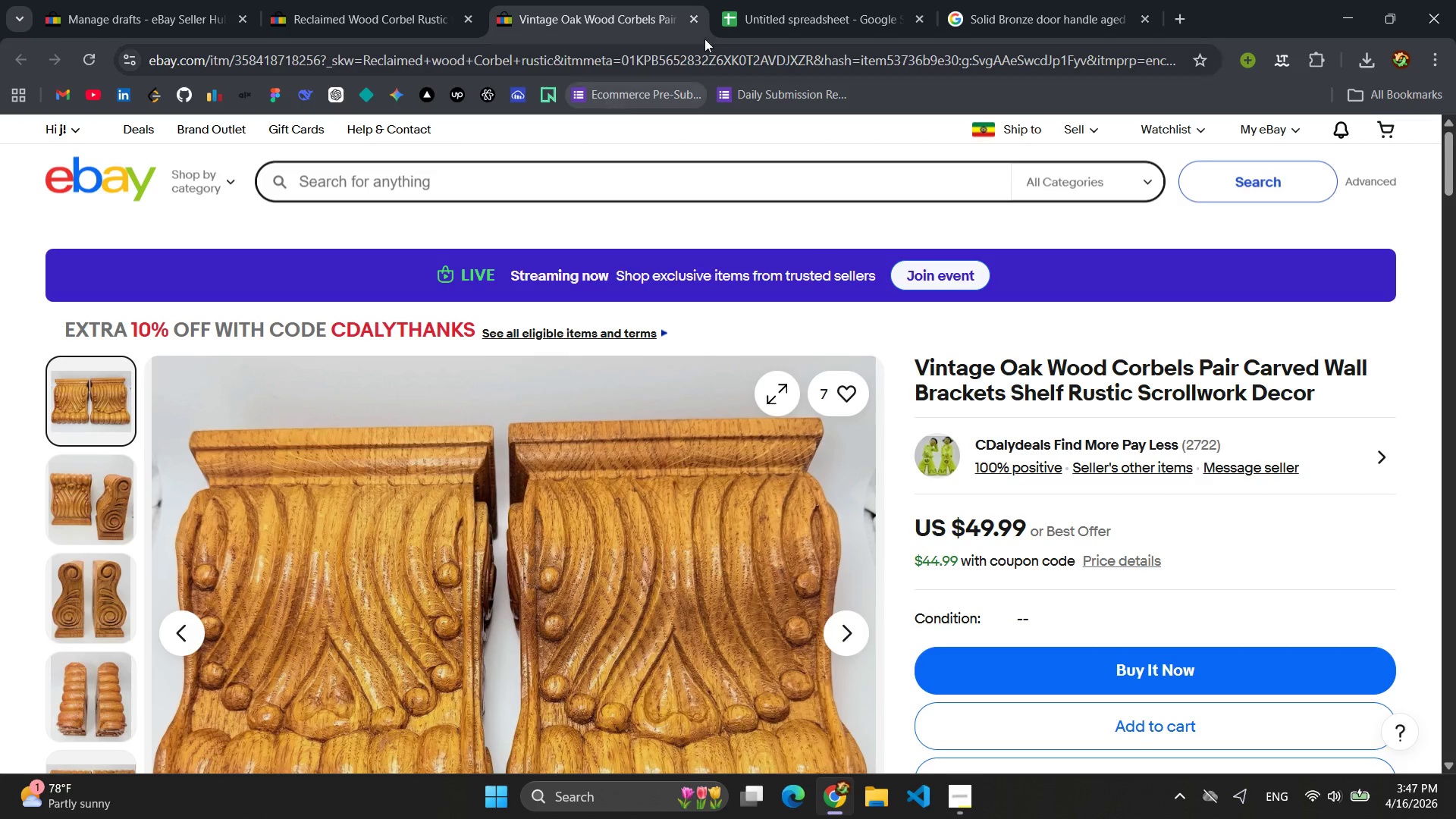 
left_click([786, 0])
 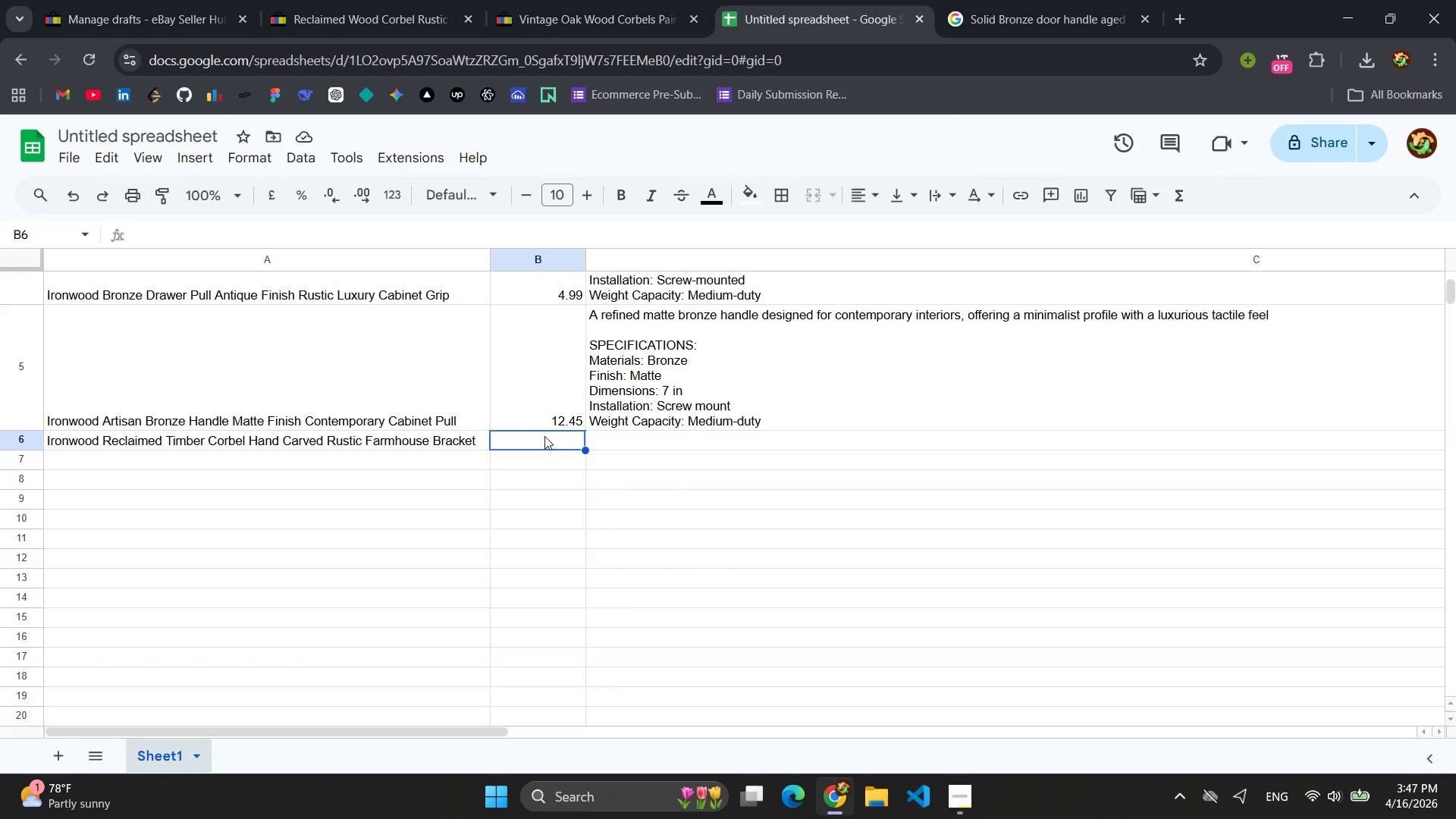 
left_click([544, 436])
 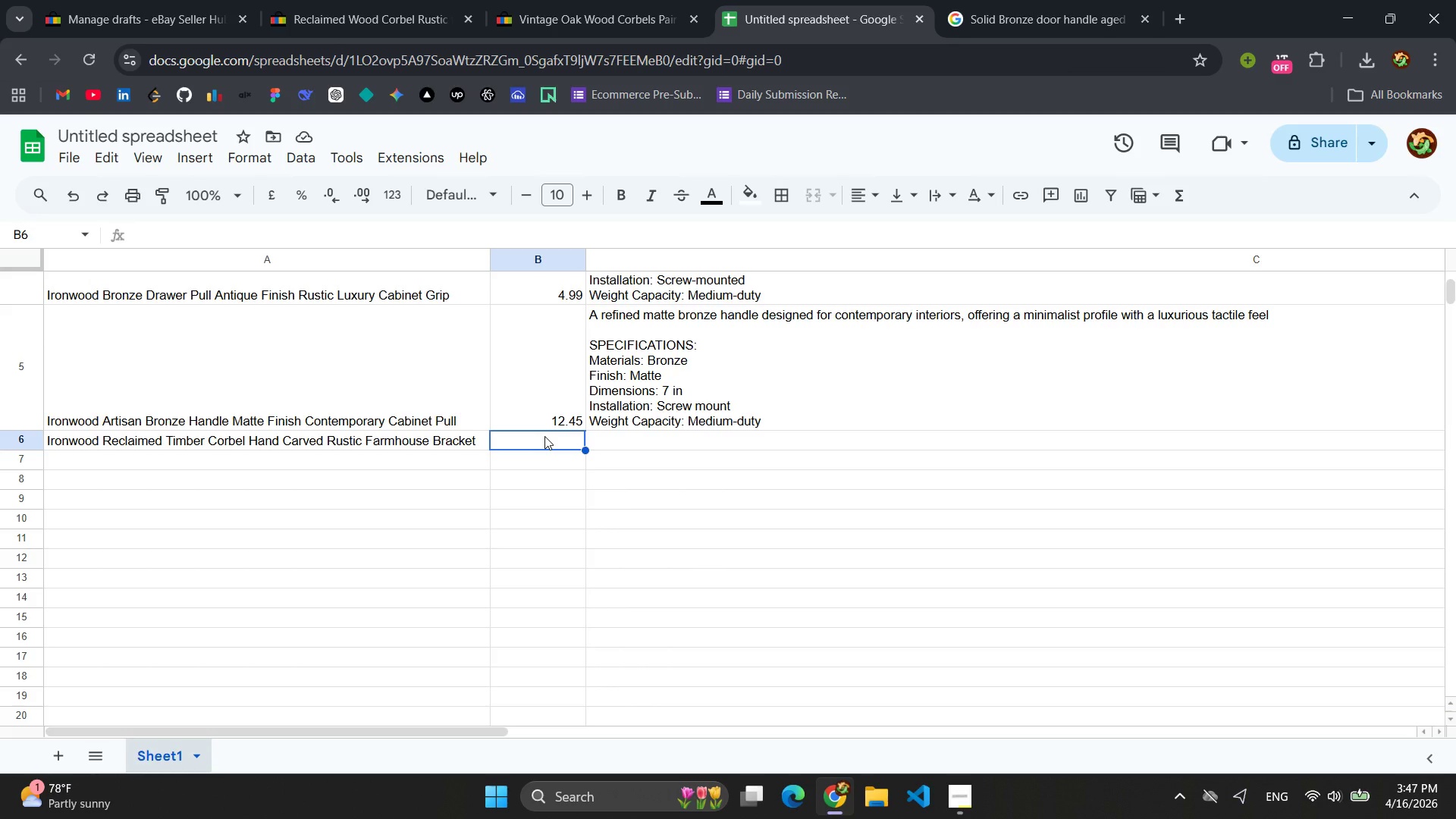 
type(49.9)
 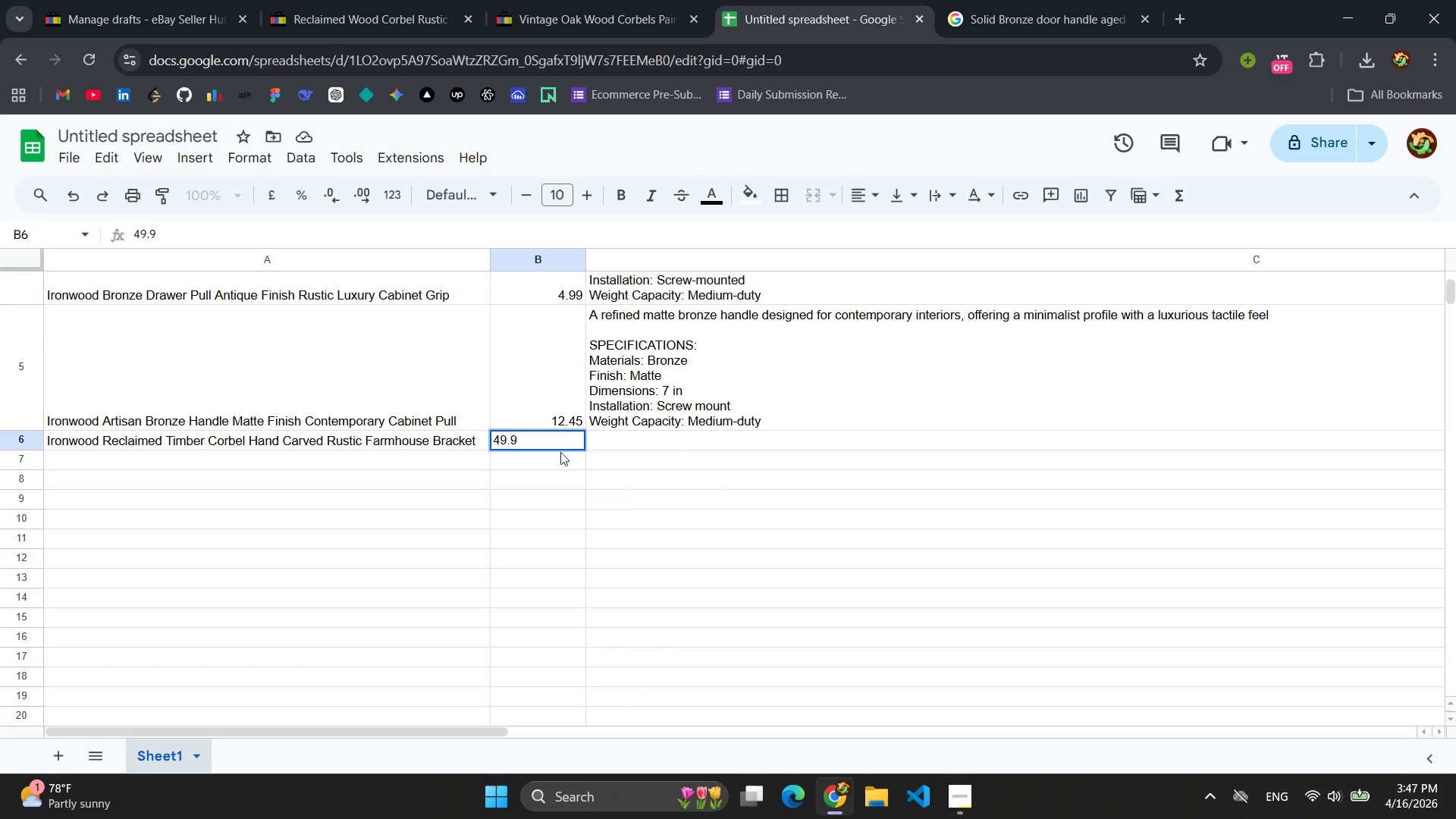 
left_click([136, 0])
 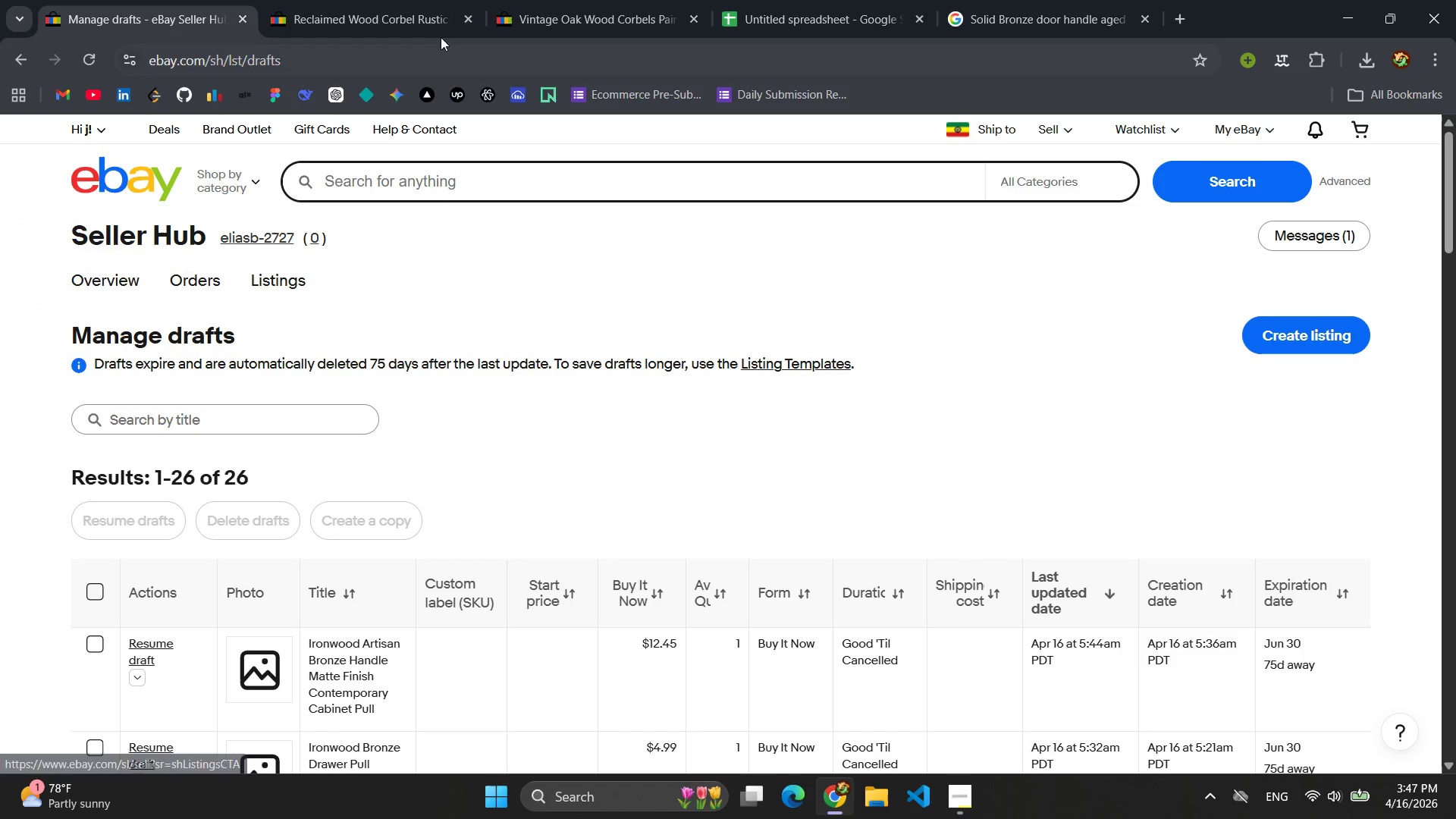 
left_click([635, 9])
 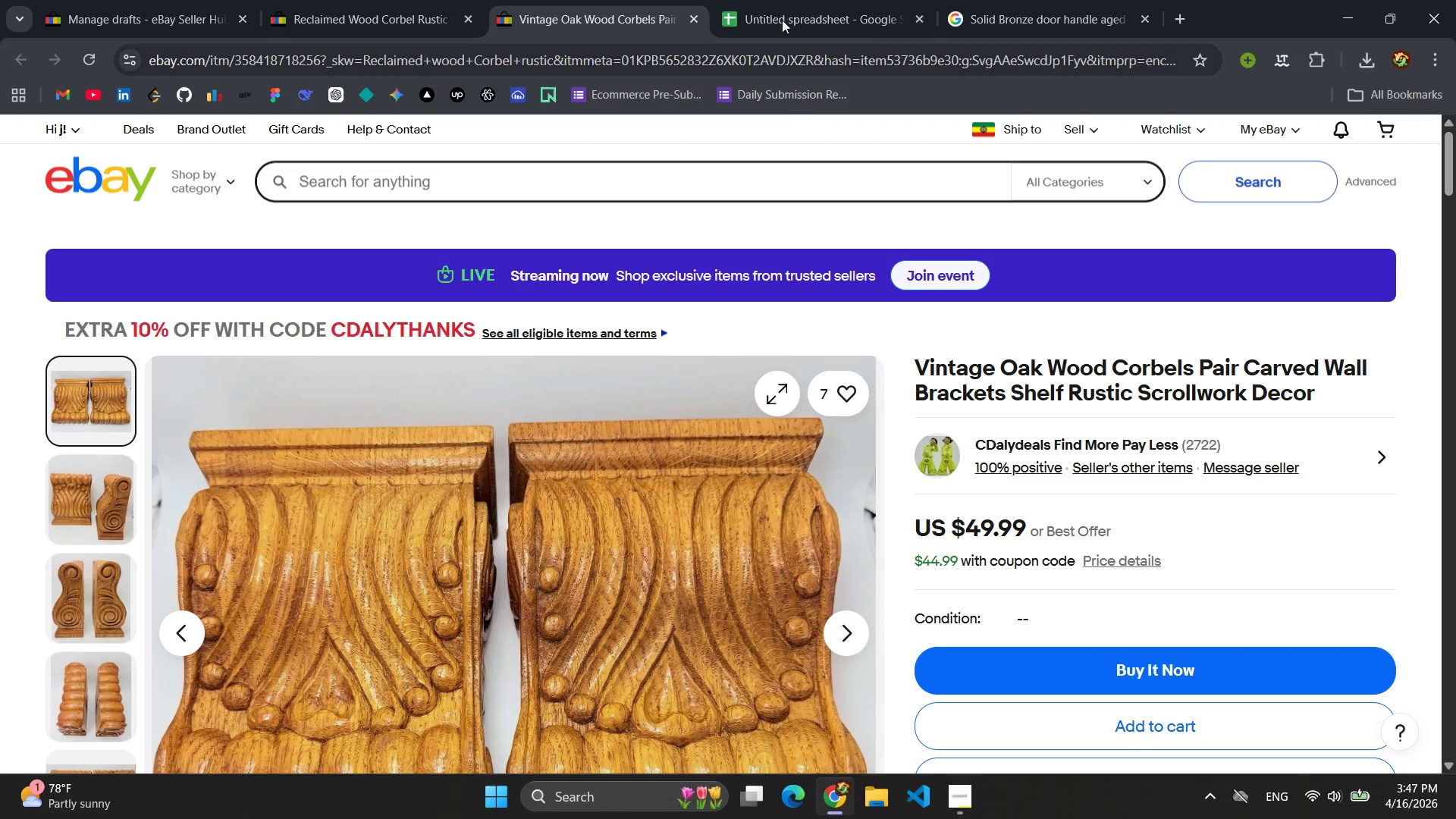 
left_click([809, 0])
 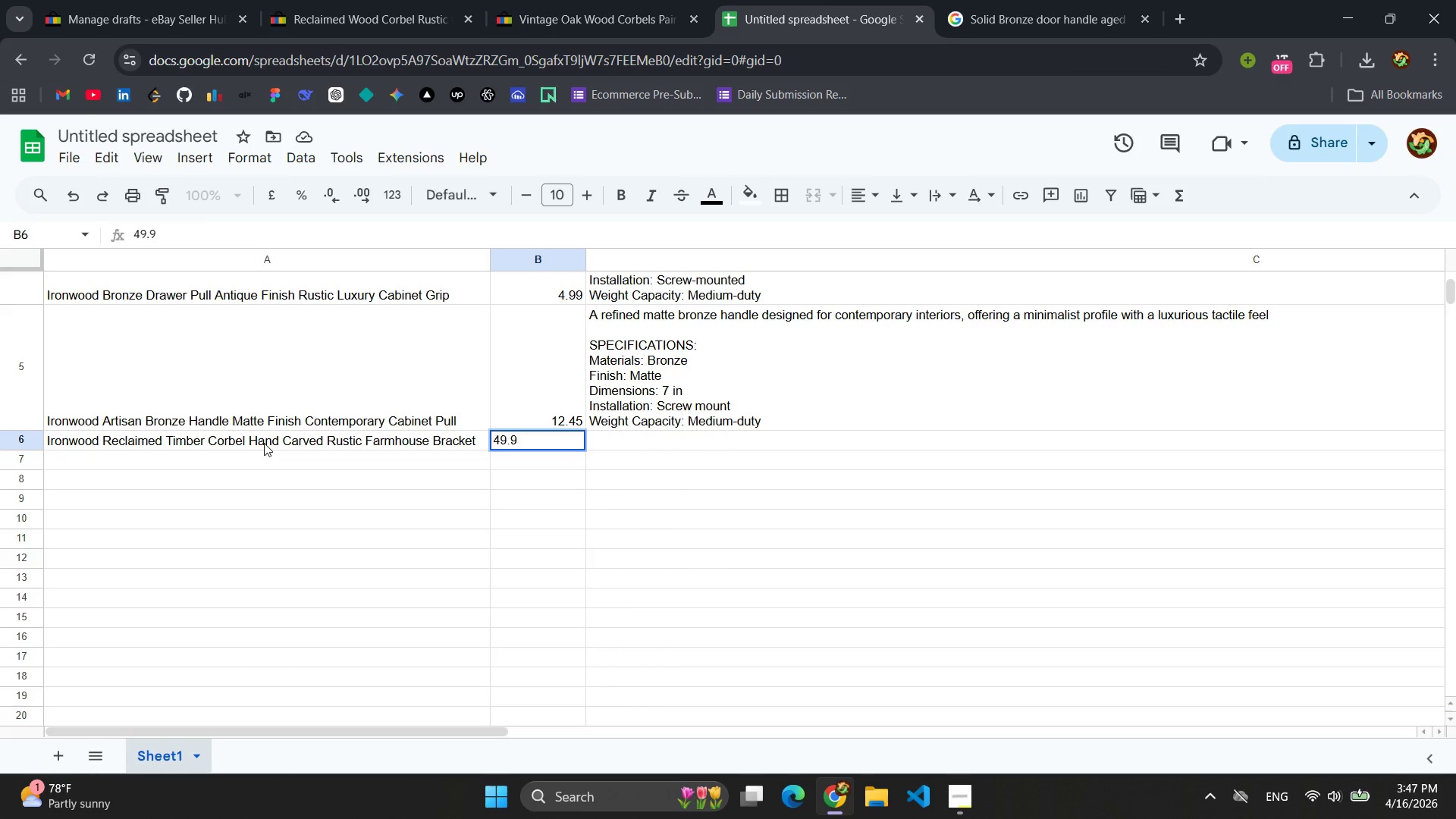 
double_click([264, 443])
 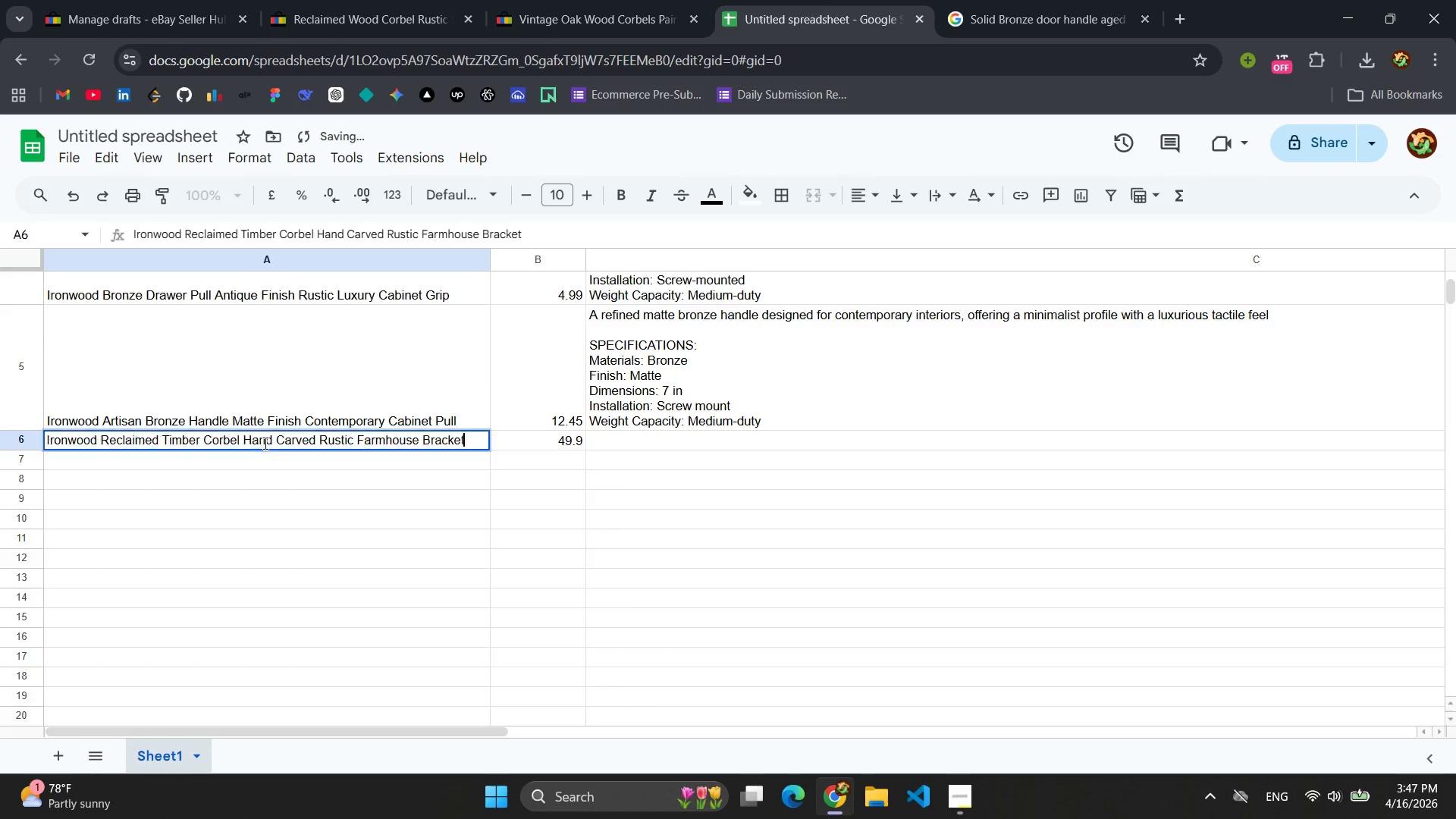 
triple_click([264, 443])
 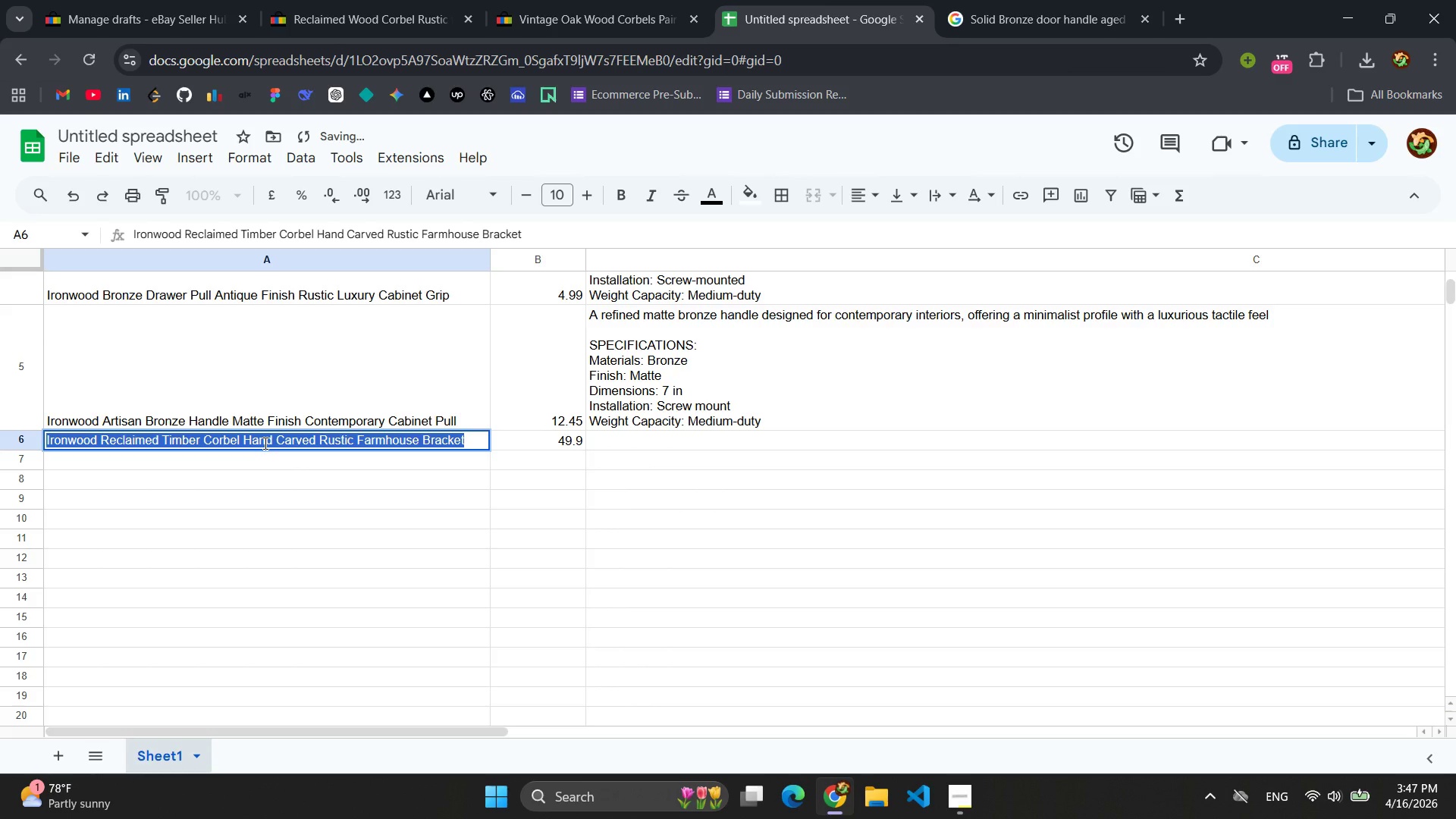 
key(Control+C)
 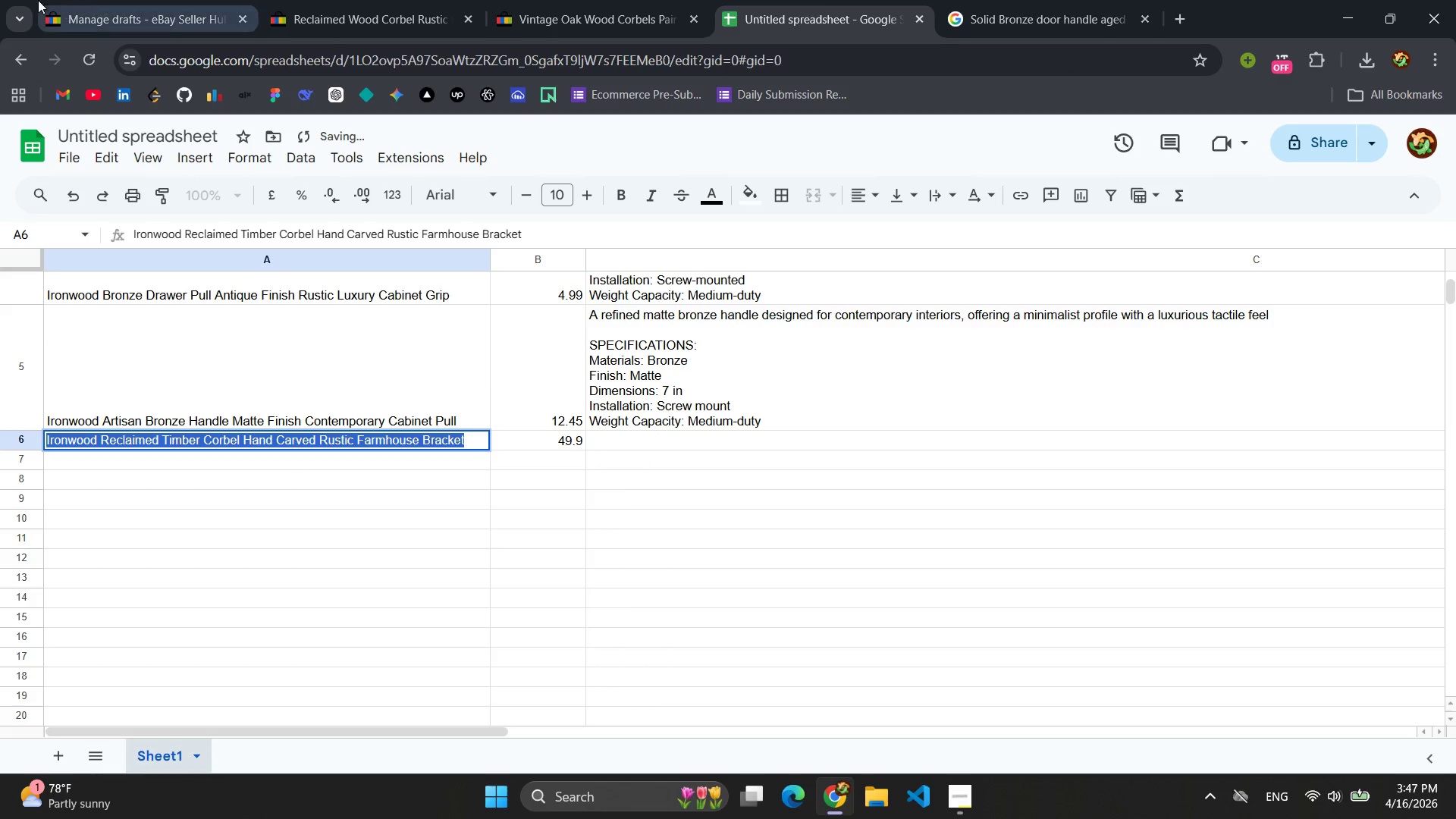 
left_click([122, 0])
 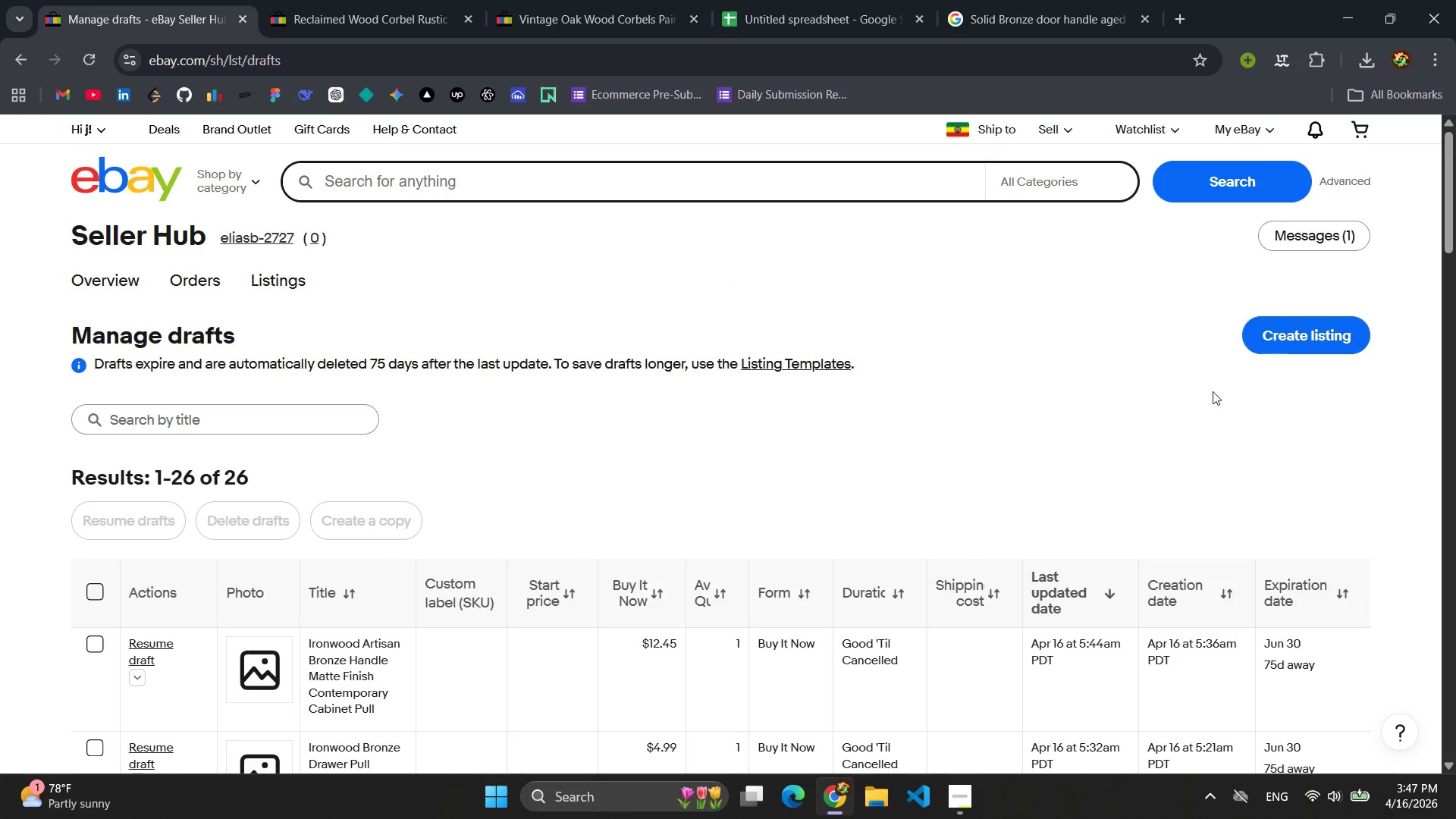 
left_click([1288, 349])
 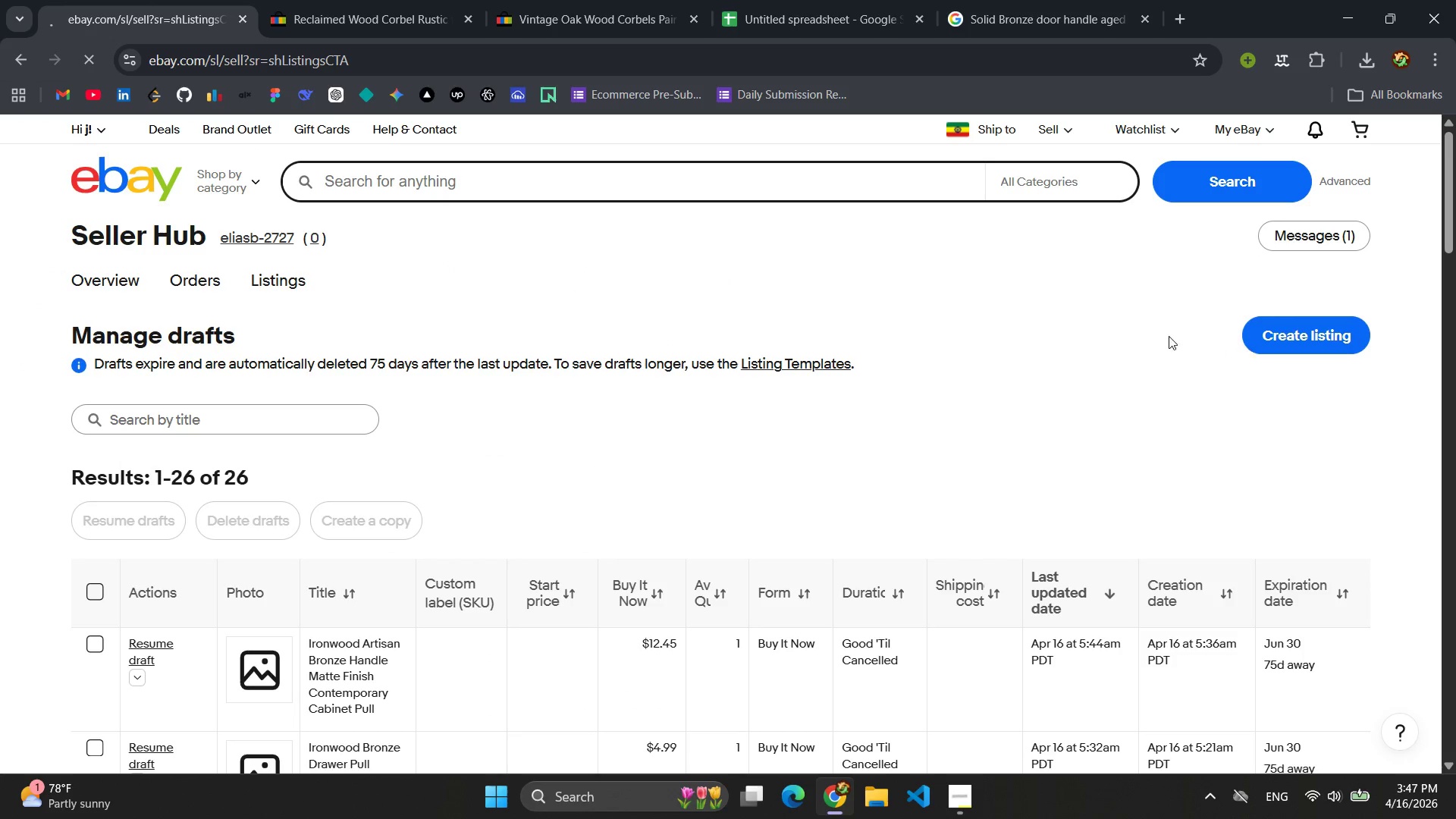 
mouse_move([781, 329])
 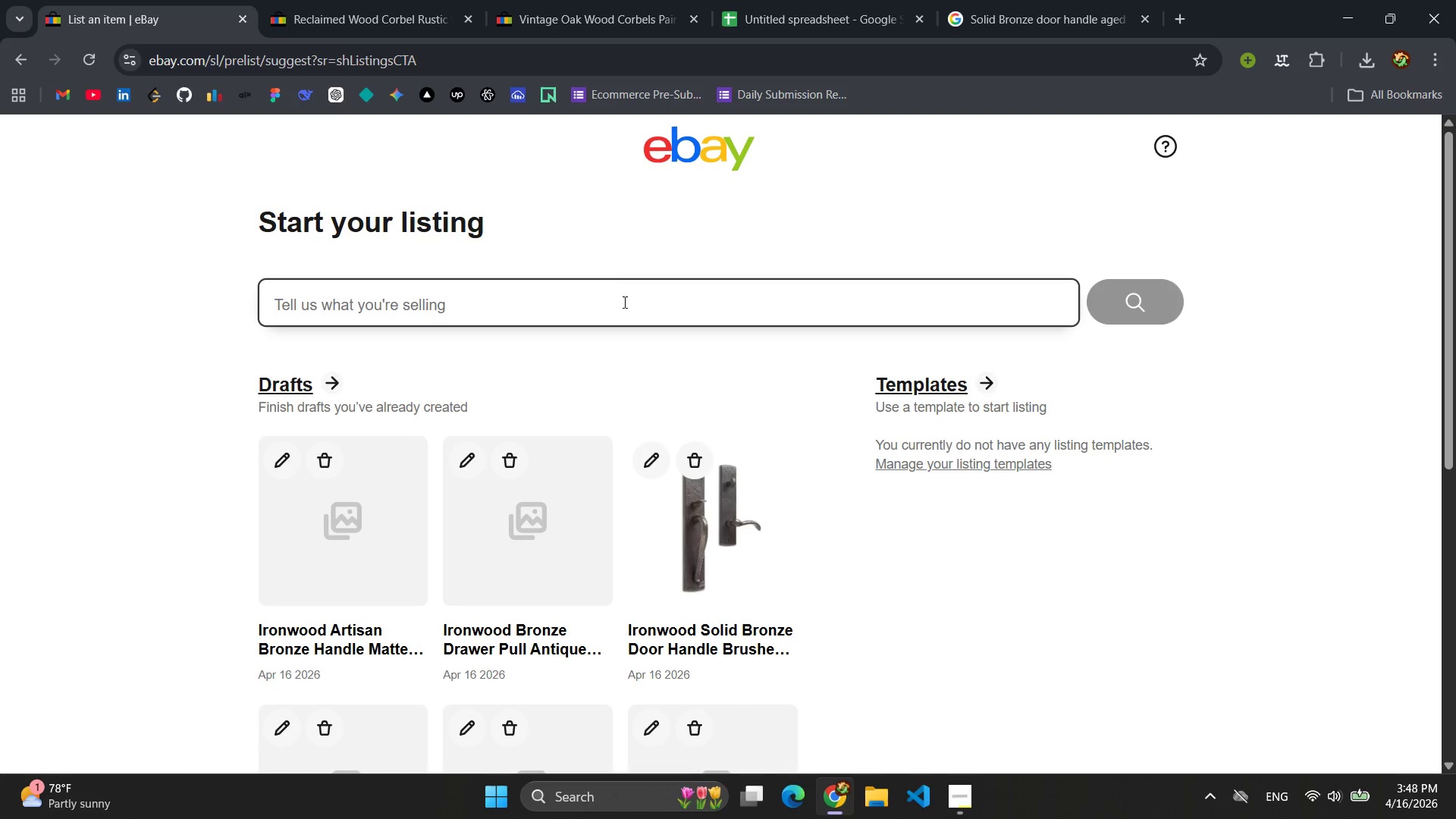 
left_click([606, 302])
 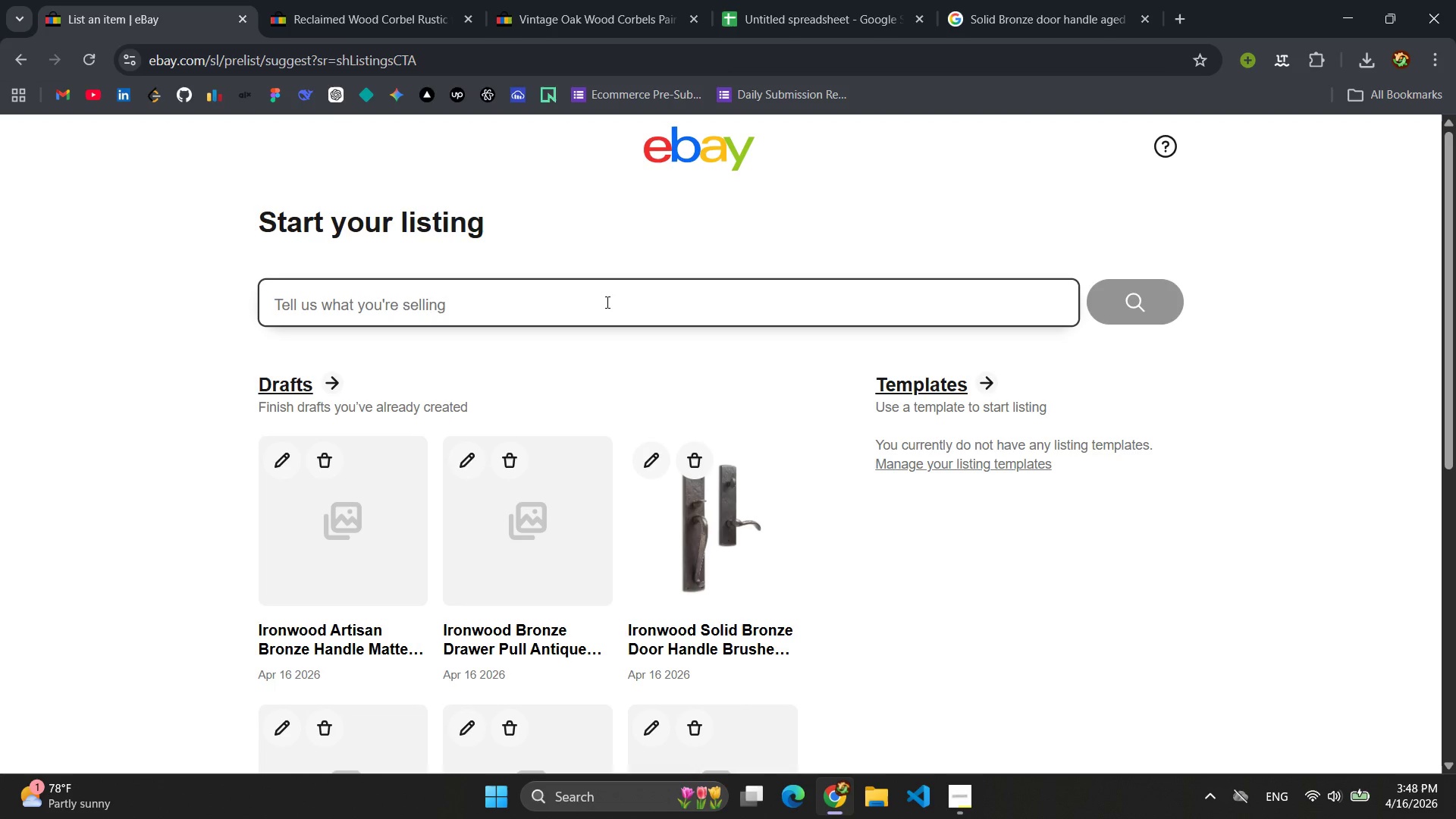 
key(Control+V)
 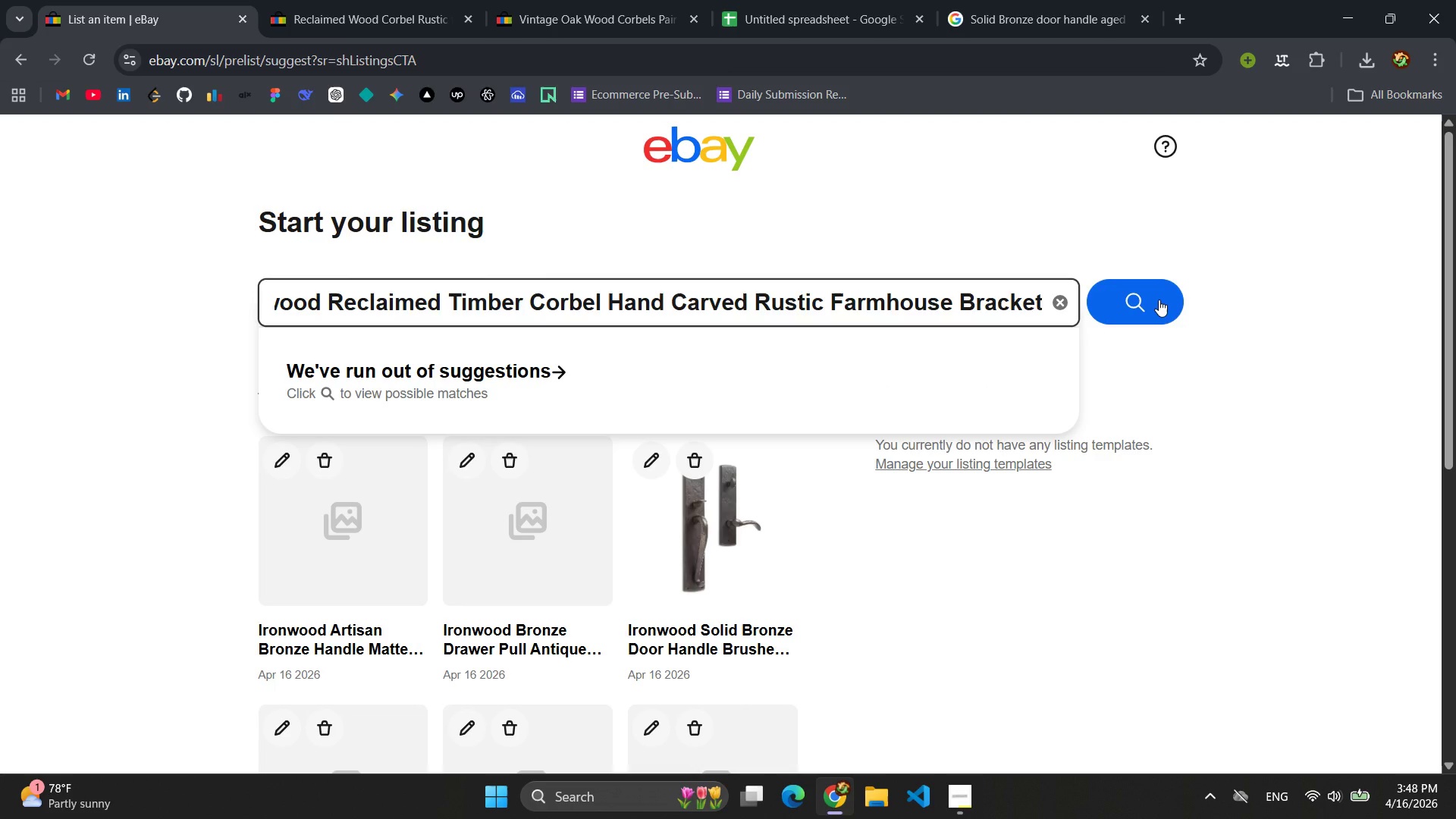 
left_click([1159, 300])
 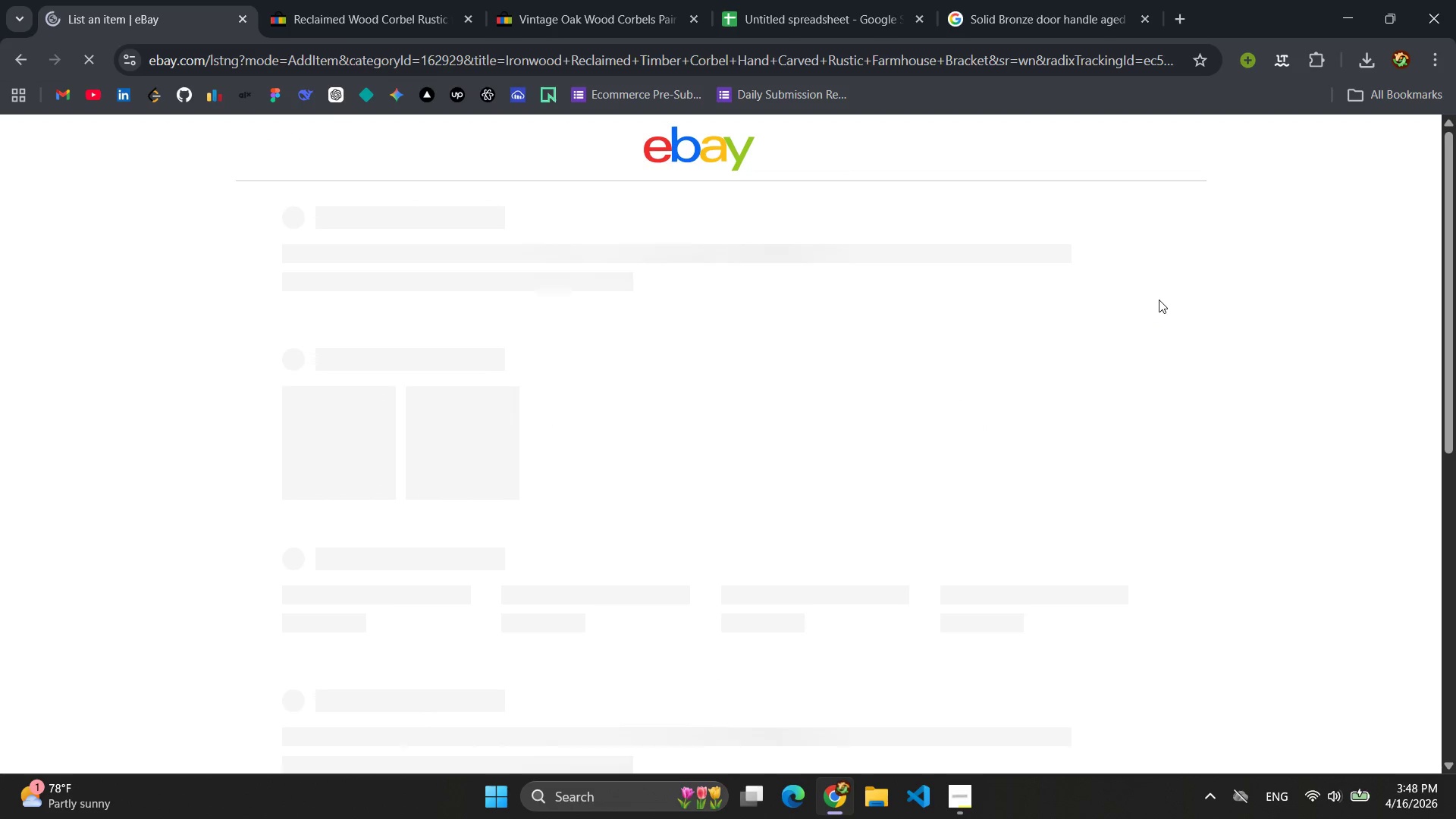 
wait(6.52)
 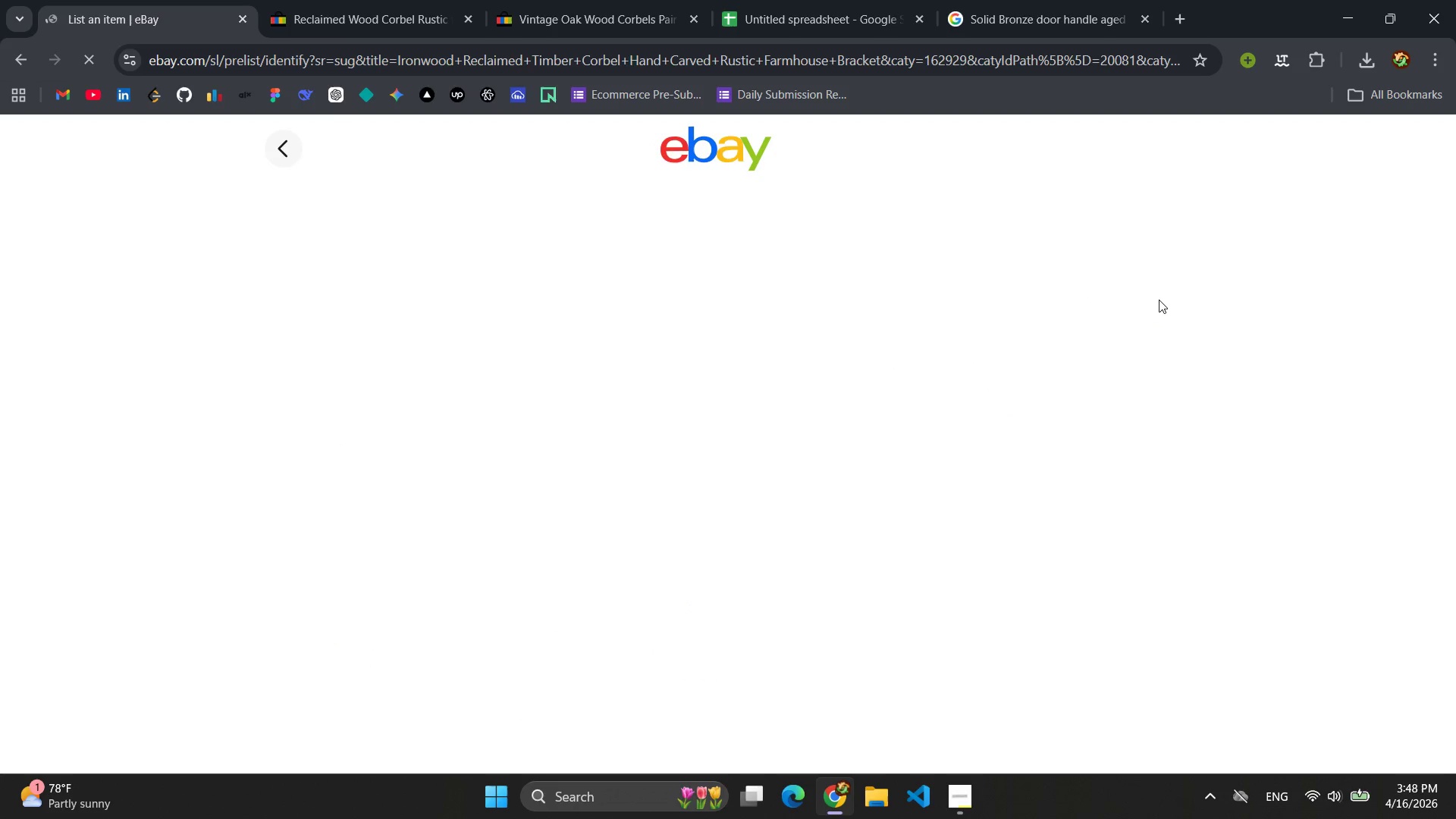 
scroll: coordinate [880, 322], scroll_direction: down, amount: 11.0
 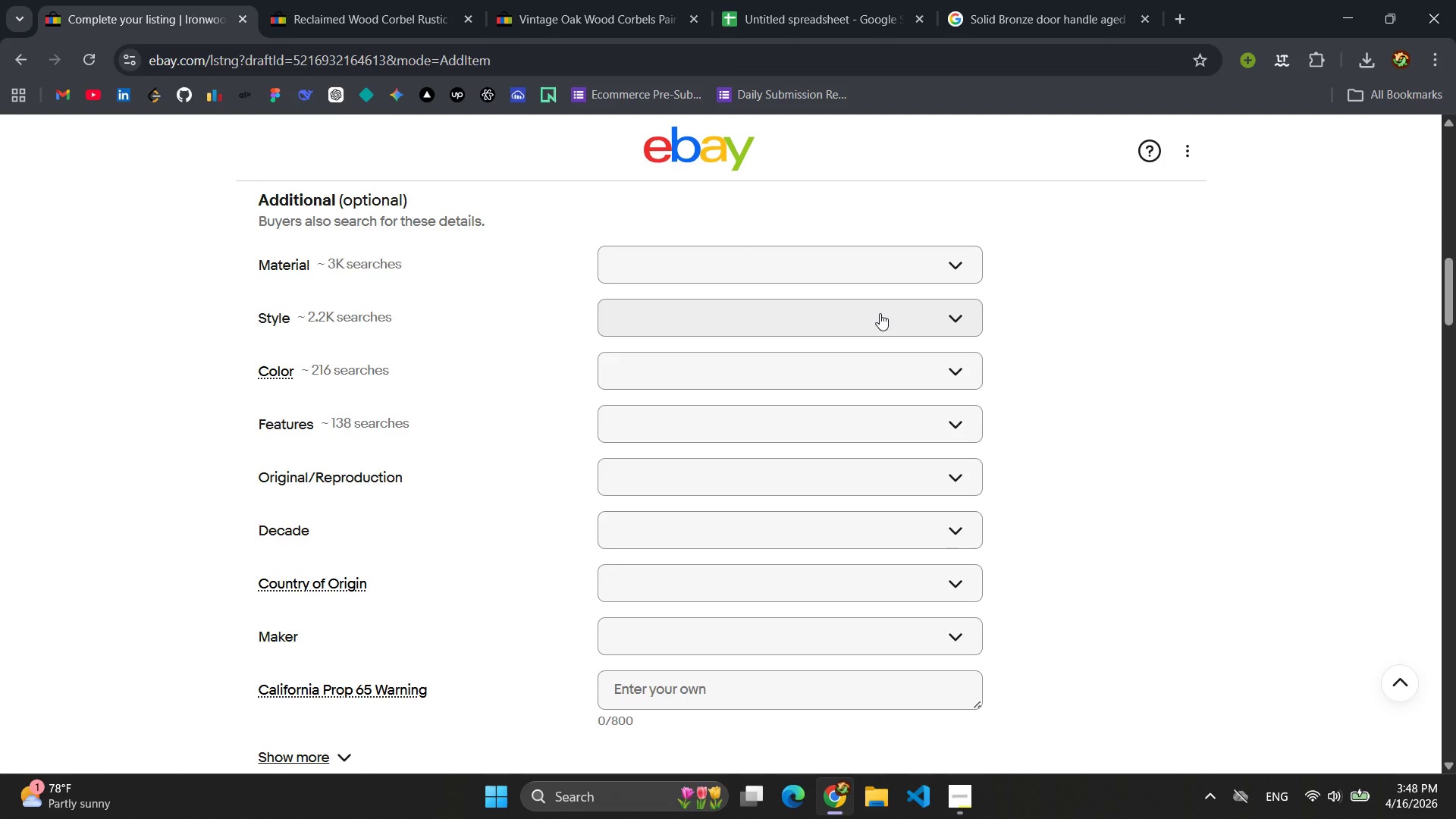 
wait(7.05)
 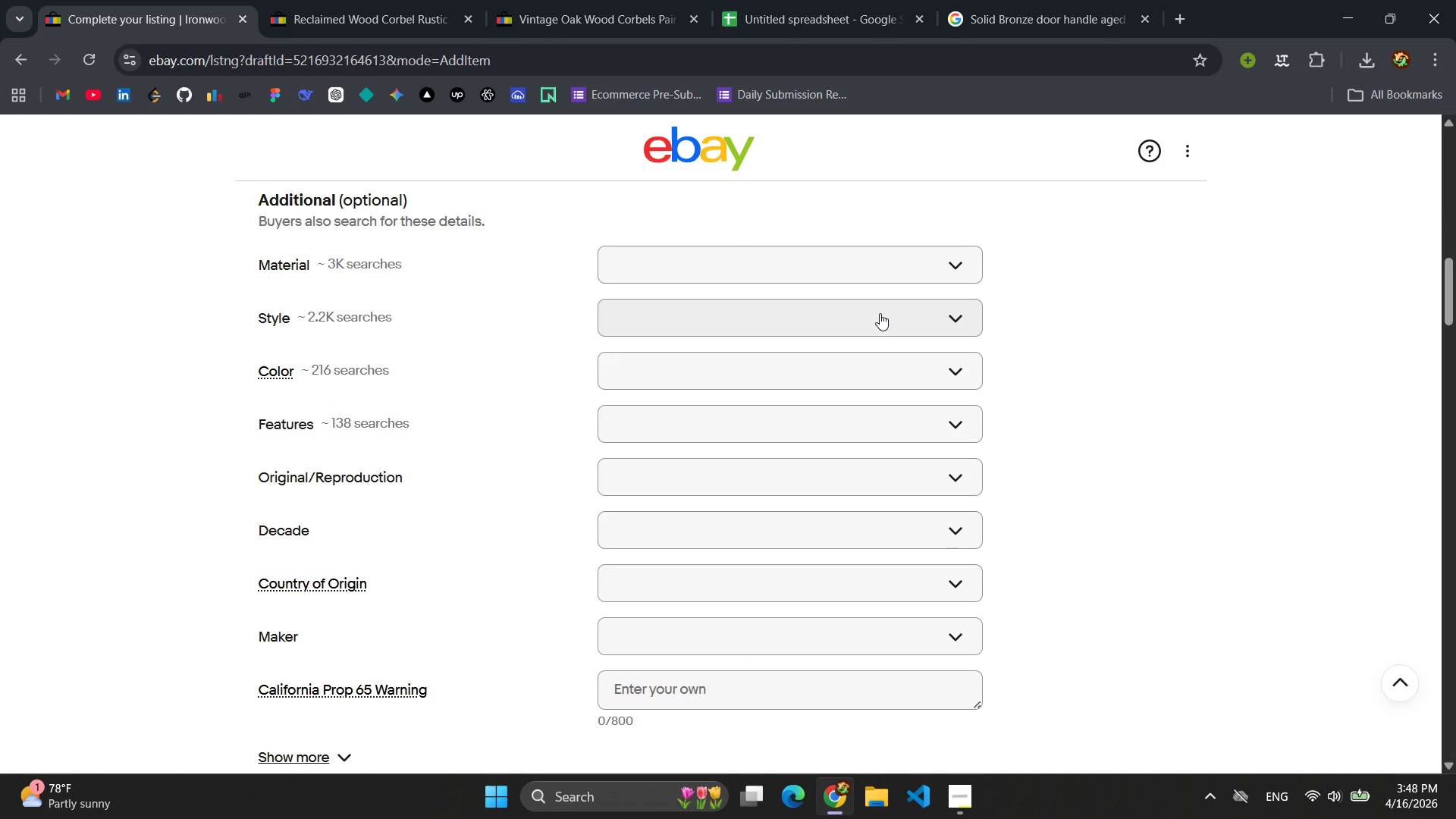 
scroll: coordinate [880, 313], scroll_direction: down, amount: 6.0
 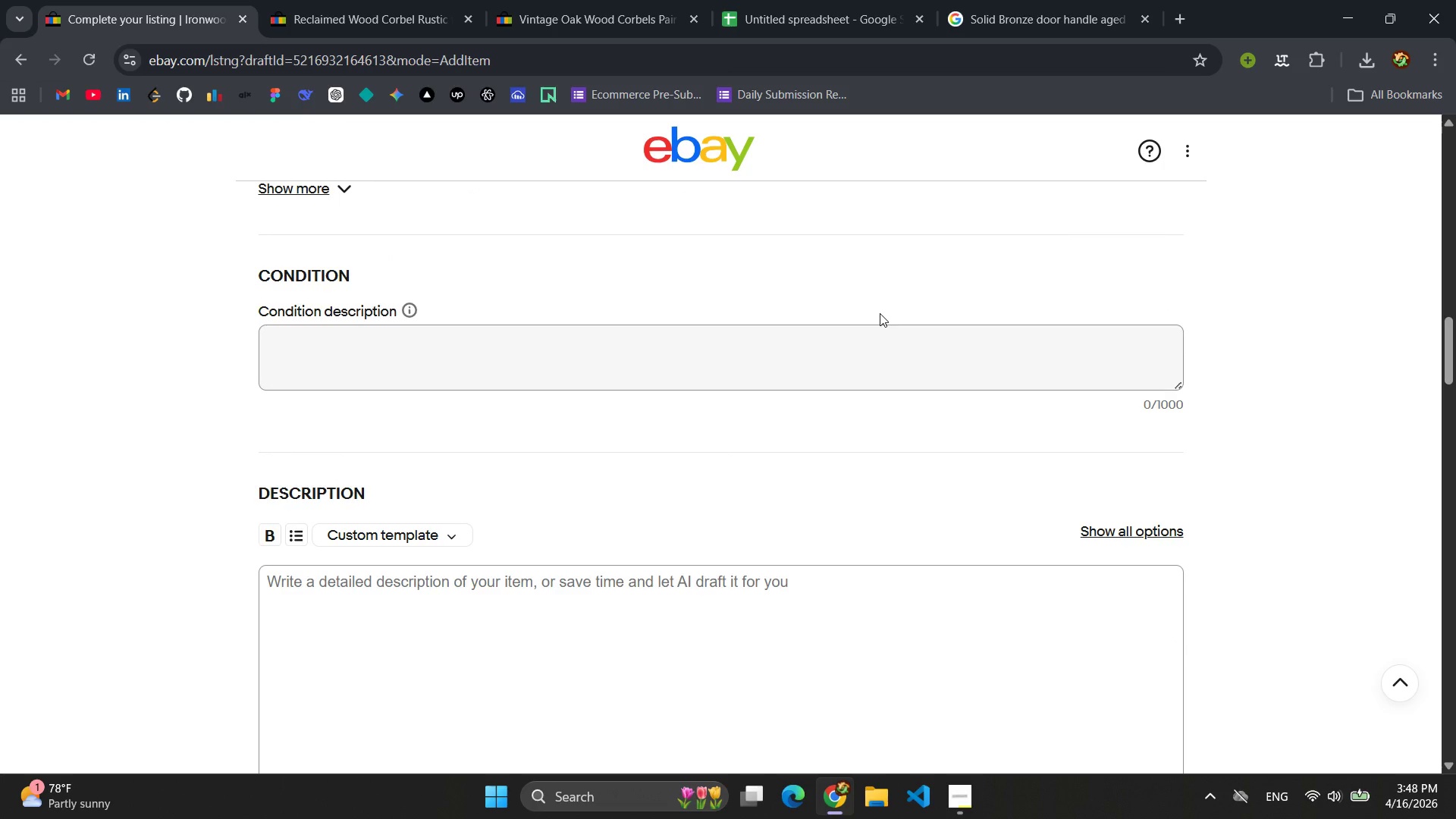 
scroll: coordinate [880, 313], scroll_direction: up, amount: 12.0
 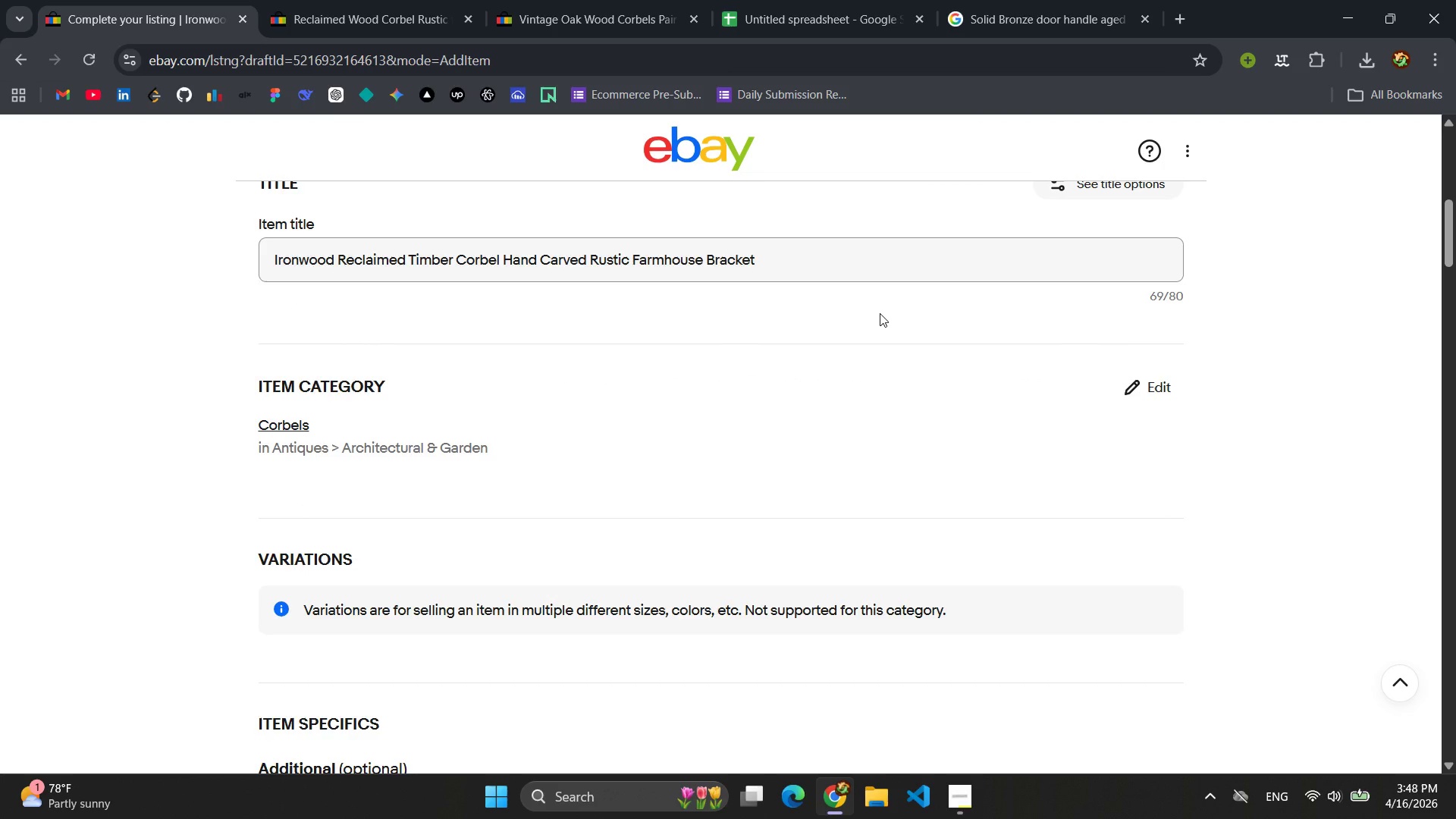 
scroll: coordinate [880, 313], scroll_direction: down, amount: 6.0
 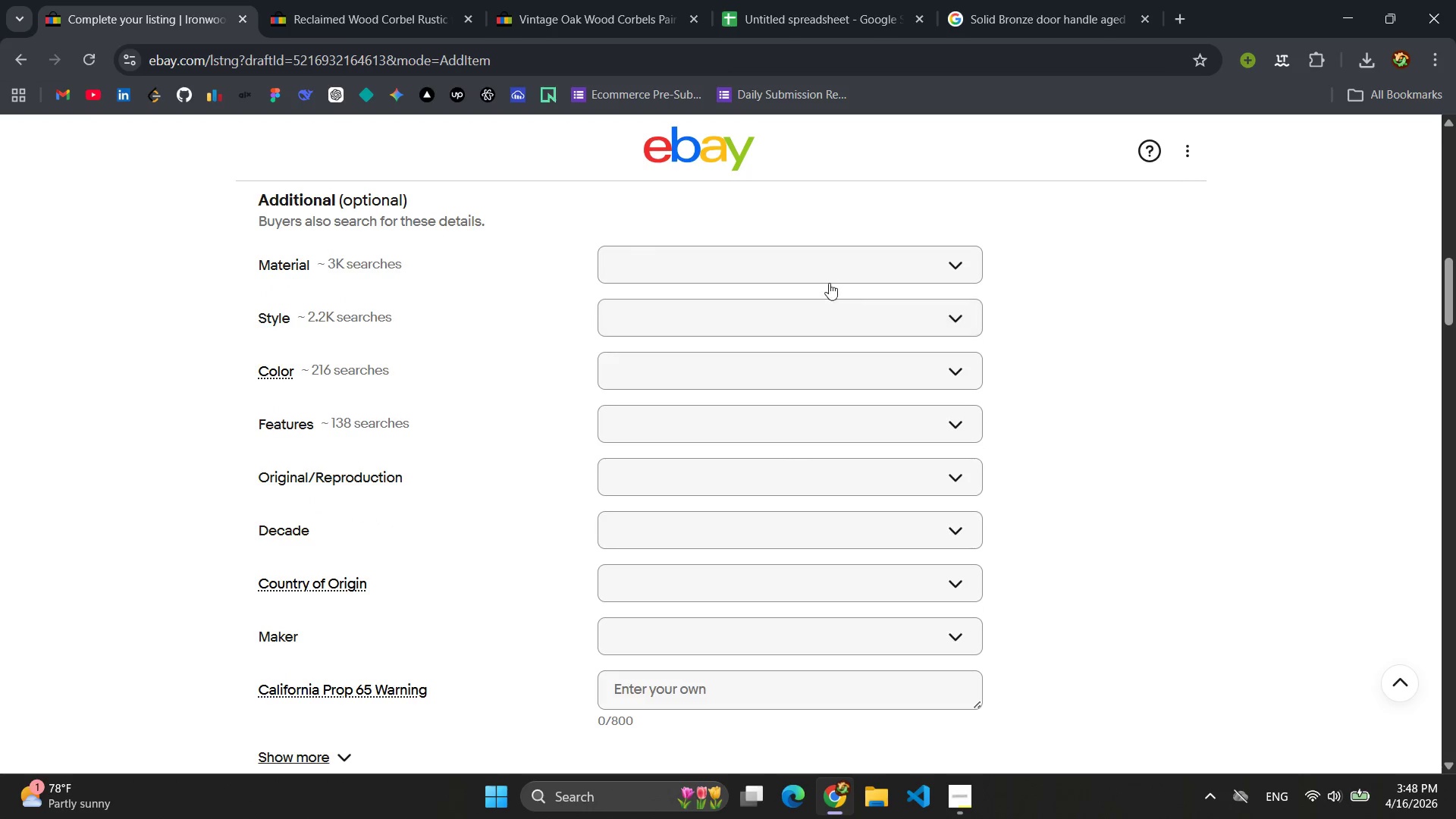 
left_click([826, 281])
 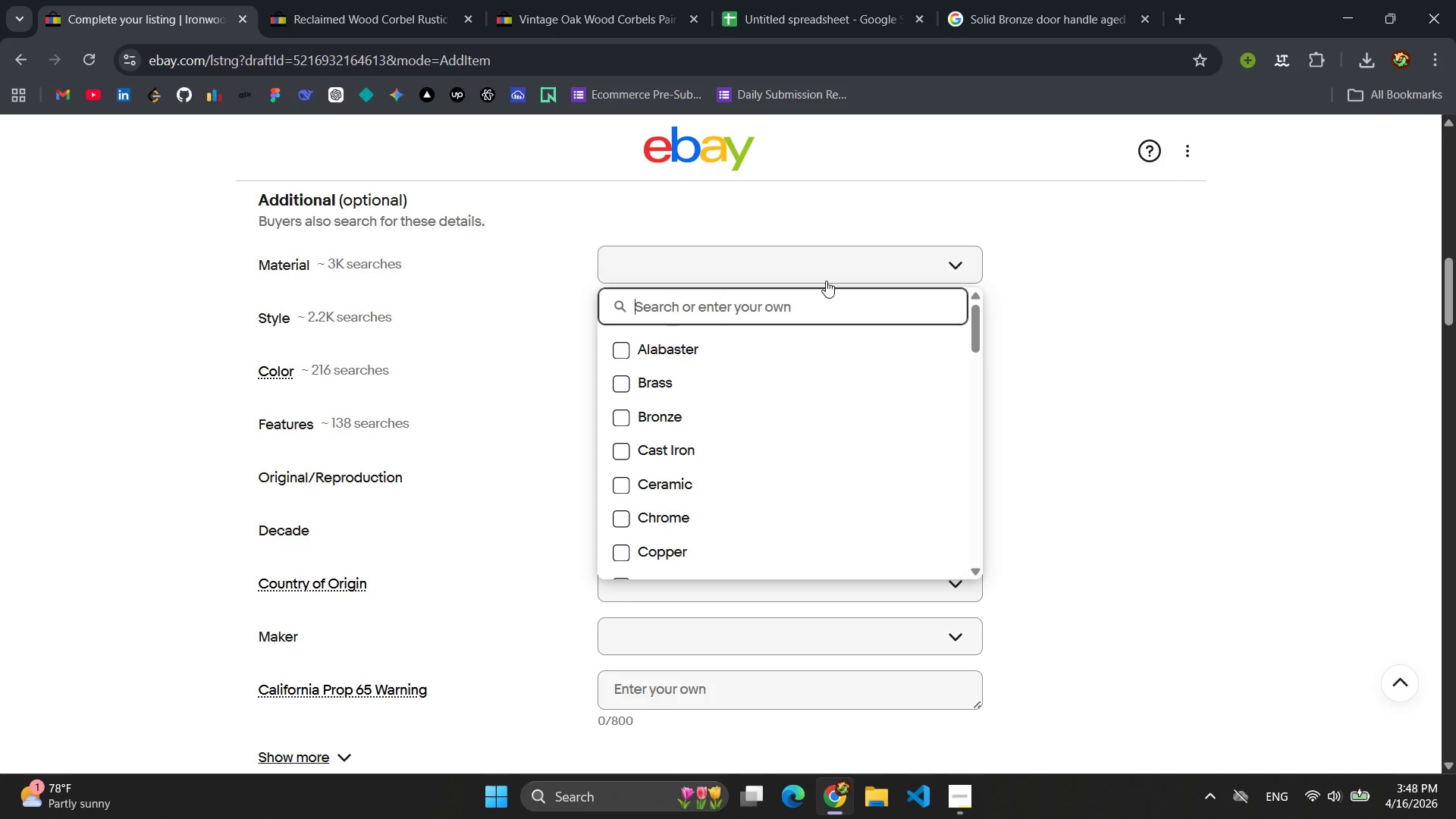 
type(Reclaimed eoo)
key(Backspace)
key(Backspace)
key(Backspace)
type(Wood)
 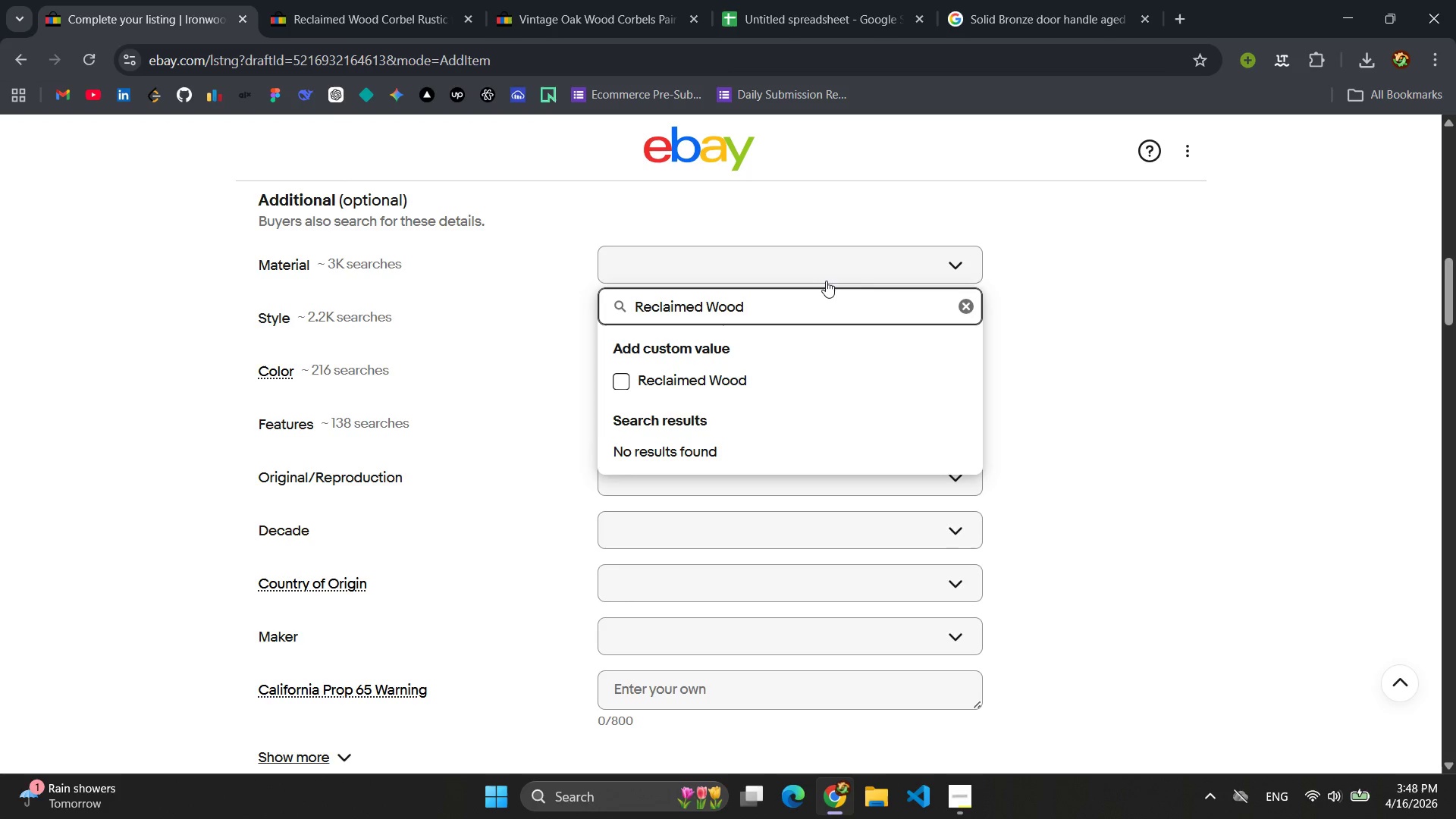 
key(Enter)
 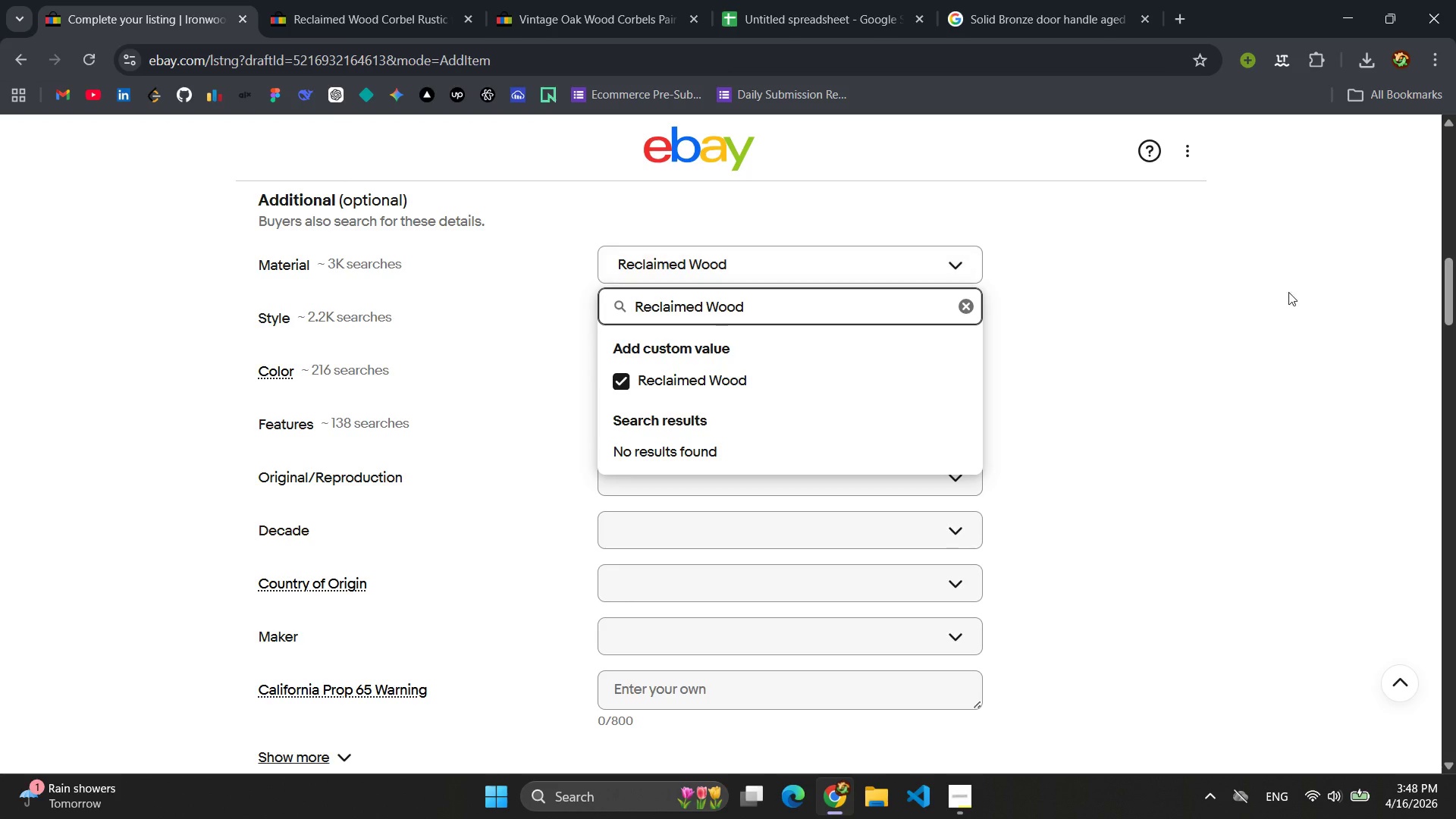 
left_click([1235, 312])
 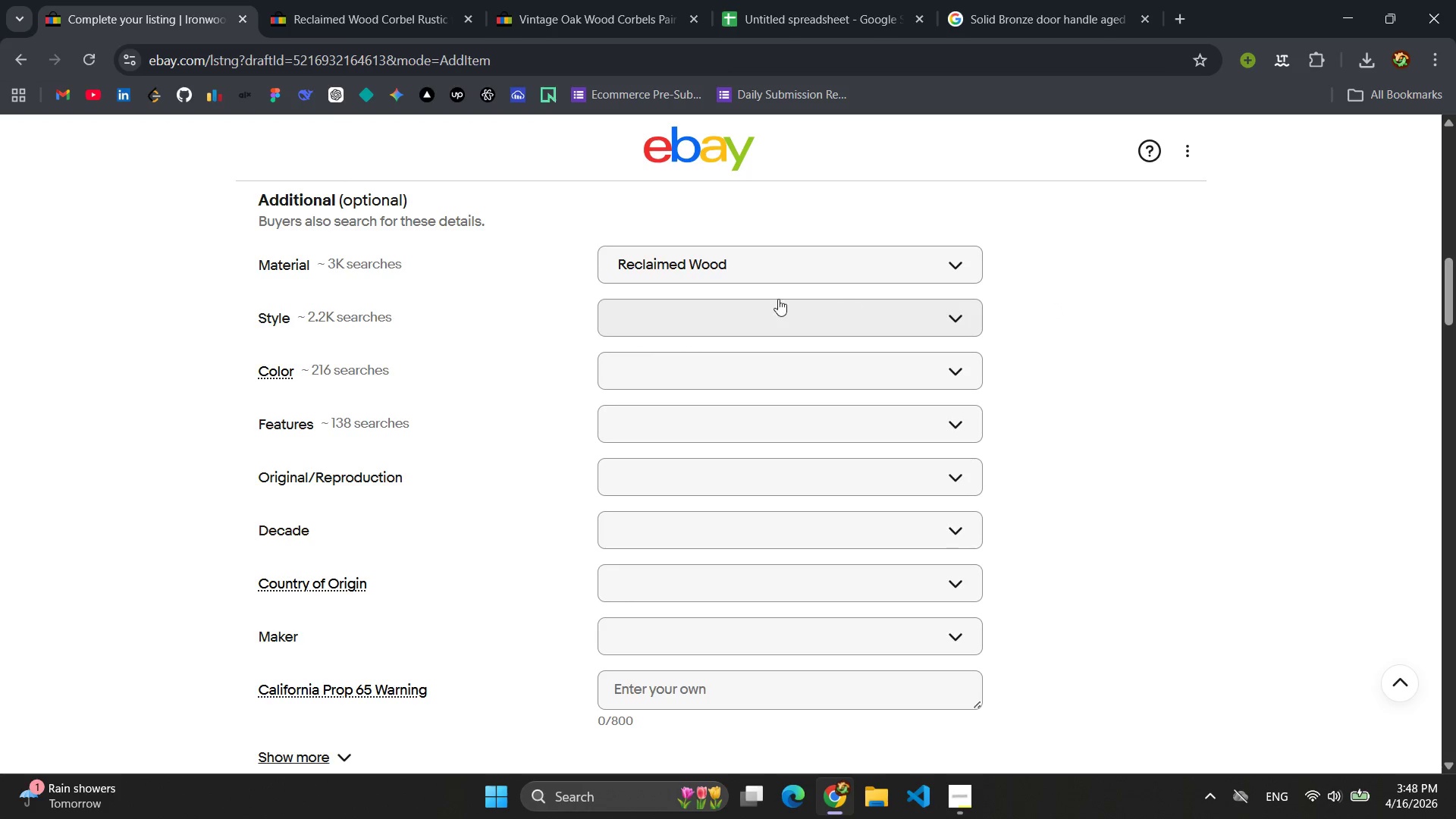 
scroll: coordinate [817, 357], scroll_direction: up, amount: 2.0
 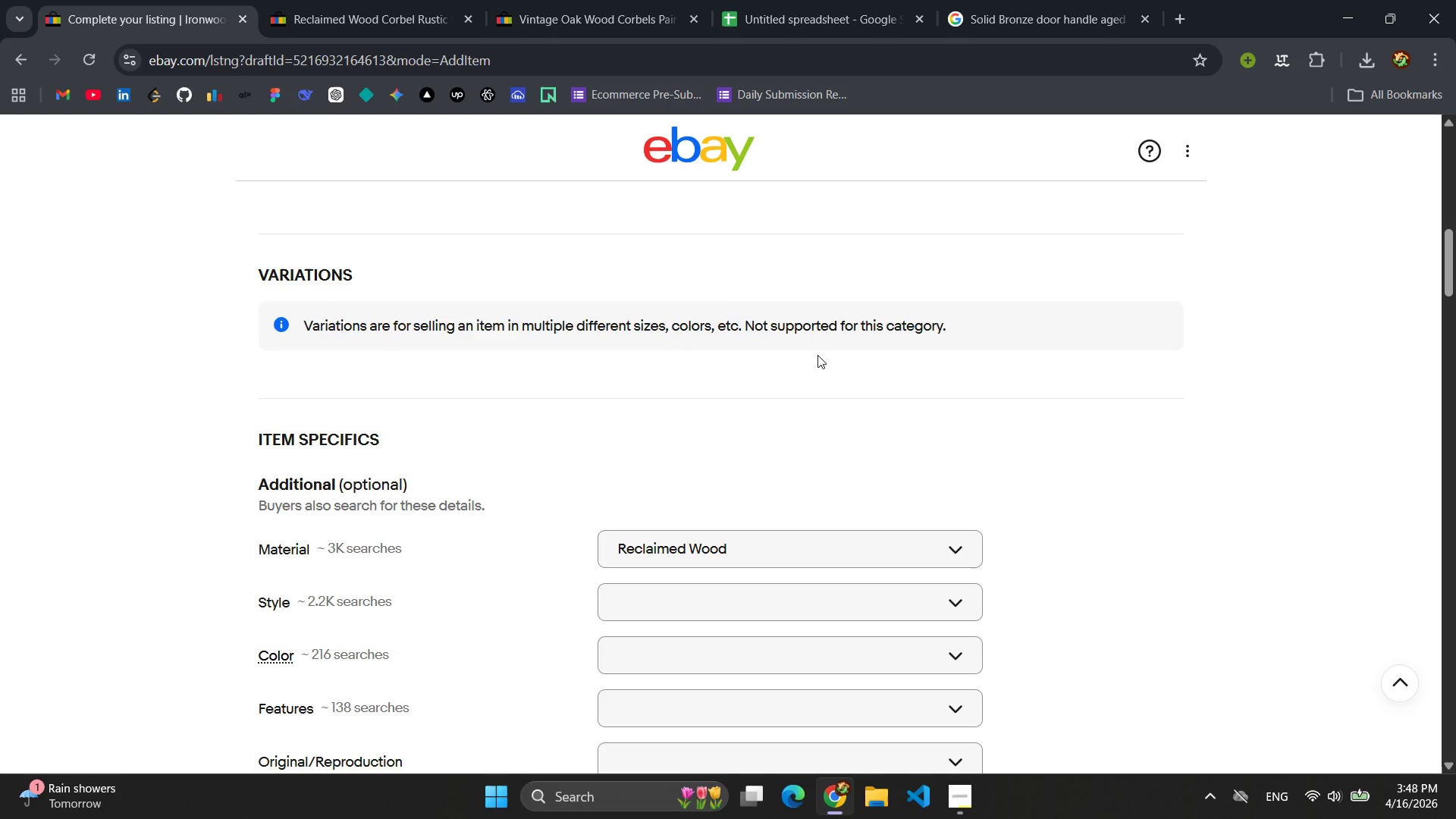 
scroll: coordinate [817, 355], scroll_direction: down, amount: 1.0
 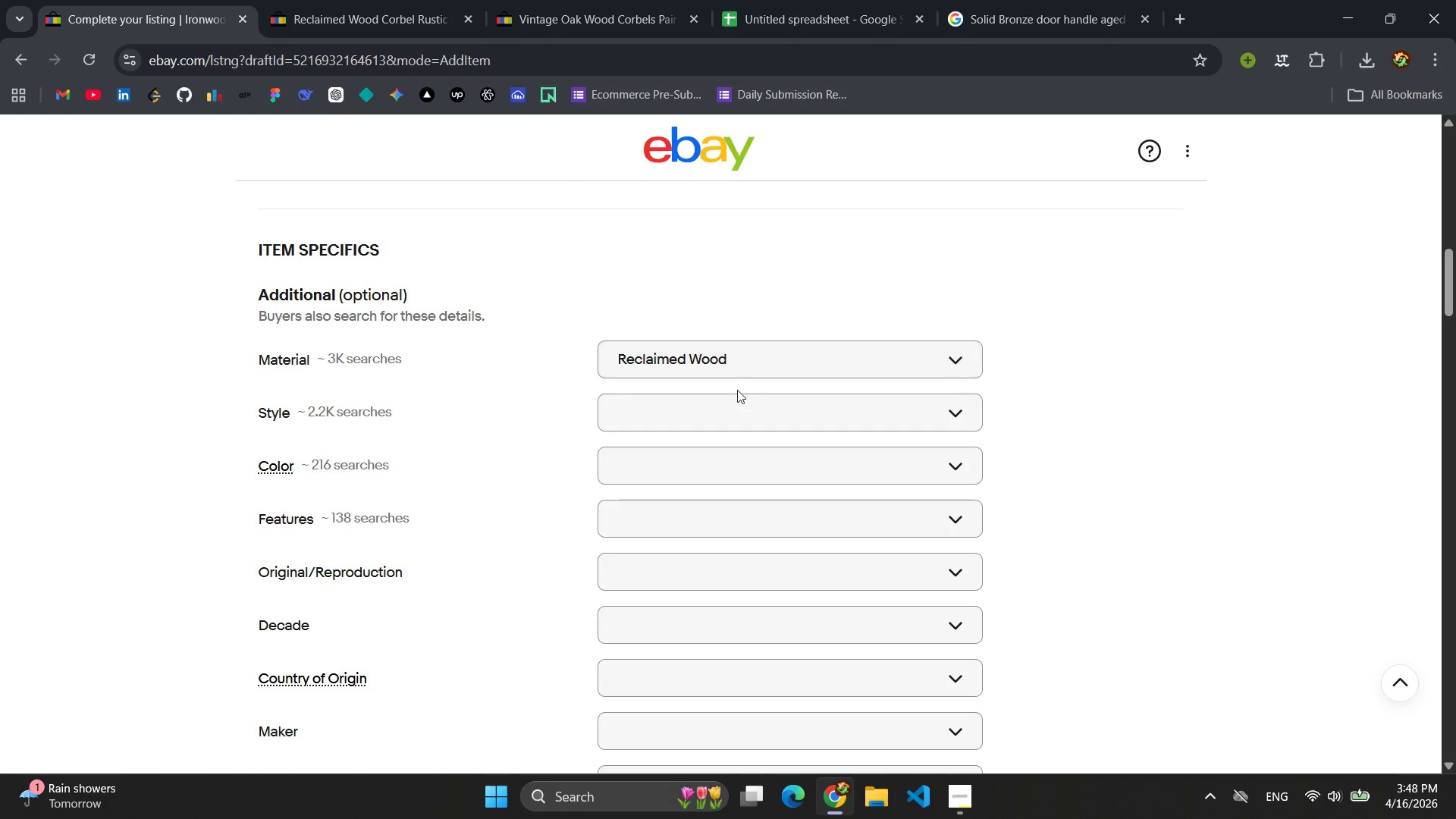 
left_click([720, 401])
 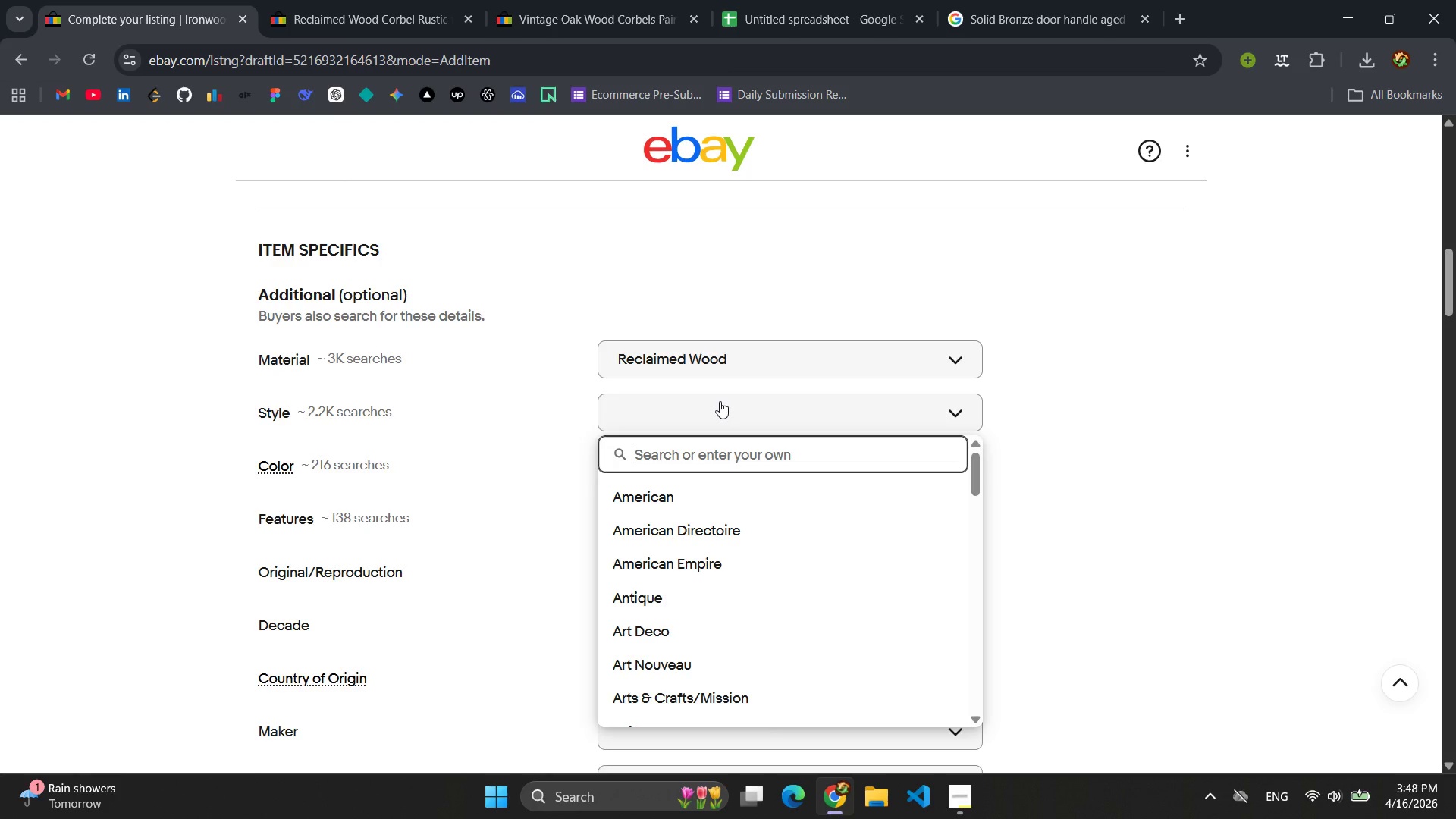 
type(Re)
key(Backspace)
type(ustic Farmhouse)
 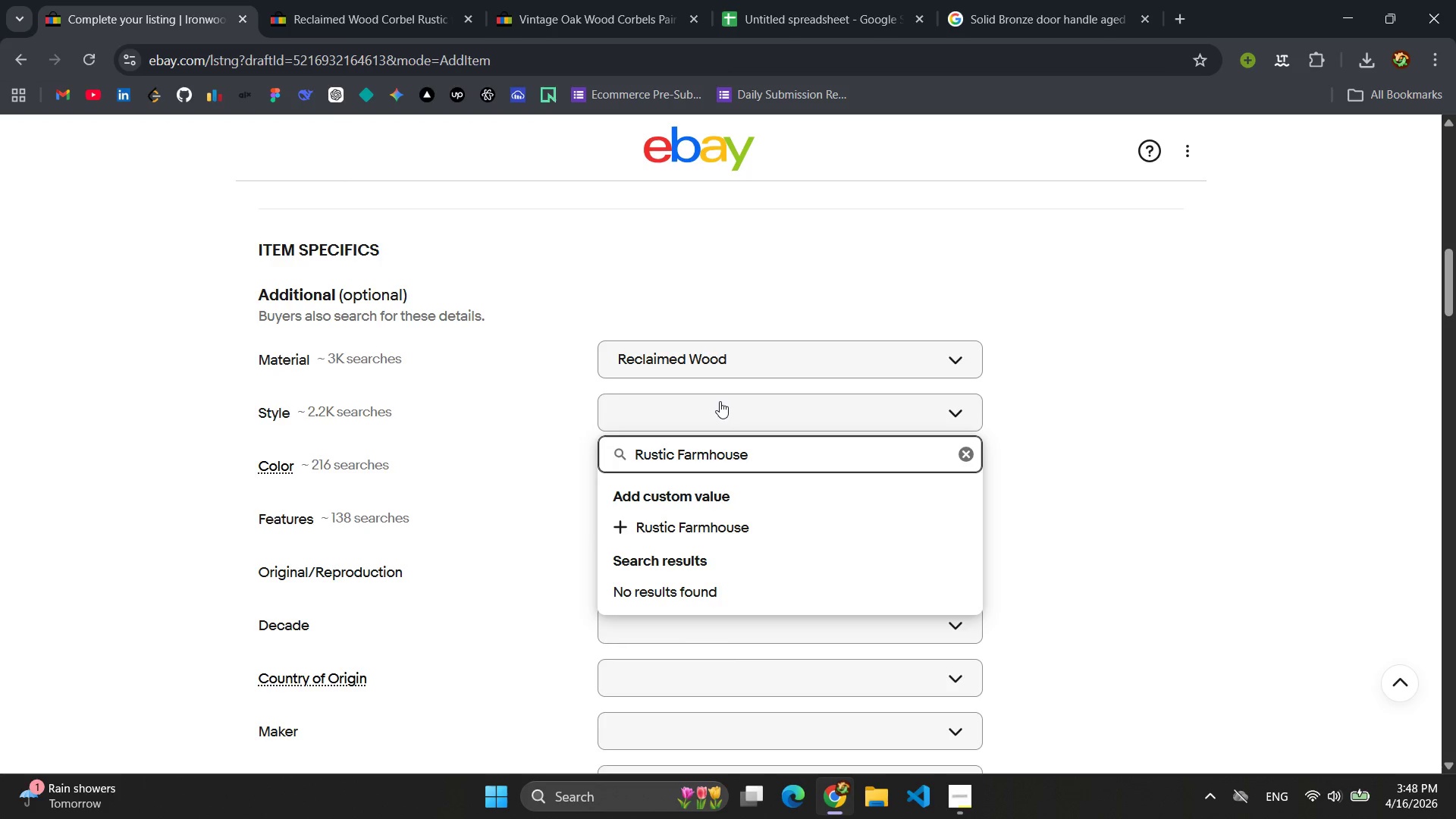 
key(Enter)
 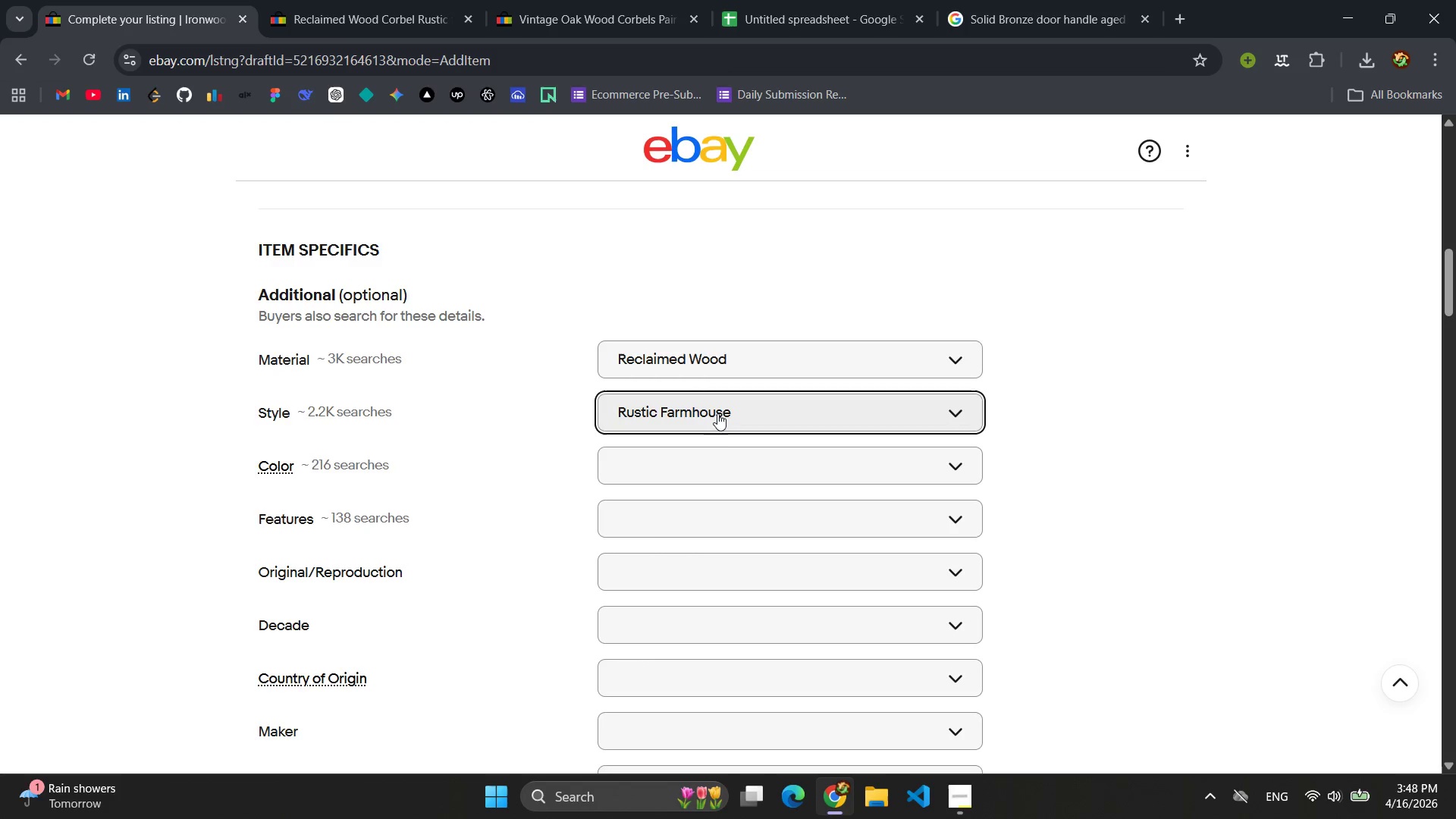 
left_click([714, 446])
 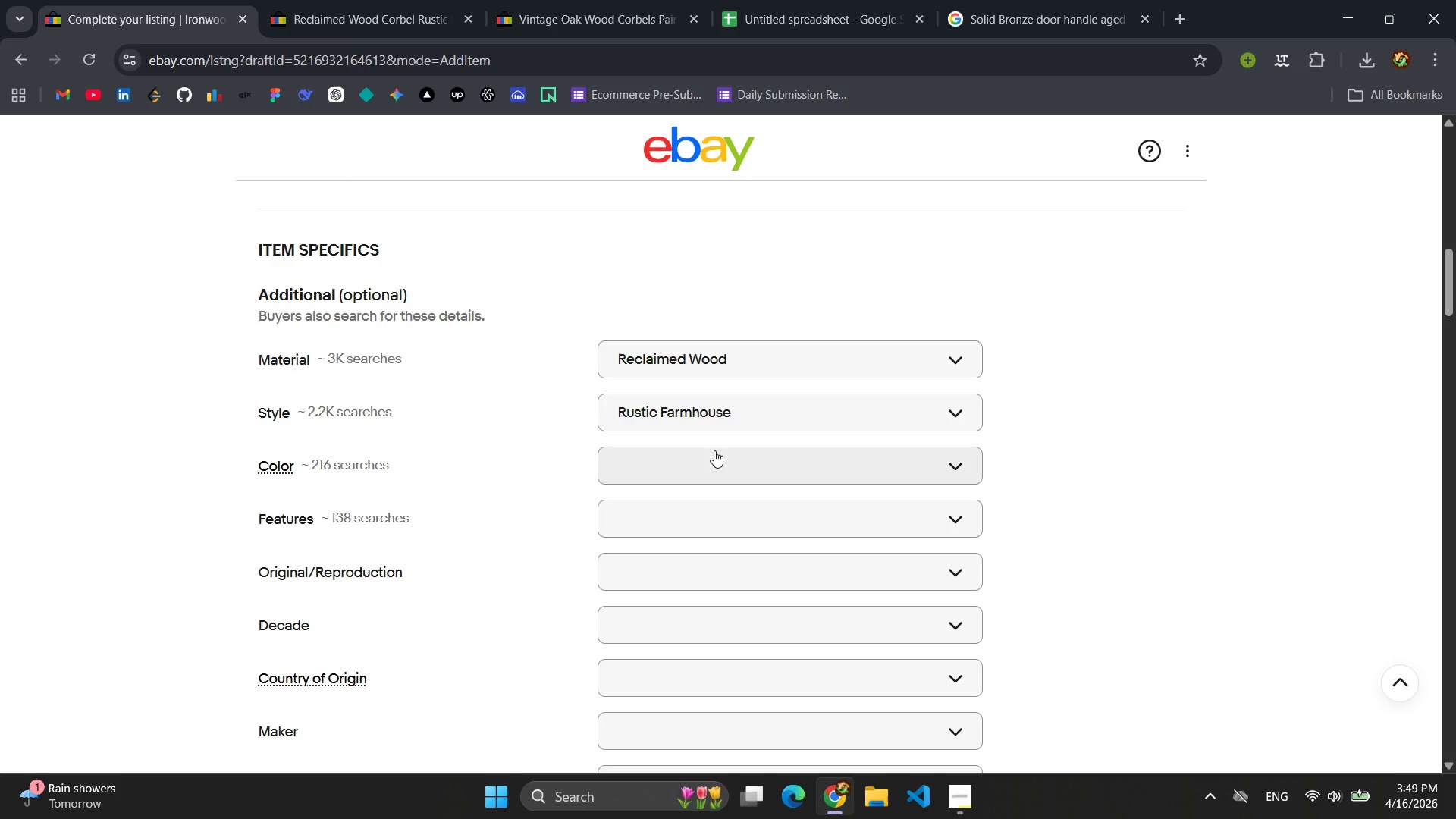 
left_click([714, 450])
 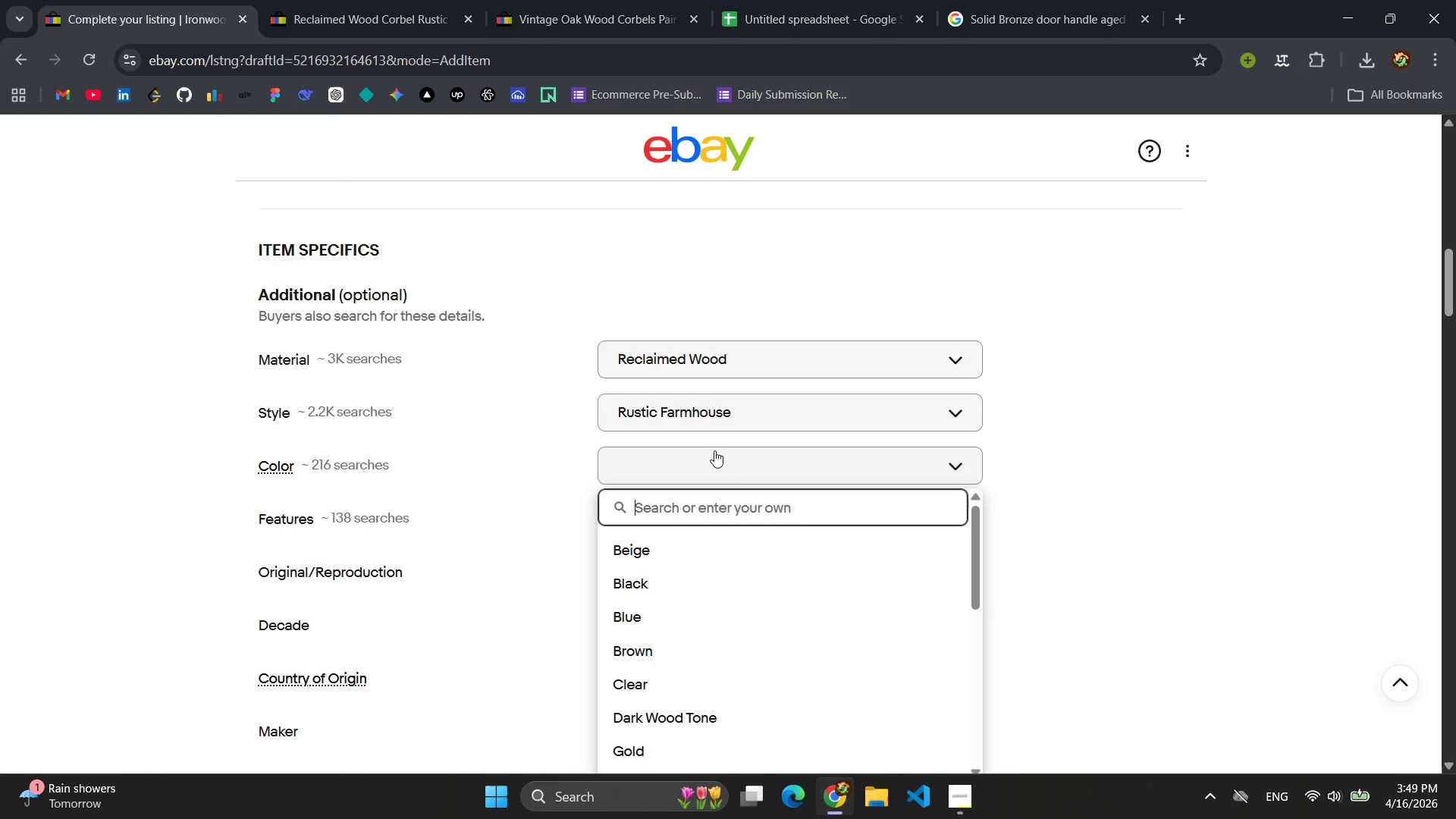 
type(Natural WOod)
key(Backspace)
key(Backspace)
key(Backspace)
type(ood)
 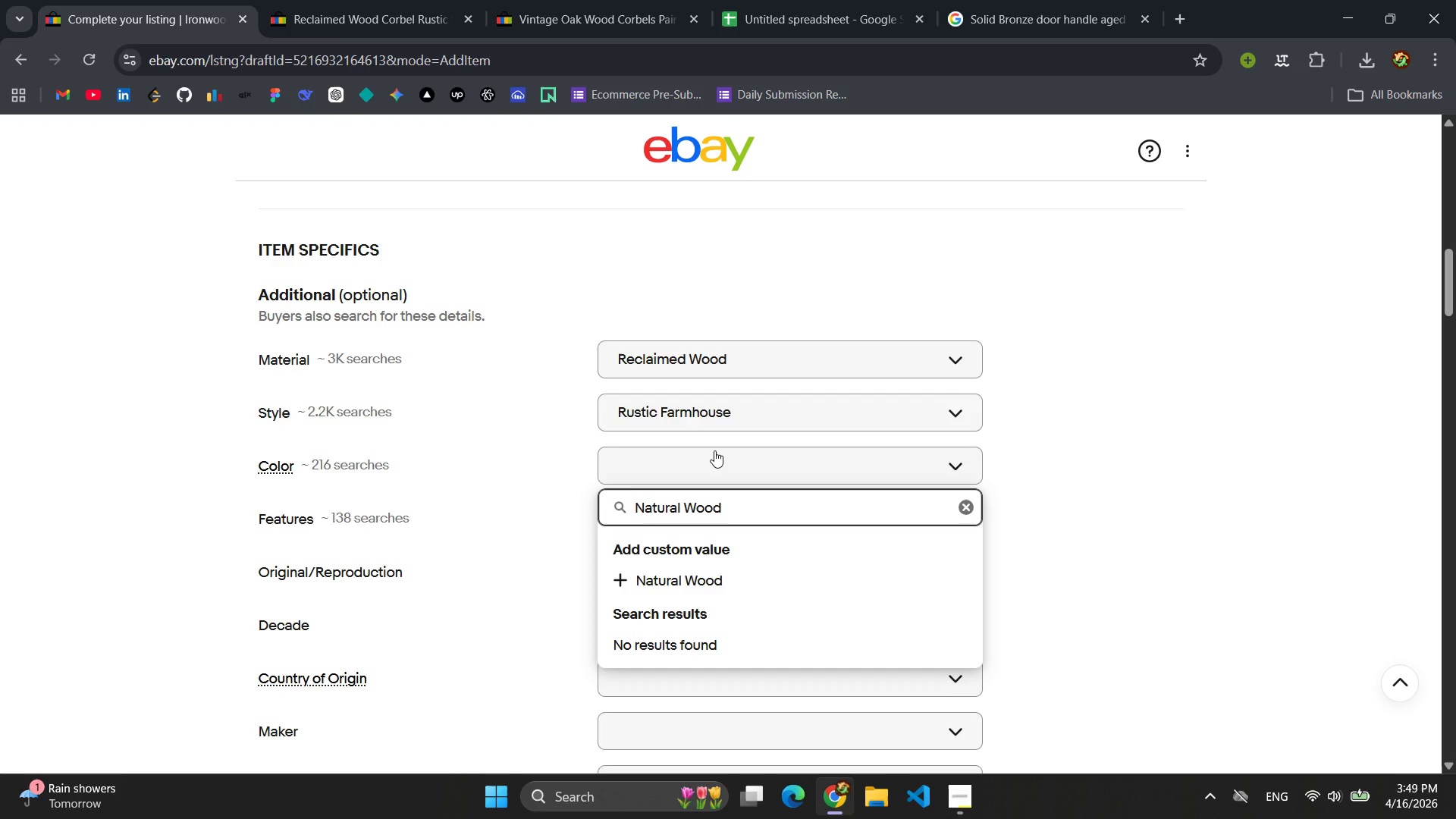 
key(Enter)
 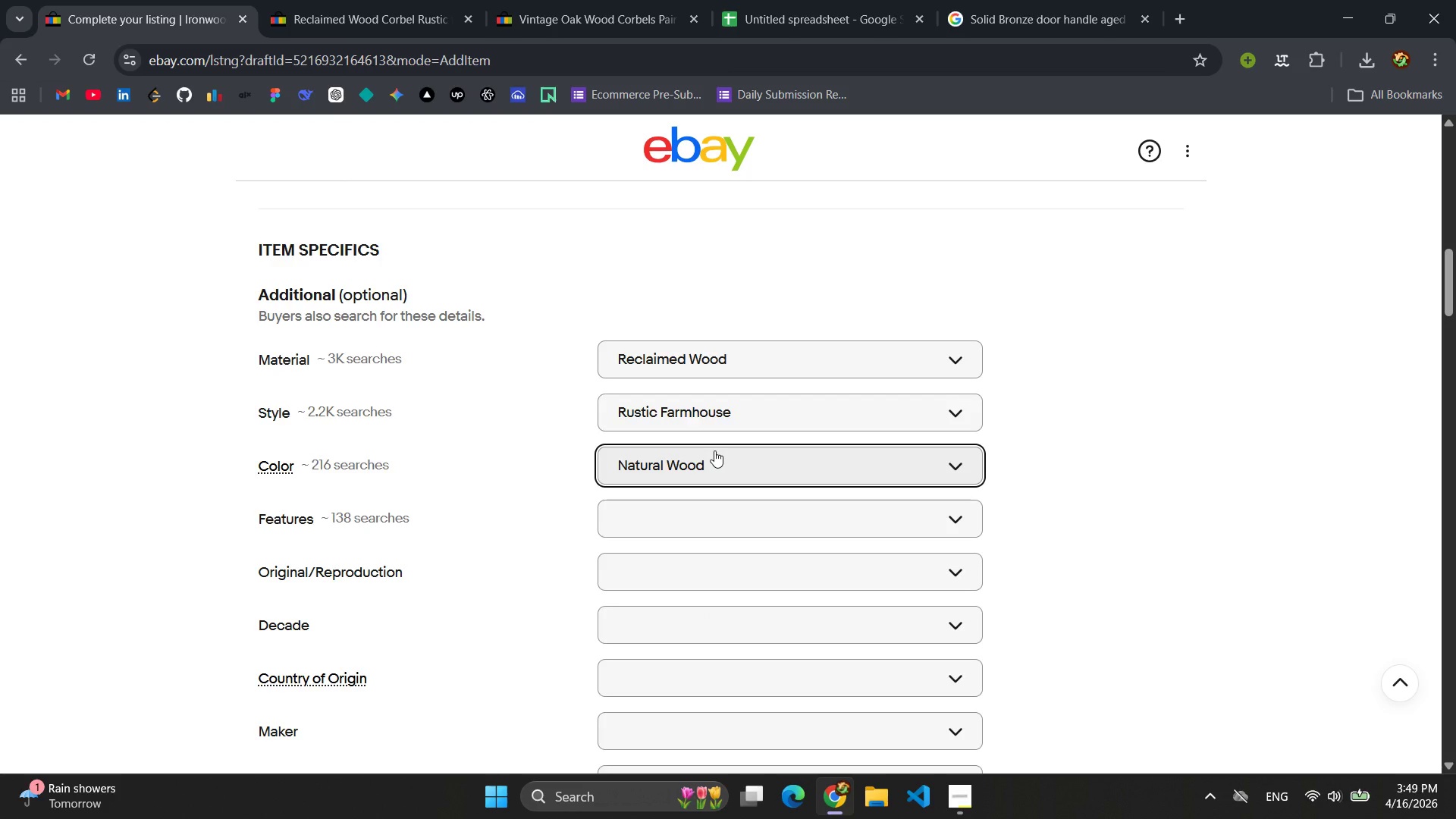 
scroll: coordinate [714, 450], scroll_direction: down, amount: 1.0
 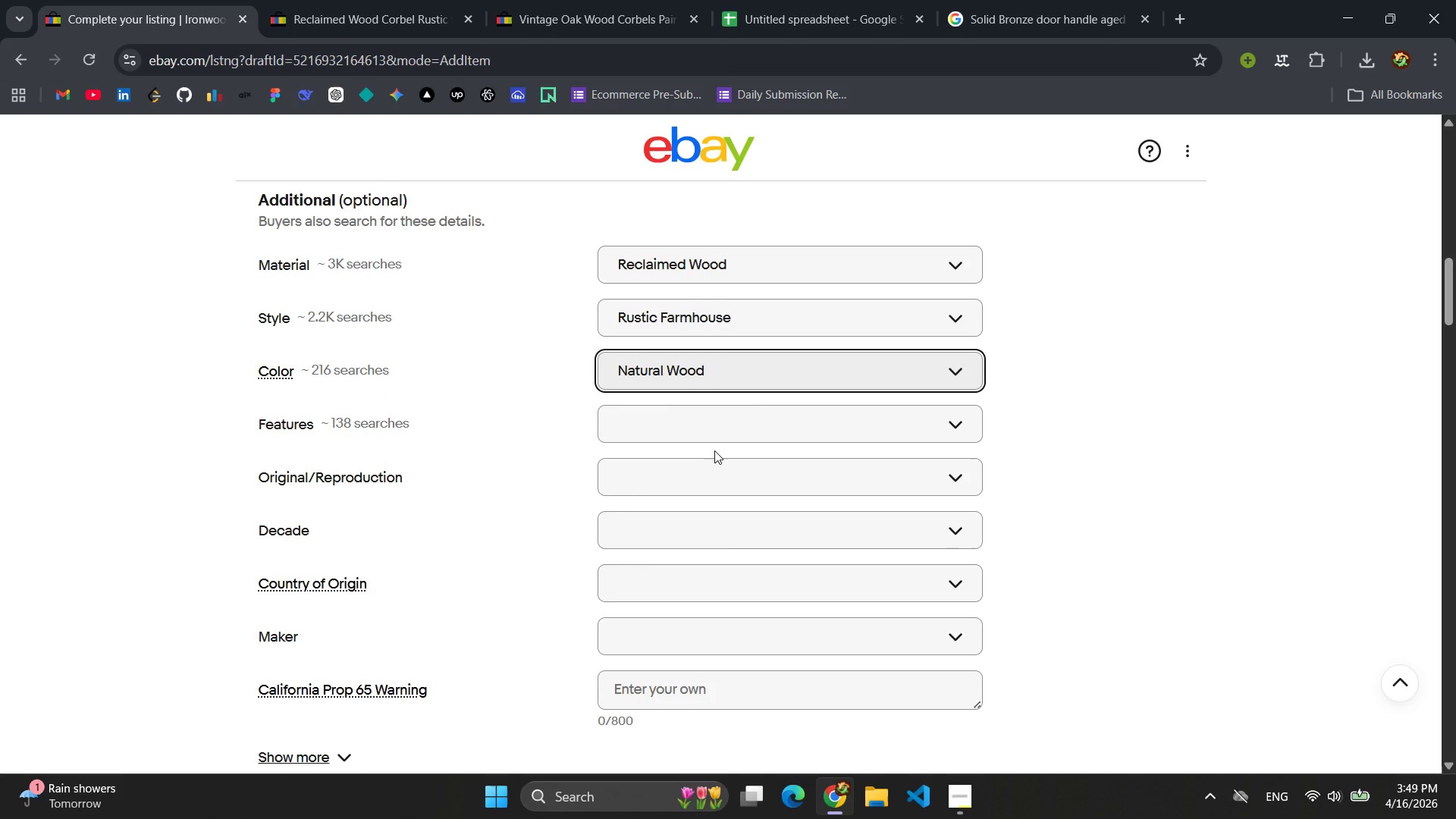 
wait(5.62)
 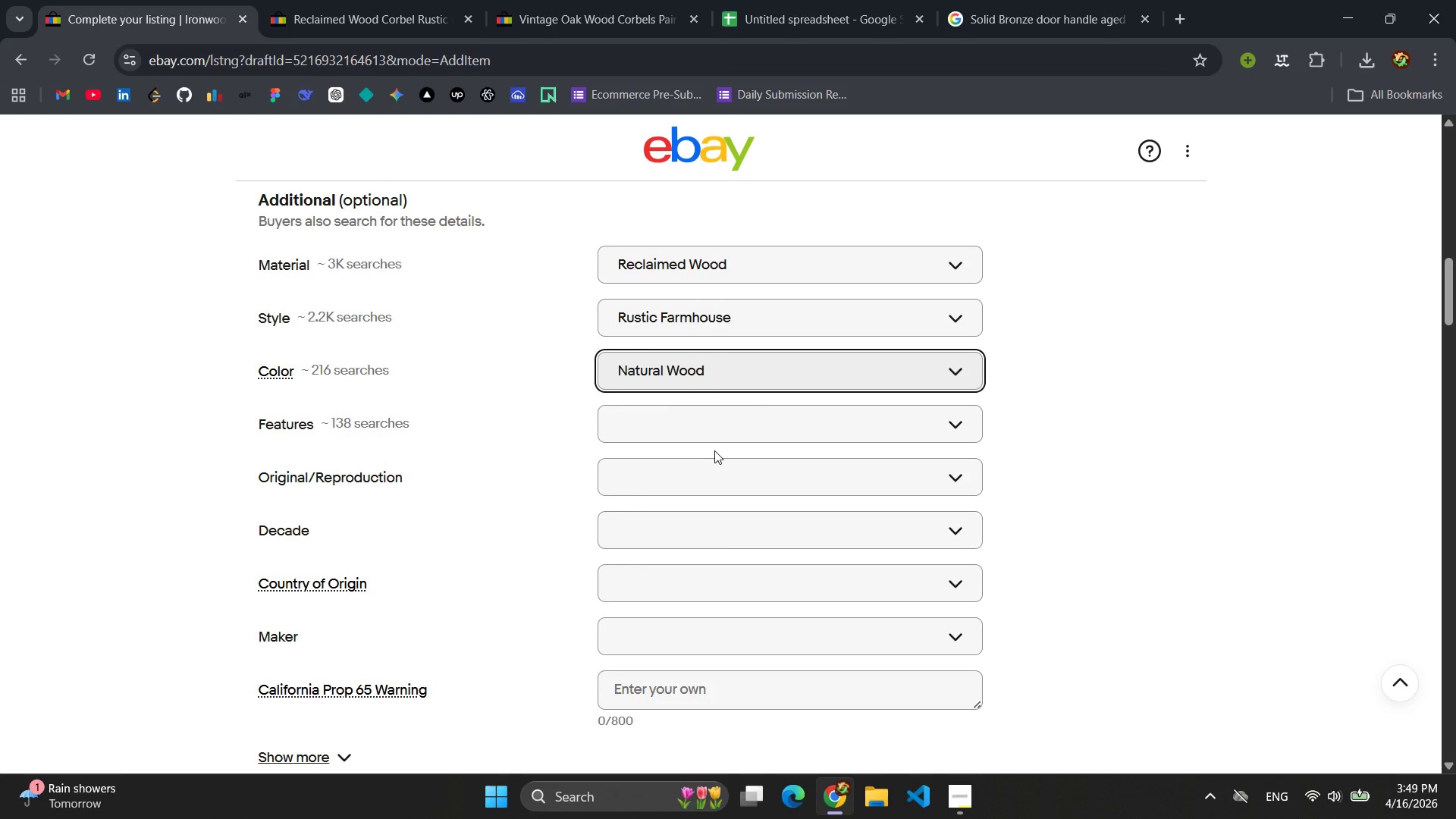 
scroll: coordinate [714, 450], scroll_direction: down, amount: 1.0
 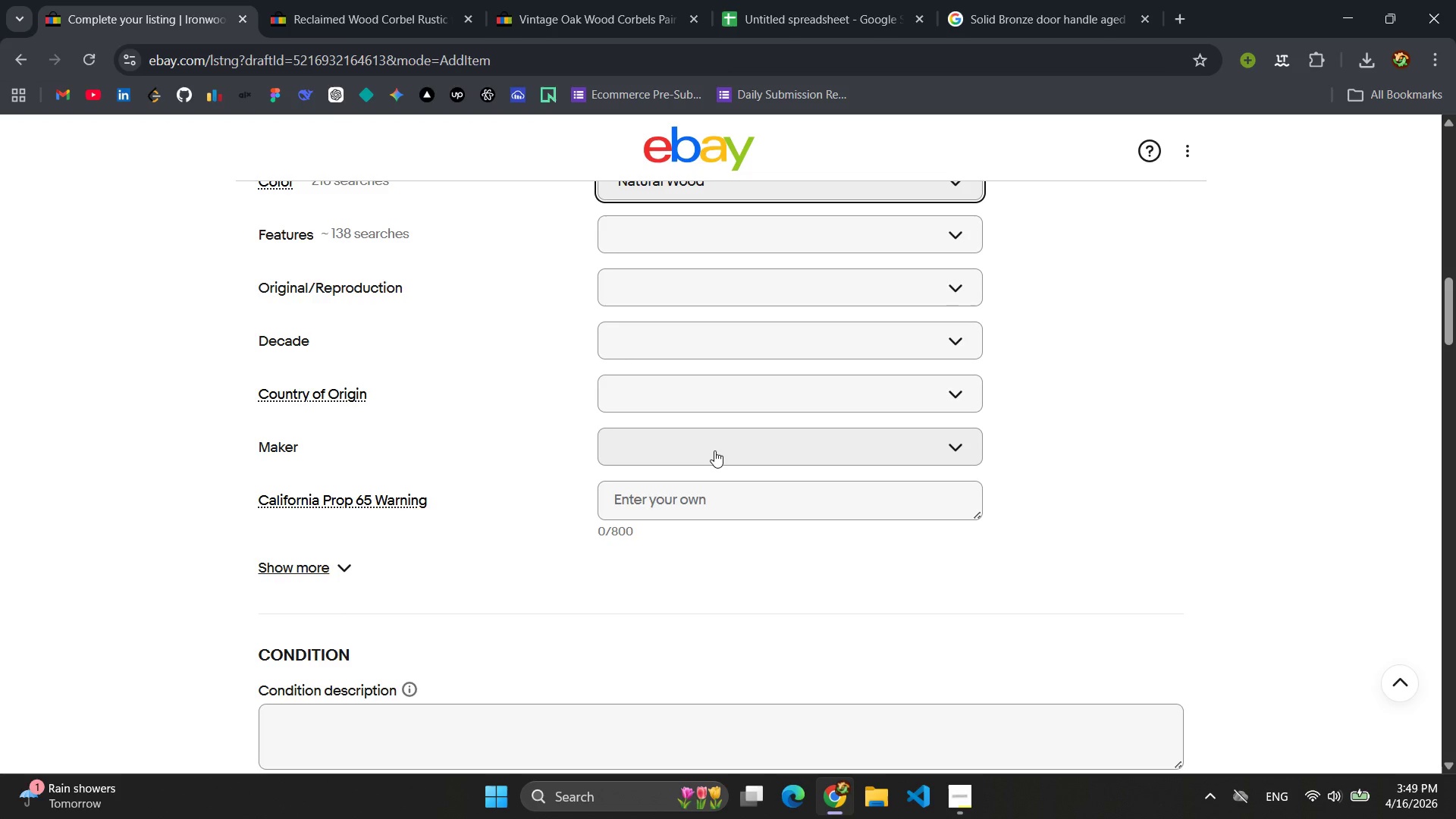 
scroll: coordinate [714, 450], scroll_direction: up, amount: 6.0
 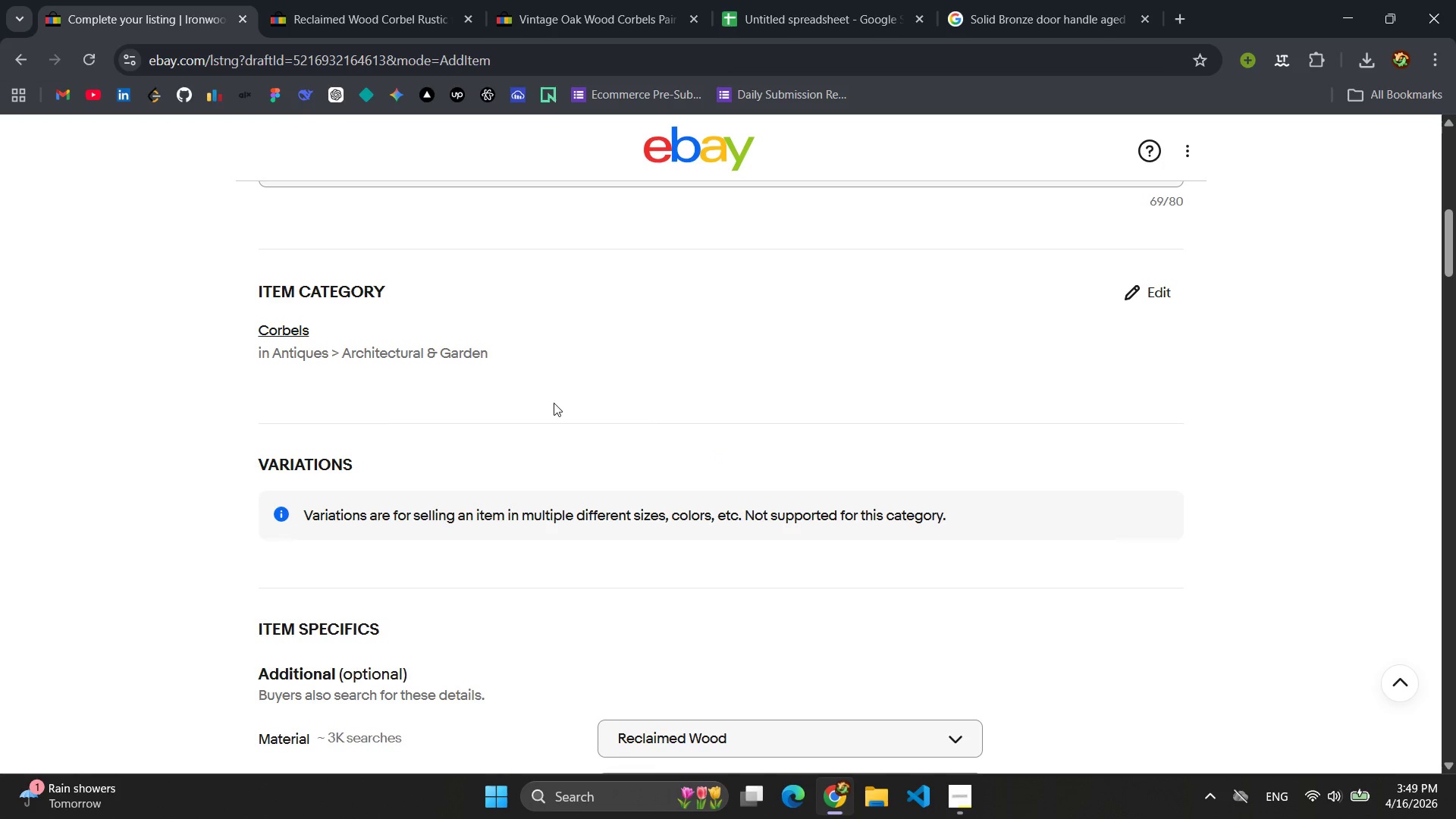 
left_click([404, 350])
 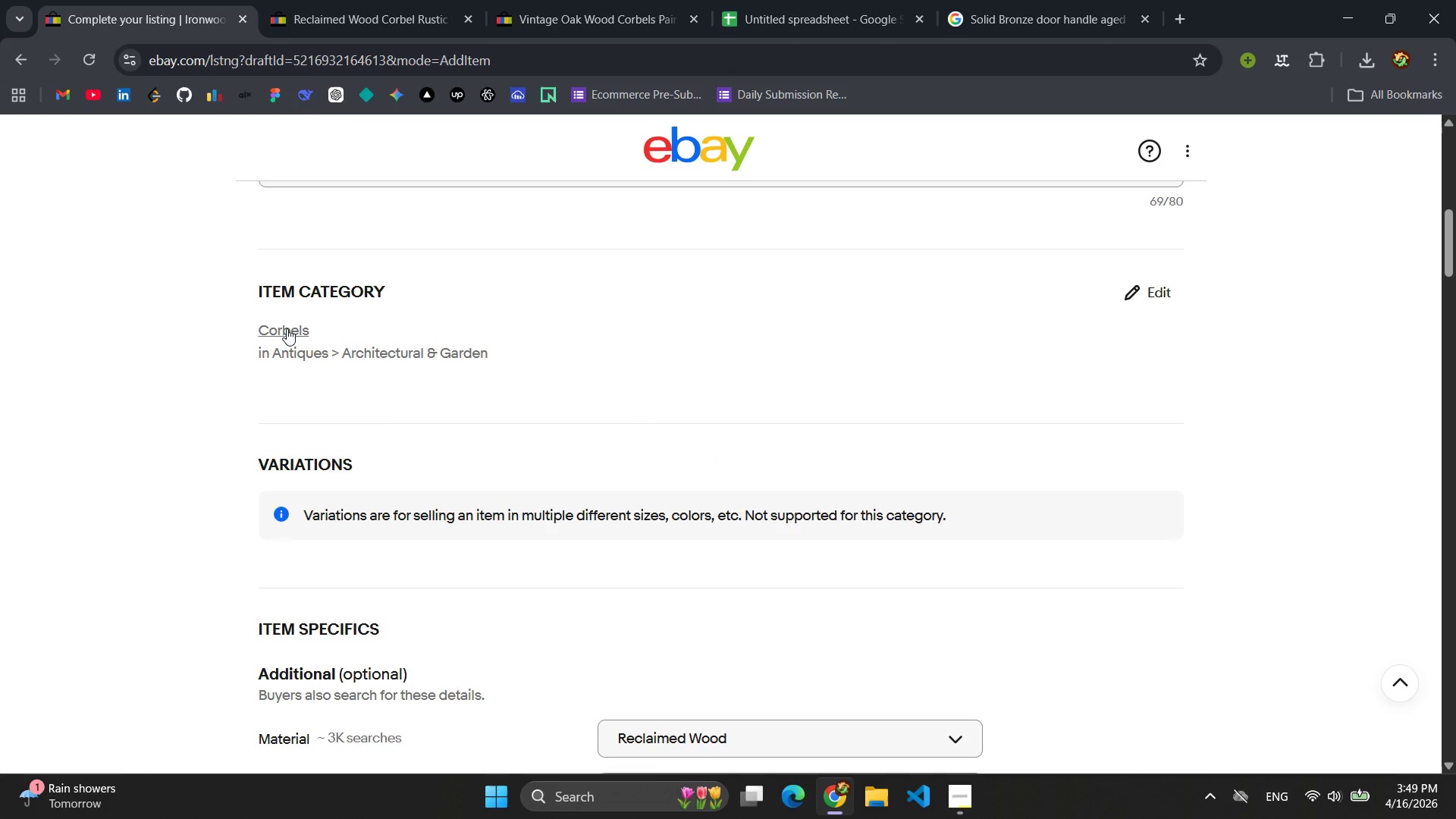 
left_click([287, 328])
 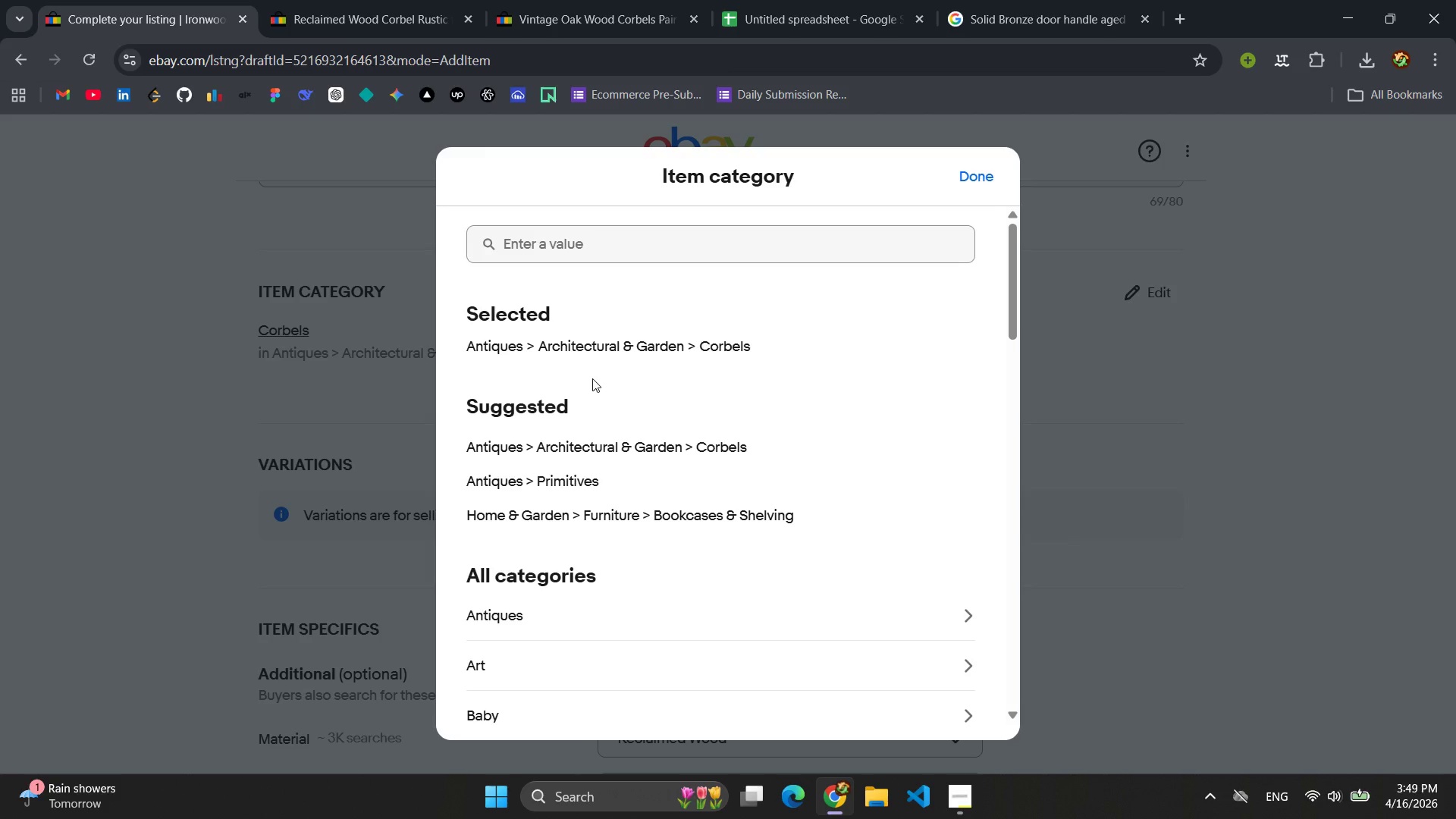 
scroll: coordinate [592, 378], scroll_direction: down, amount: 10.0
 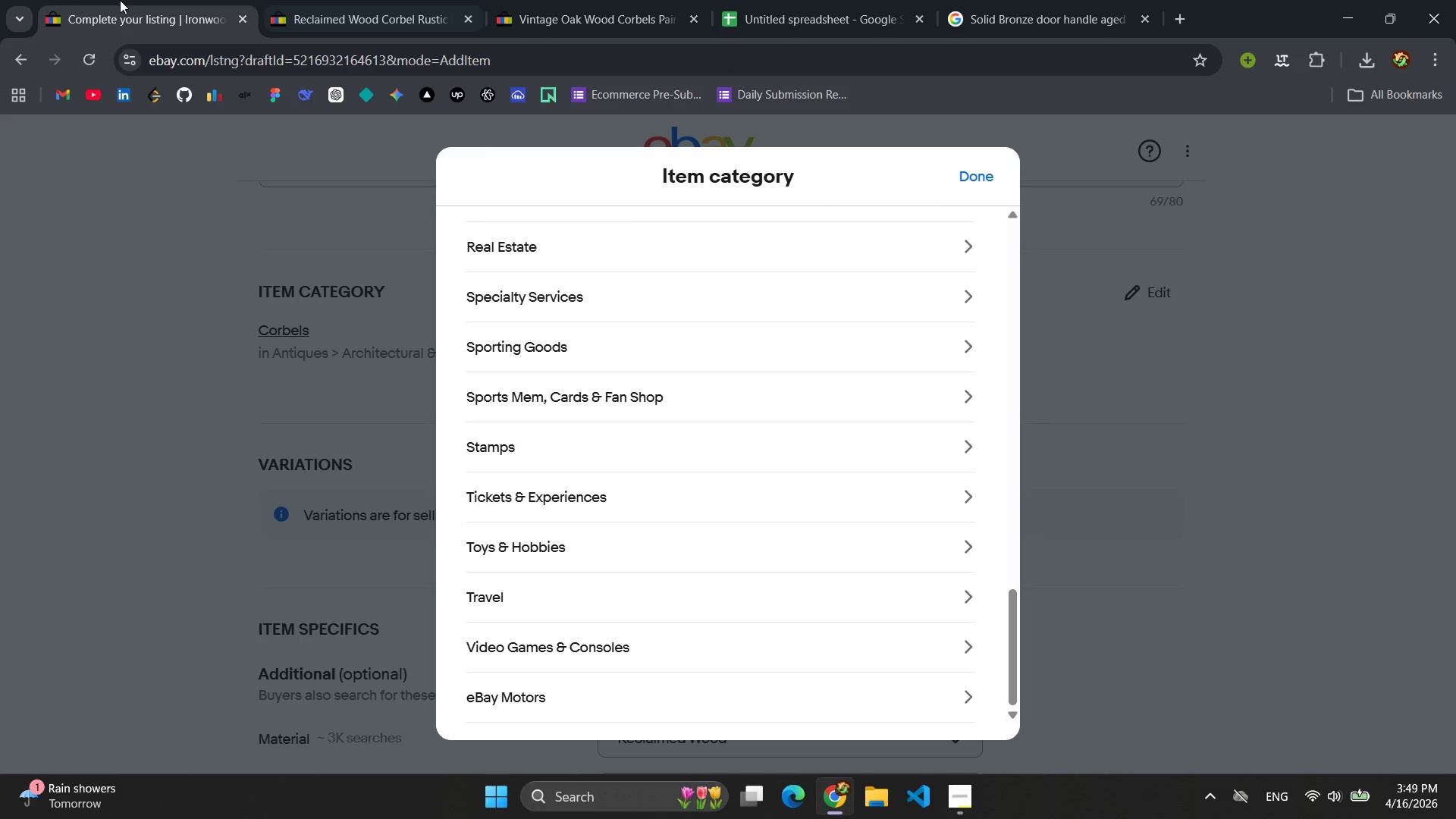 
left_click([63, 0])
 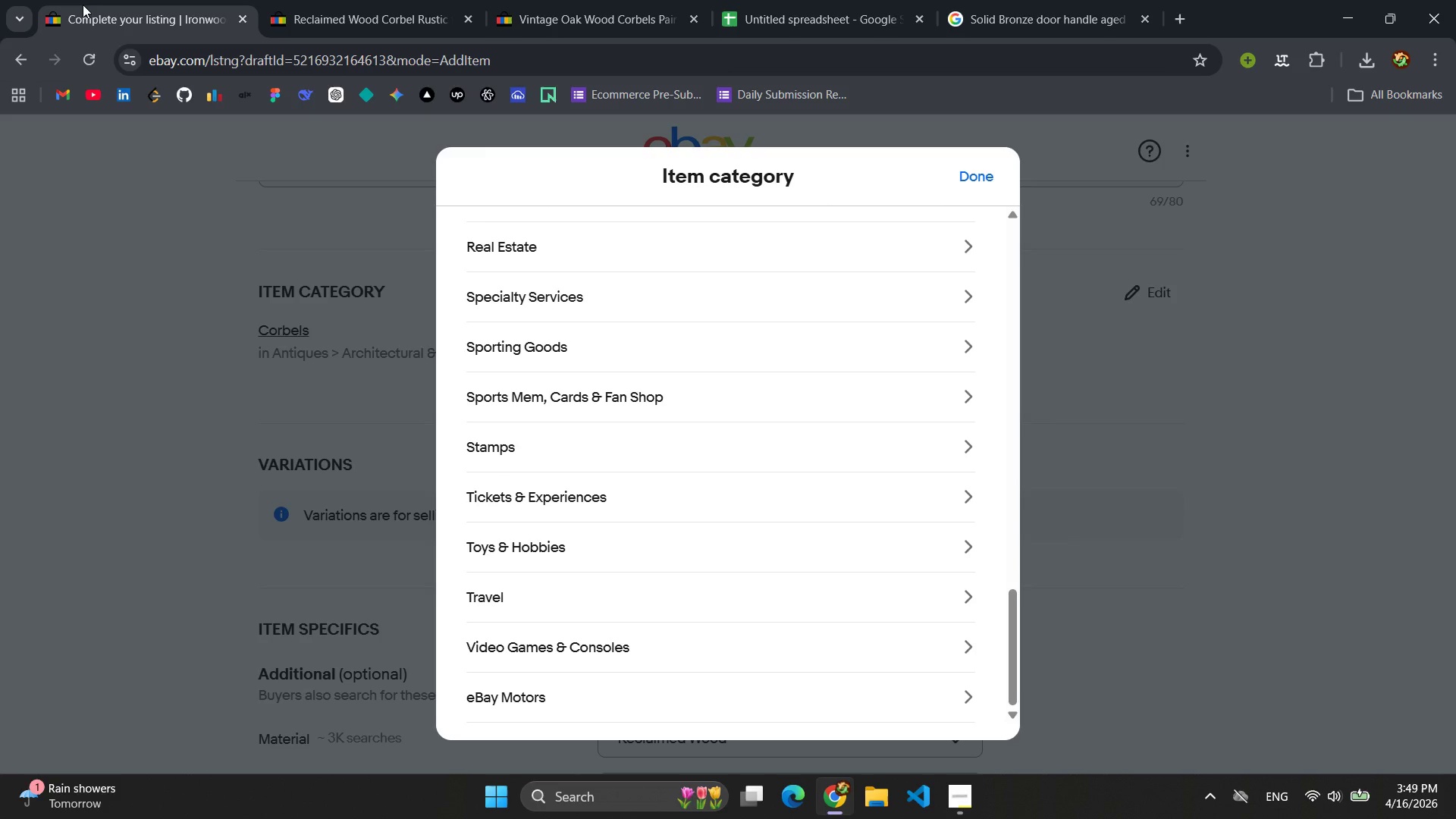 
left_click([83, 5])
 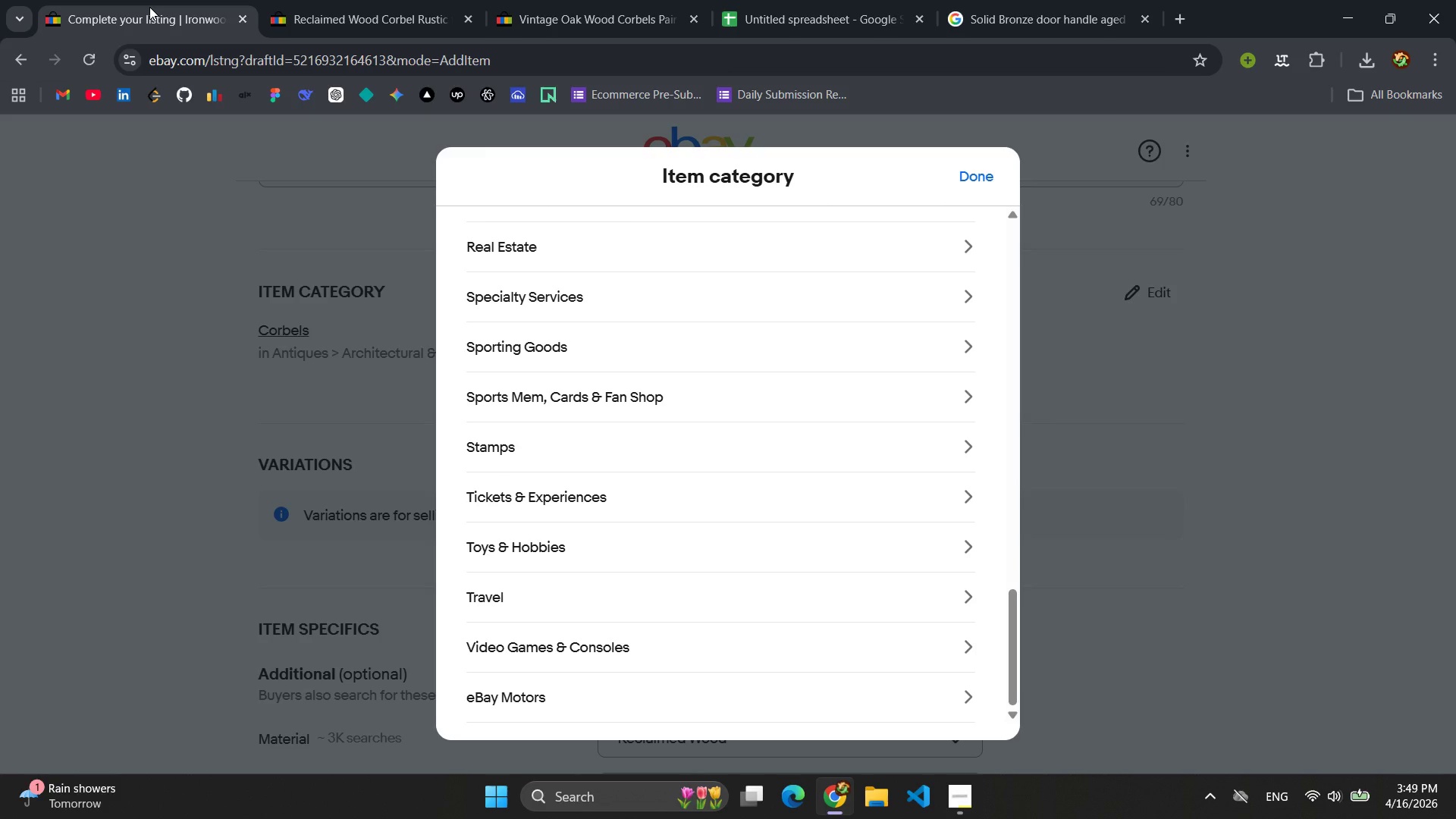 
left_click([149, 7])
 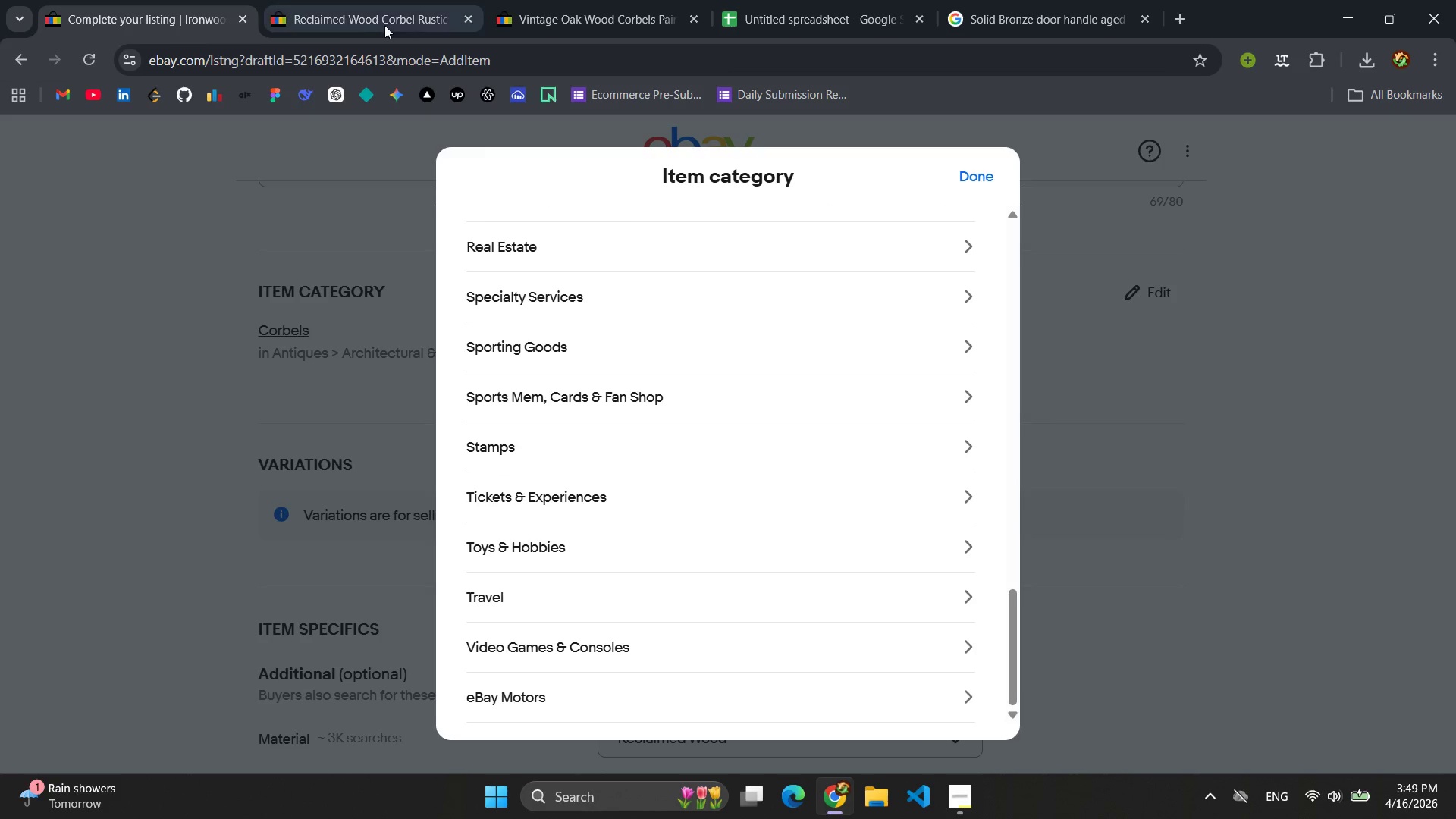 
left_click([385, 25])
 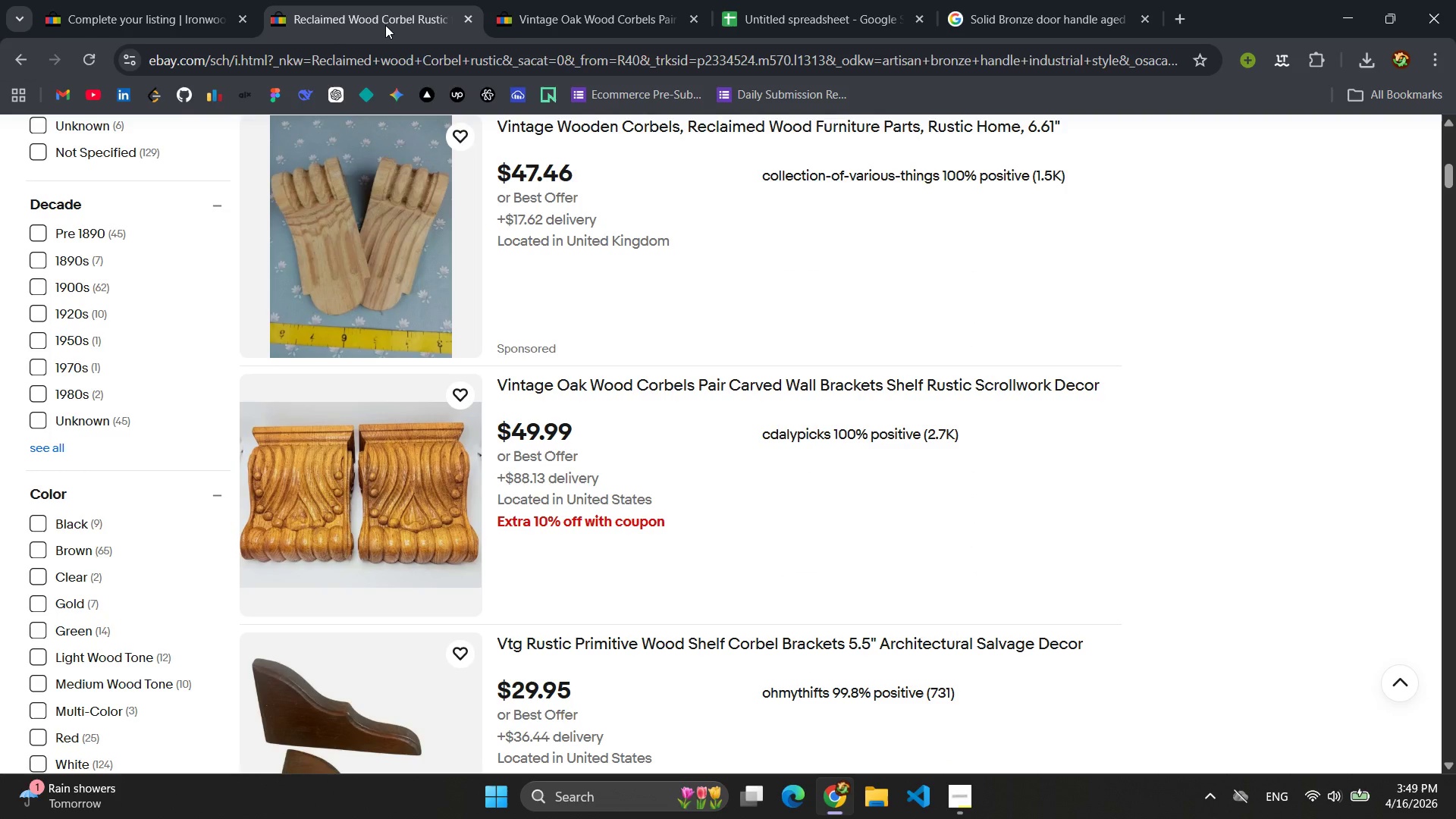 
left_click([627, 0])
 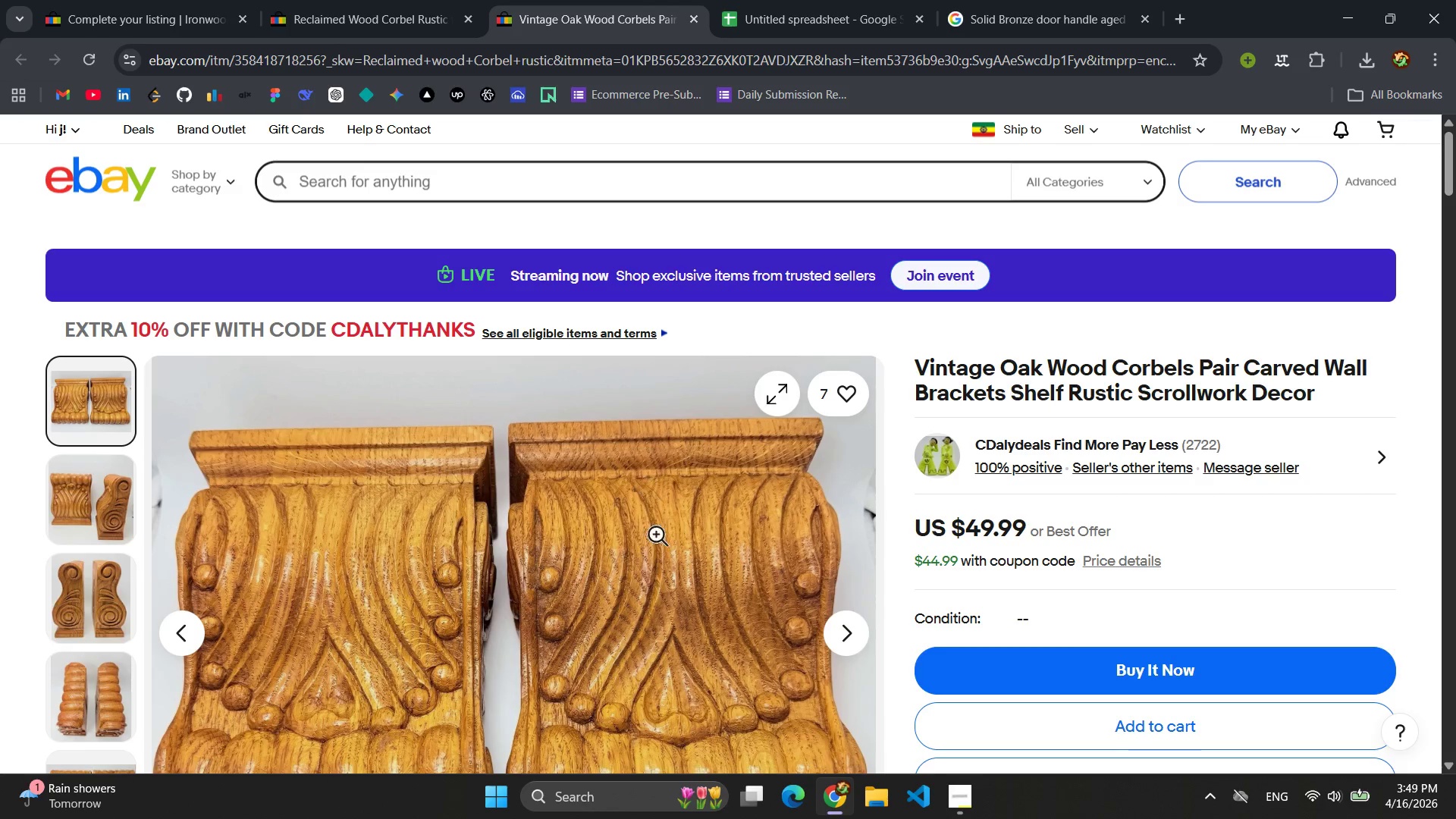 
scroll: coordinate [666, 349], scroll_direction: up, amount: 2.0
 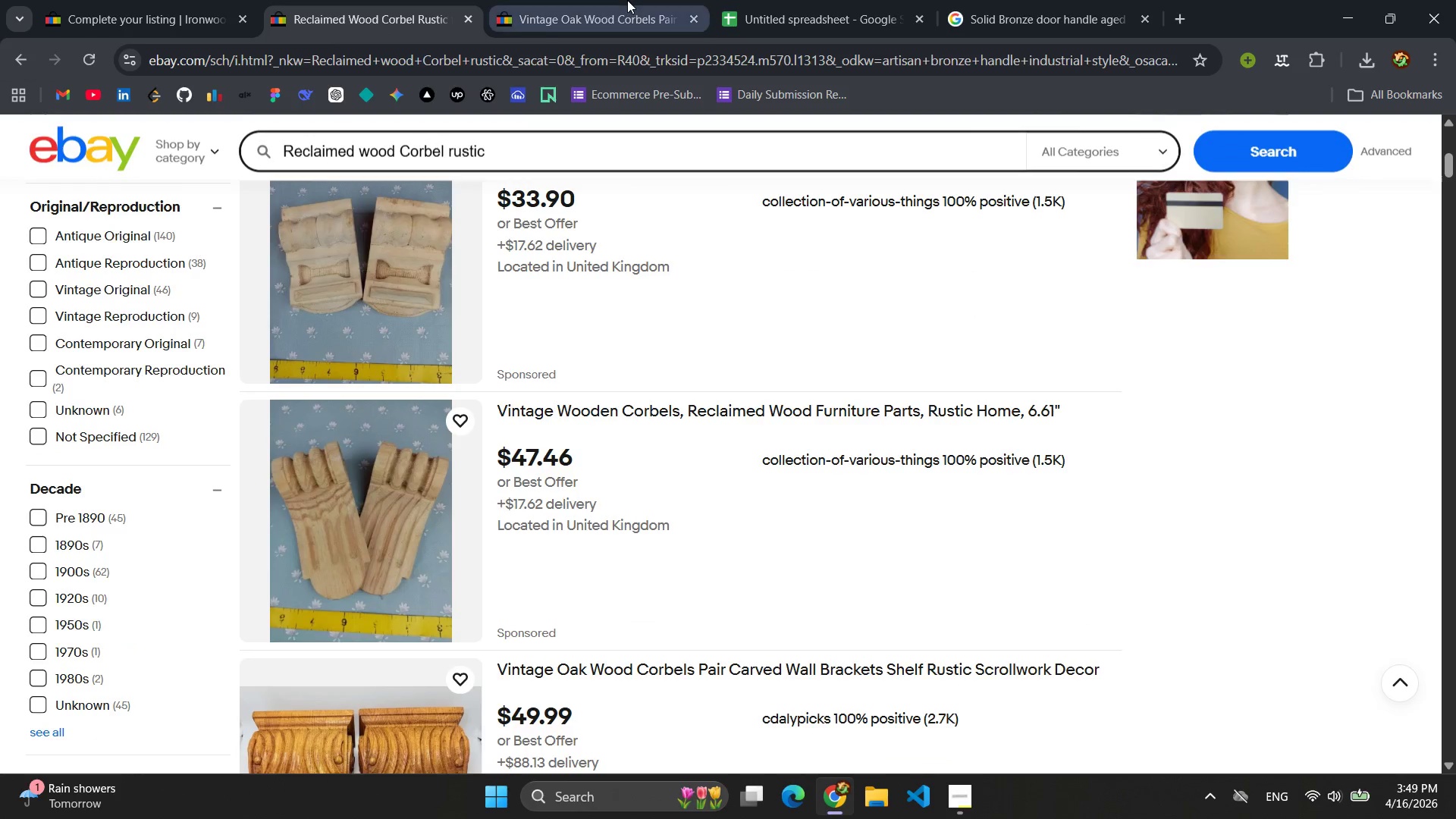 
scroll: coordinate [654, 528], scroll_direction: down, amount: 13.0
 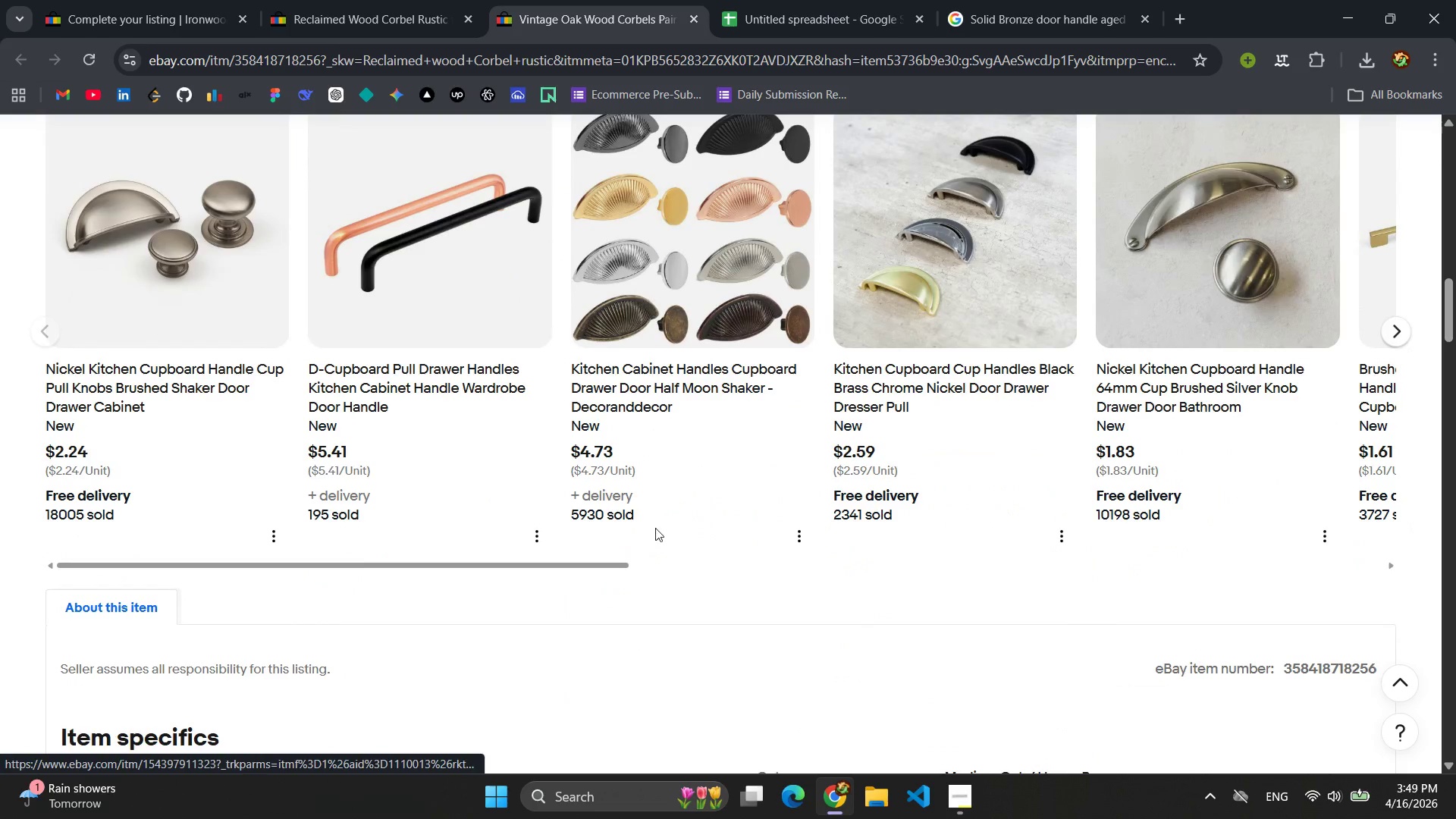 
scroll: coordinate [657, 526], scroll_direction: up, amount: 4.0
 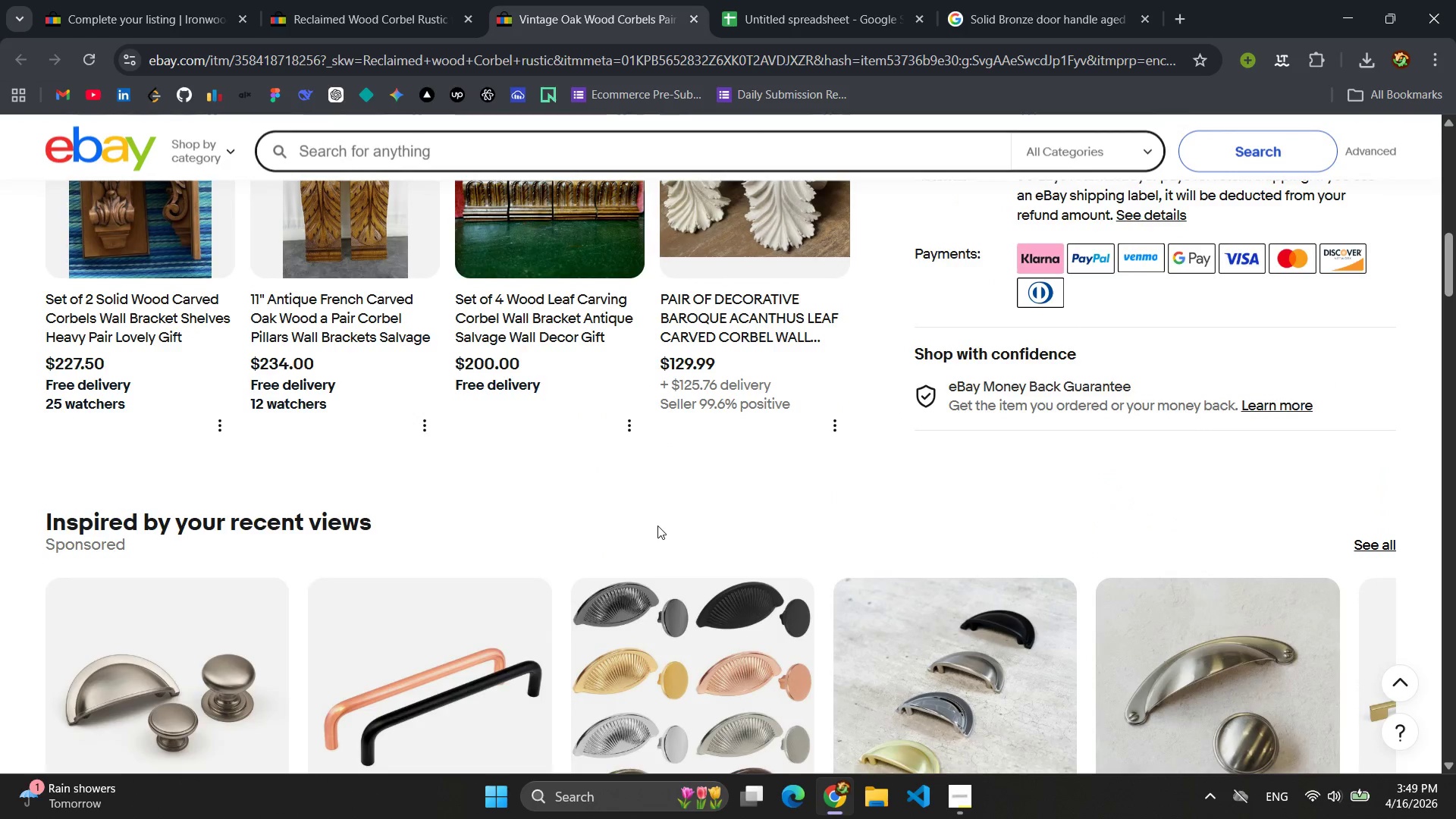 
scroll: coordinate [657, 526], scroll_direction: down, amount: 9.0
 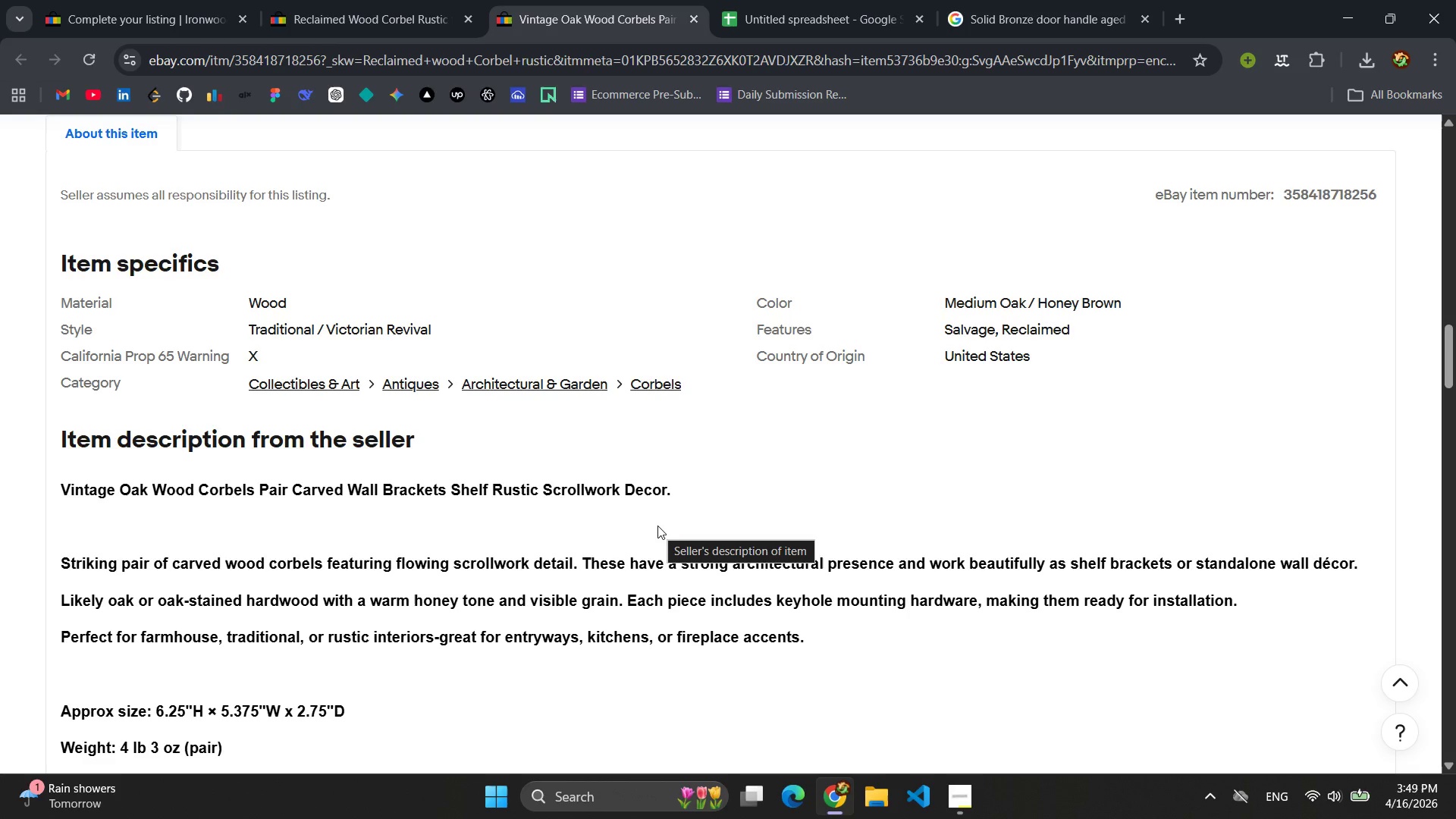 
wait(6.08)
 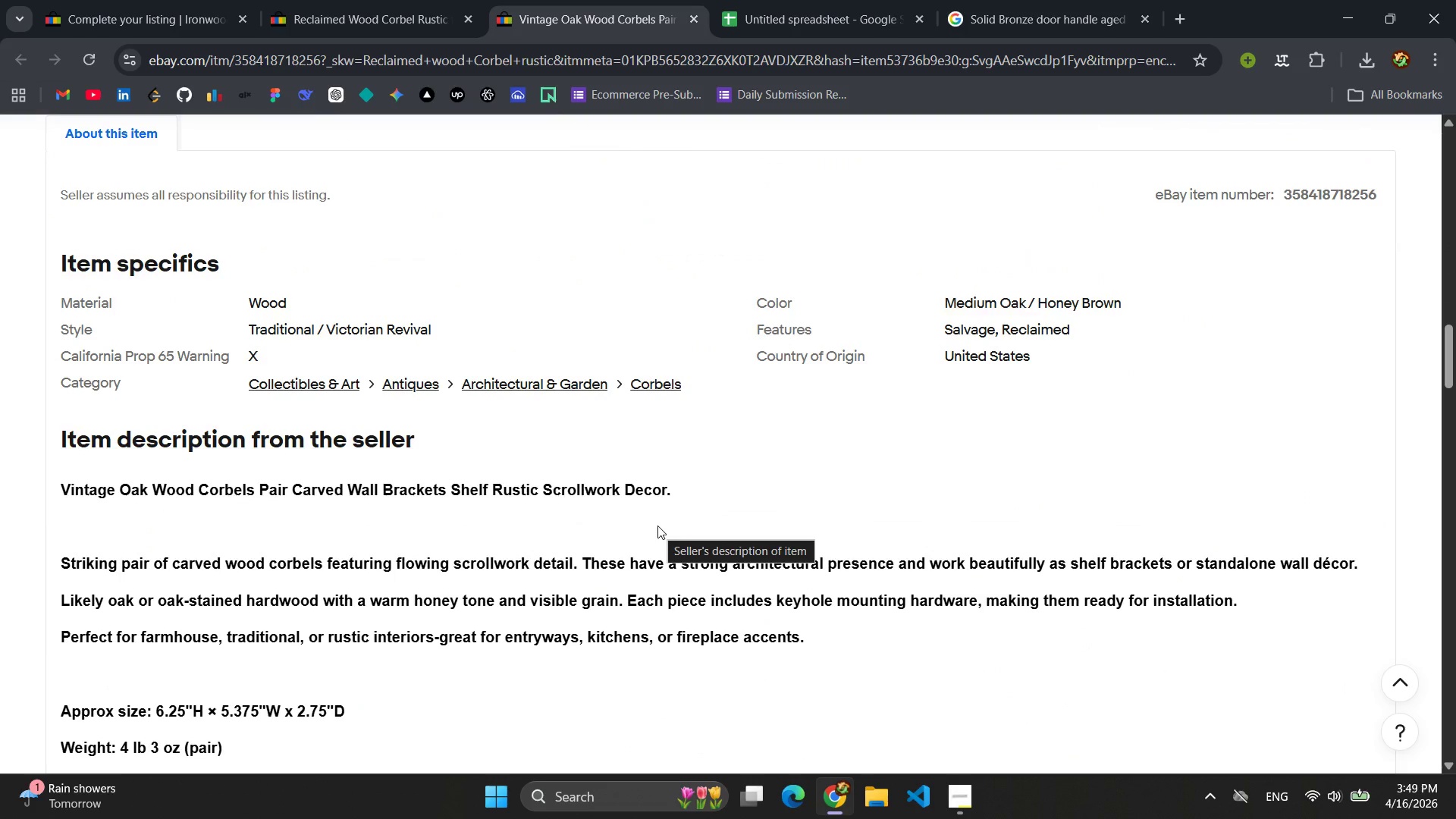 
left_click([180, 16])
 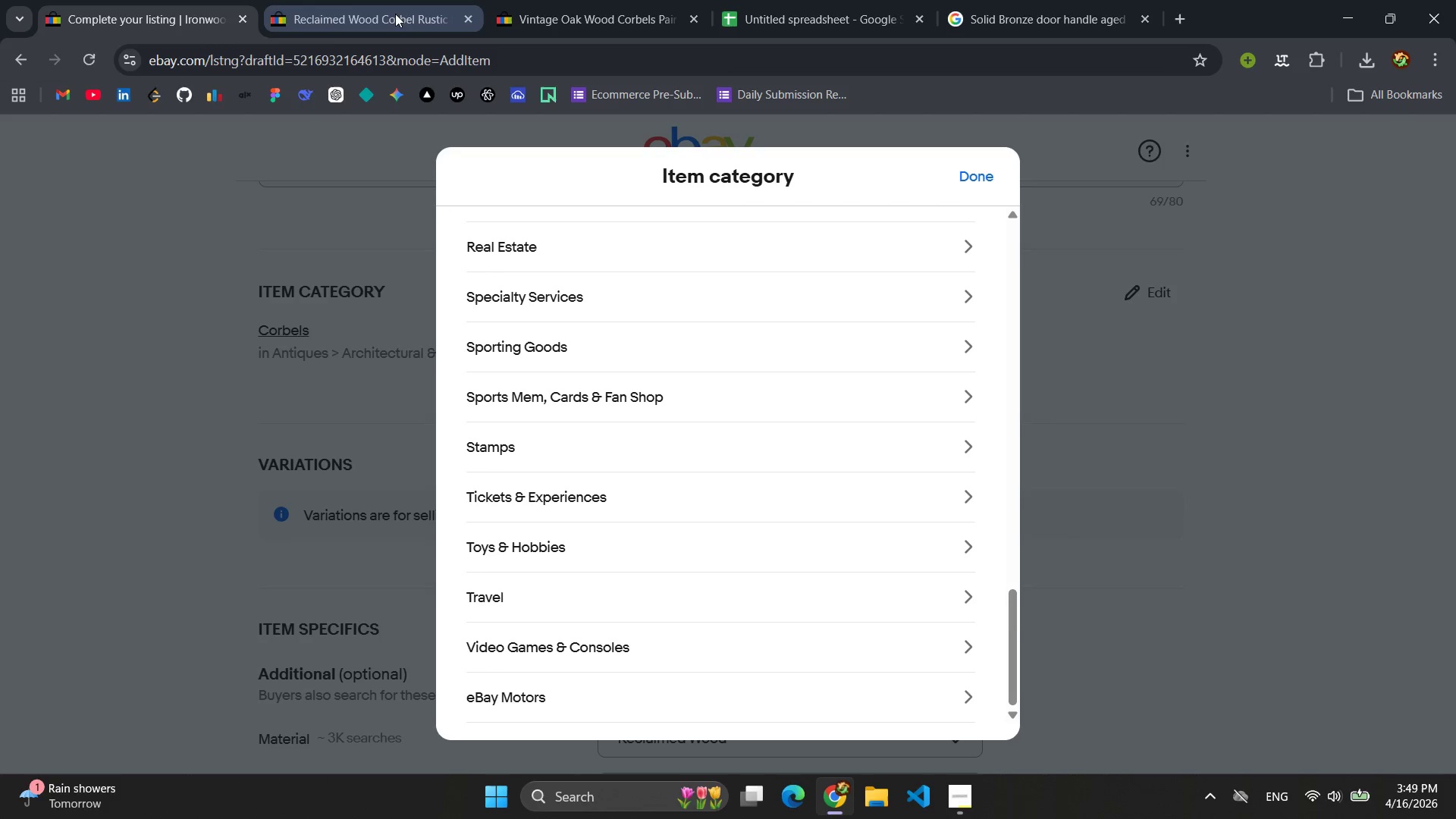 
left_click([413, 14])
 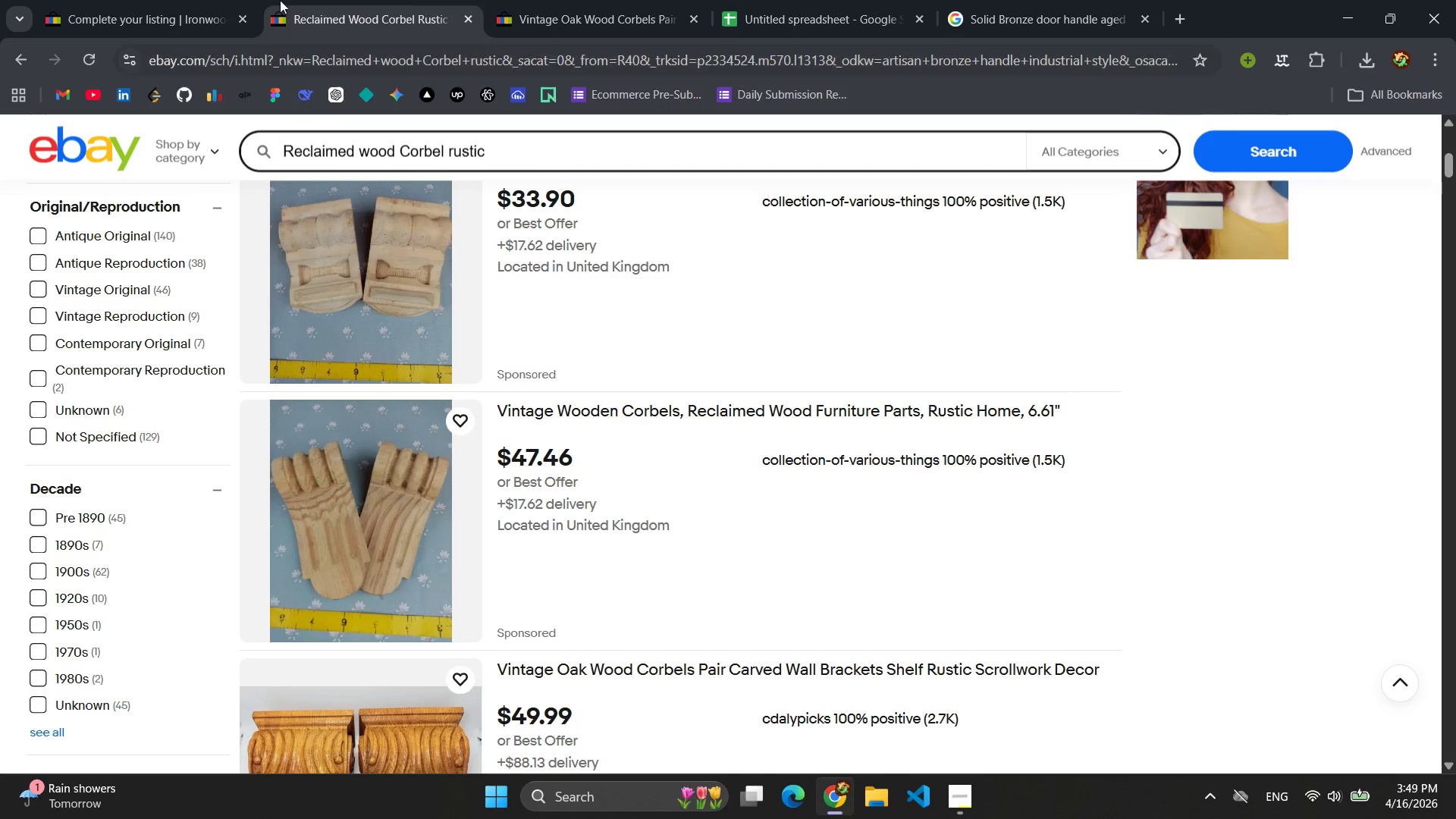 
left_click([177, 0])
 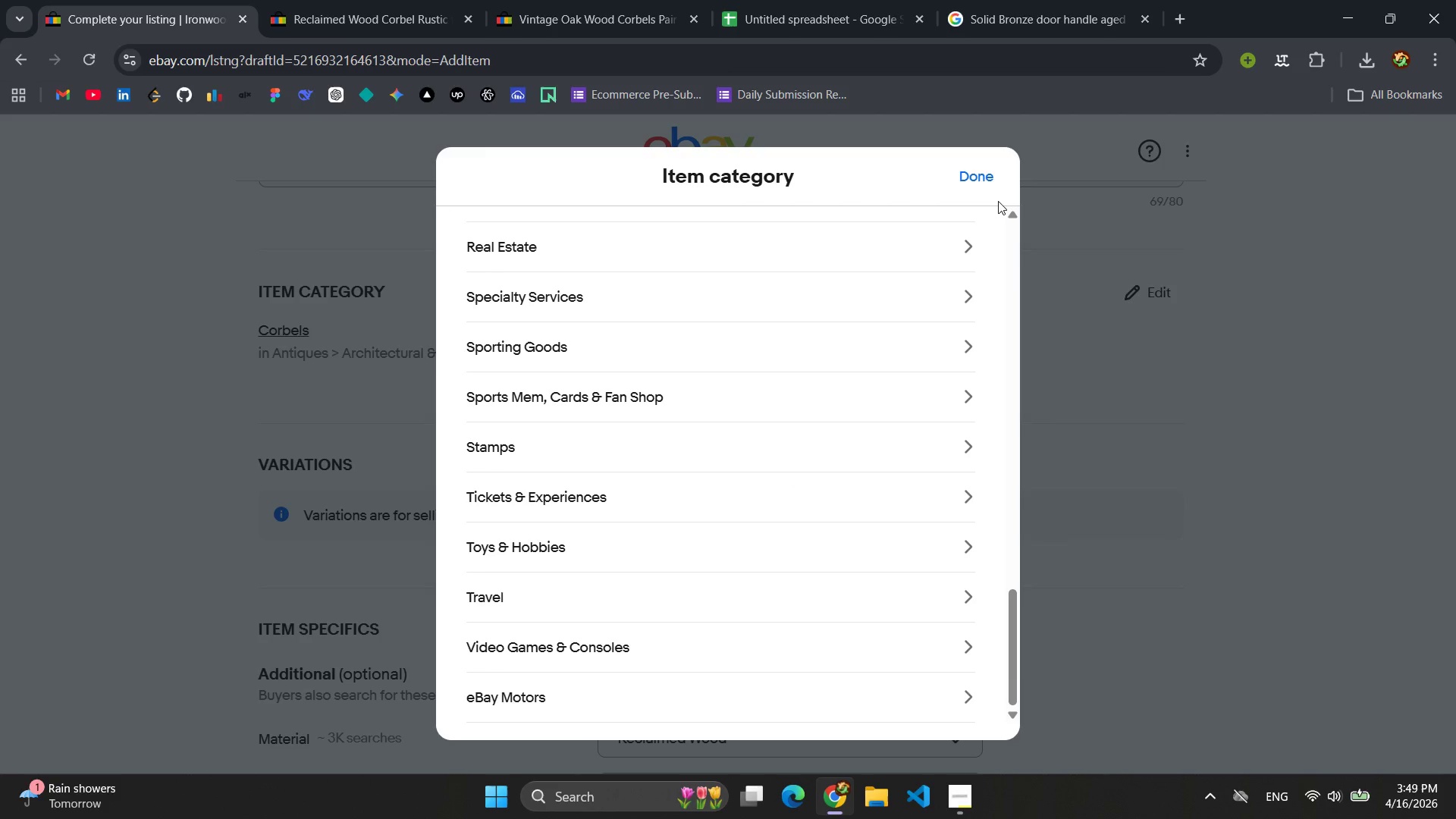 
left_click([978, 190])
 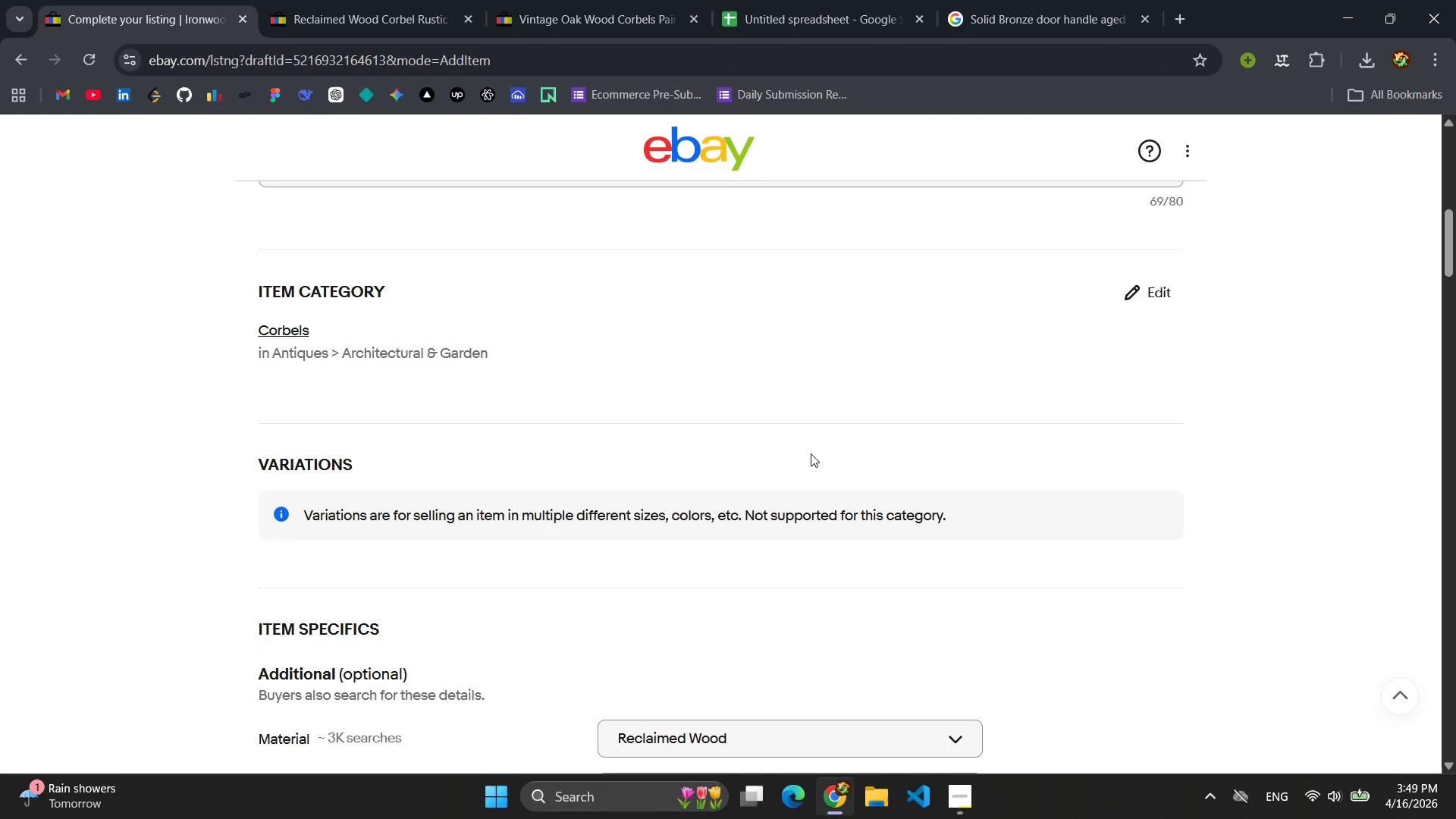 
scroll: coordinate [855, 532], scroll_direction: down, amount: 5.0
 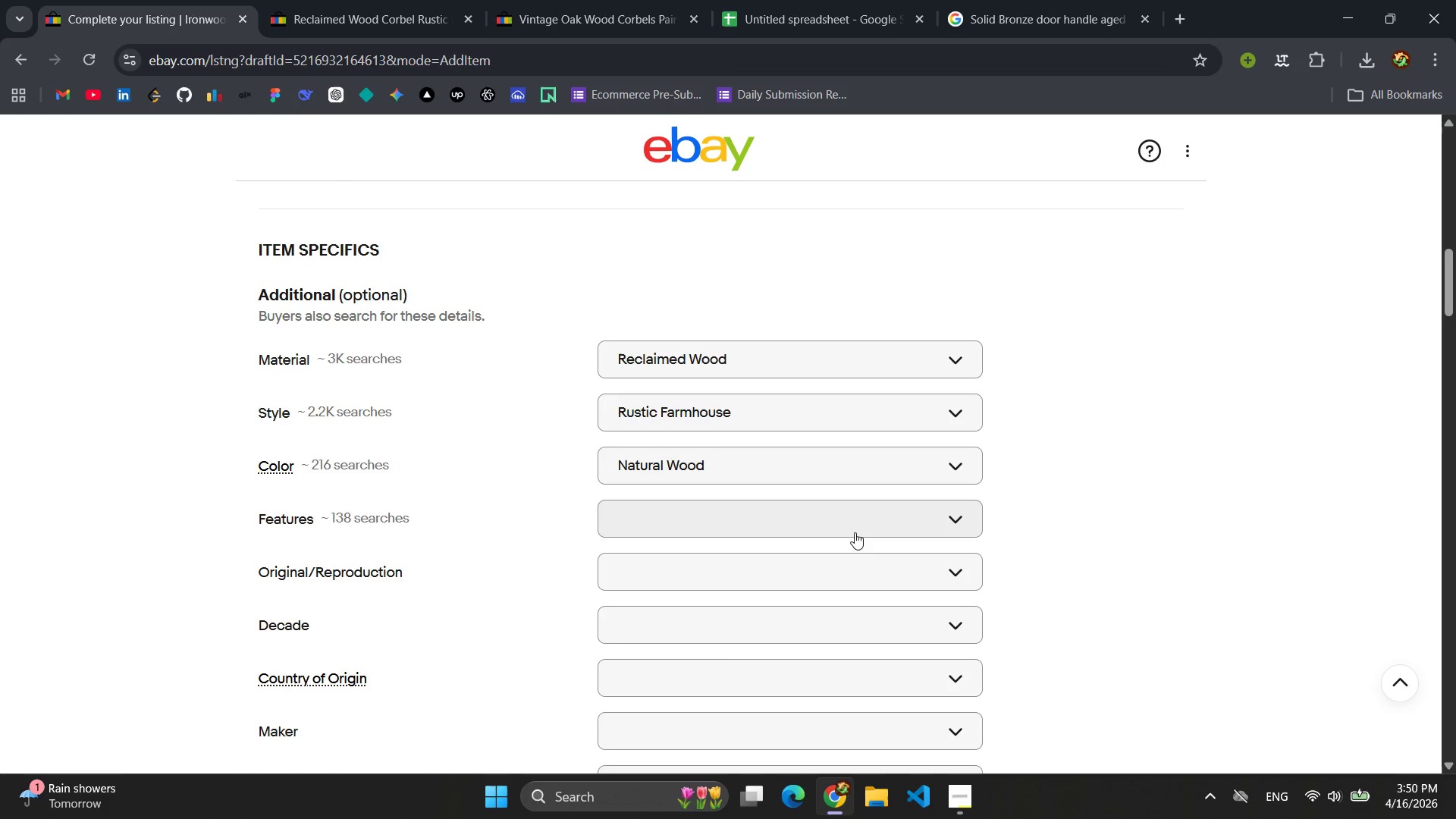 
wait(9.33)
 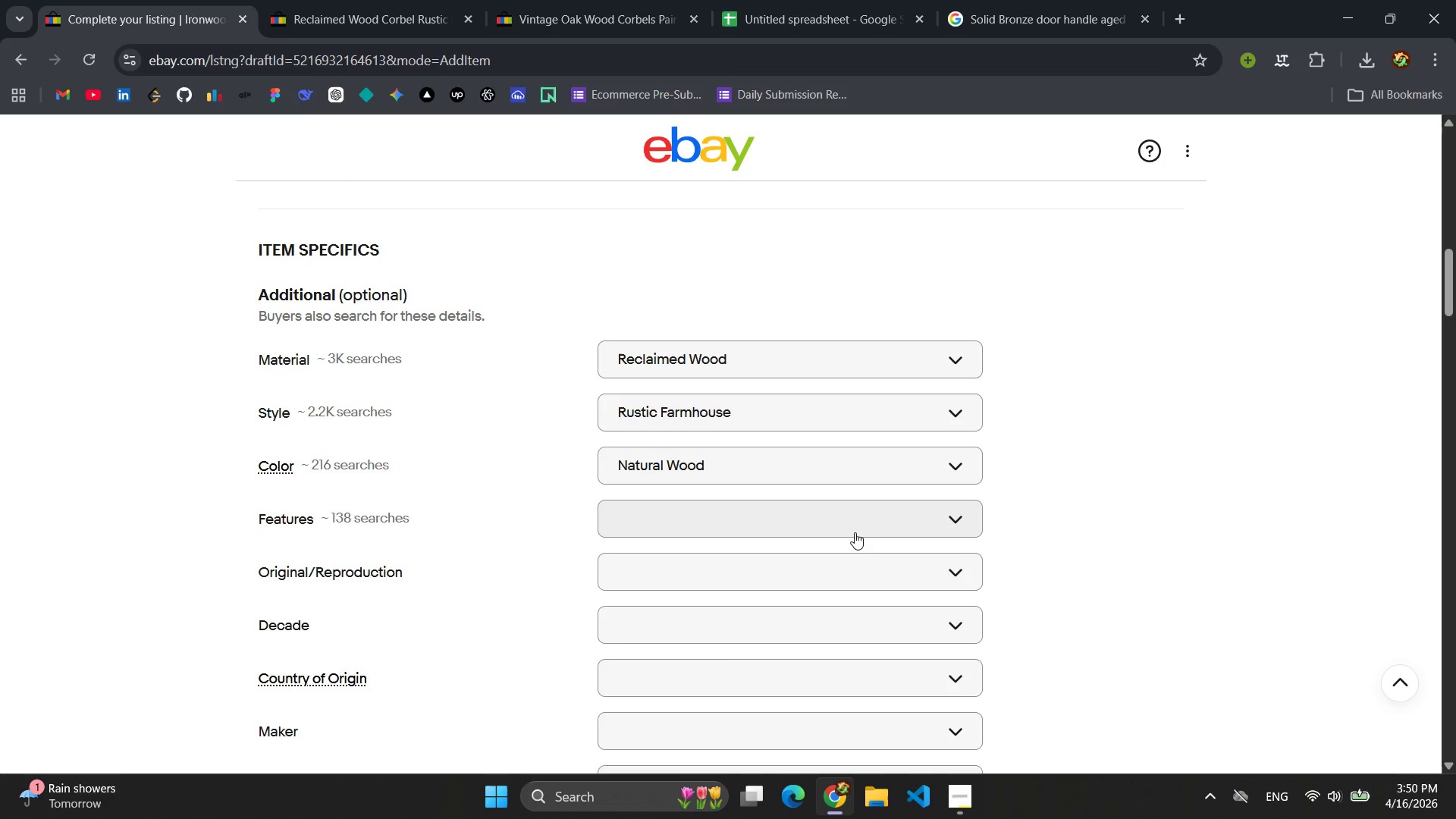 
scroll: coordinate [855, 532], scroll_direction: none, amount: 0.0
 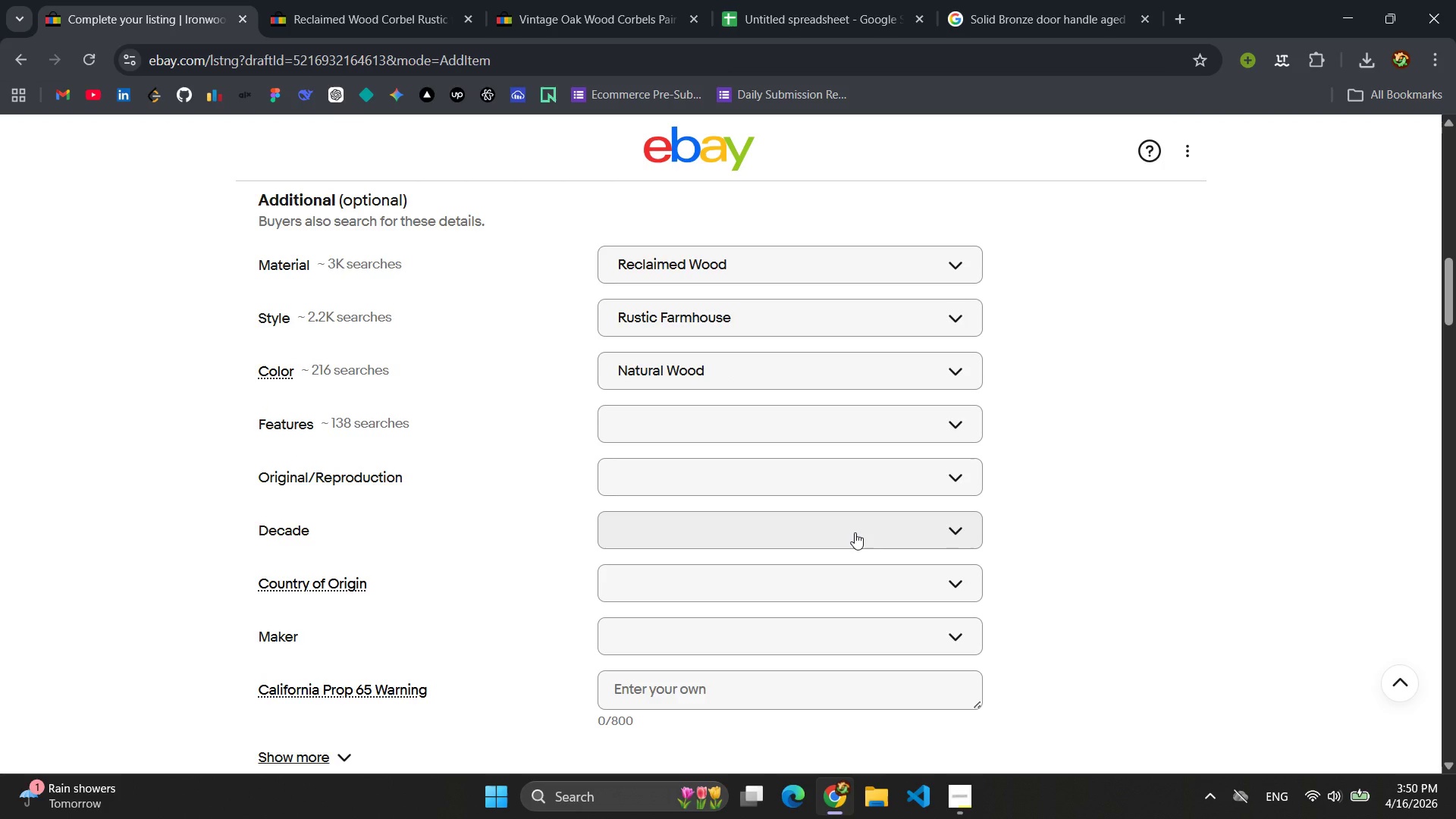 
scroll: coordinate [855, 532], scroll_direction: down, amount: 1.0
 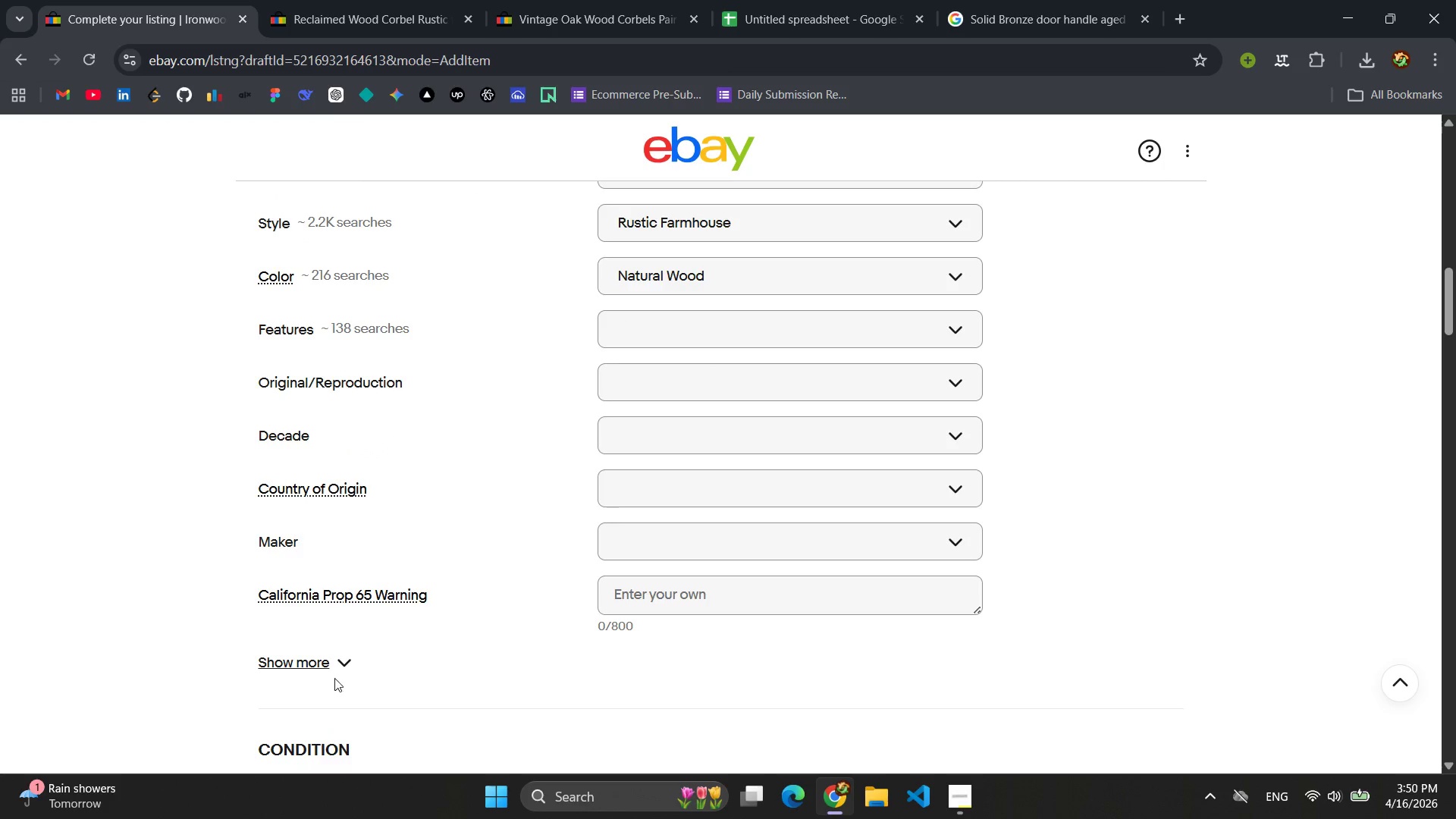 
left_click([334, 670])
 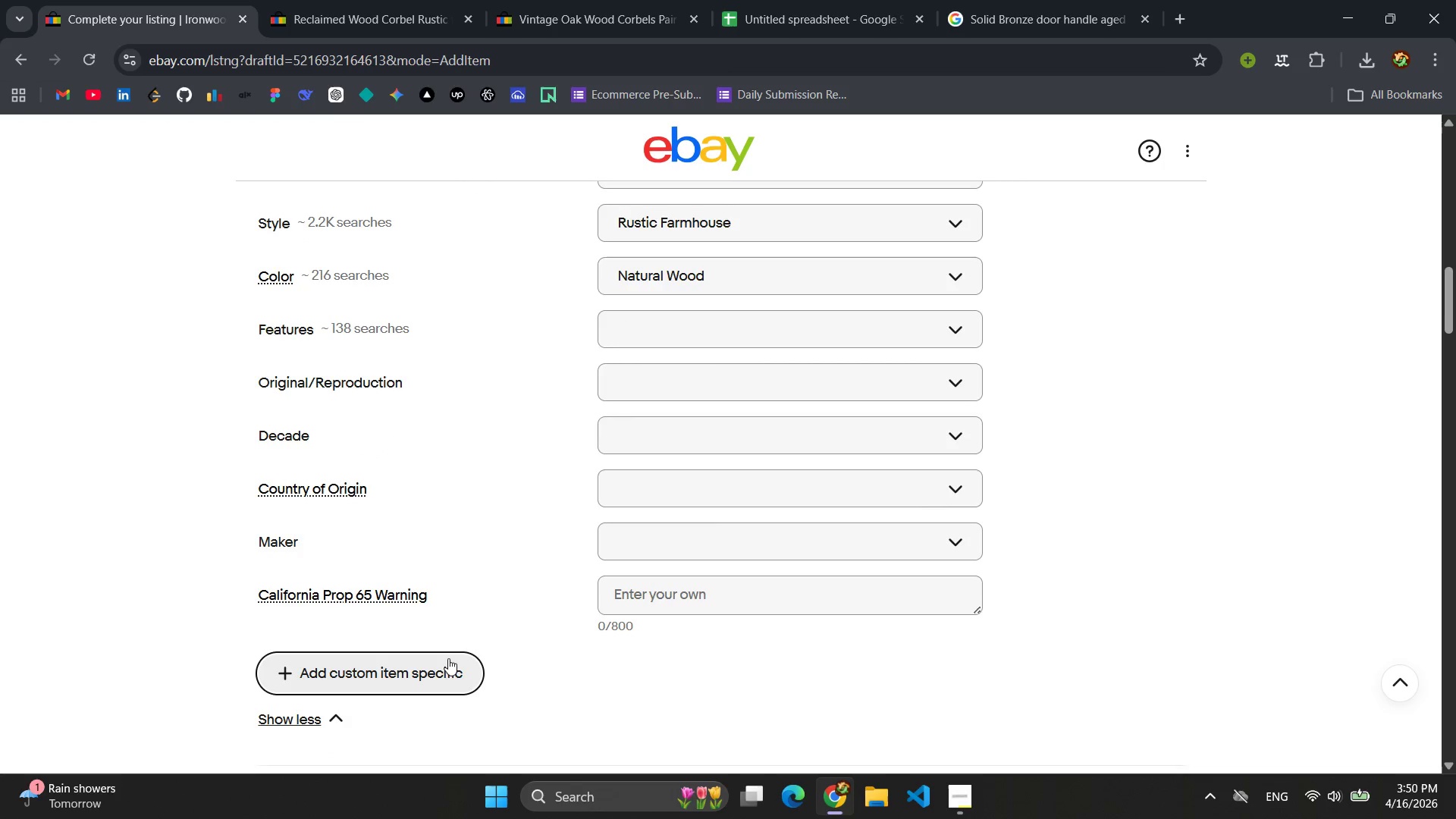 
scroll: coordinate [553, 656], scroll_direction: down, amount: 2.0
 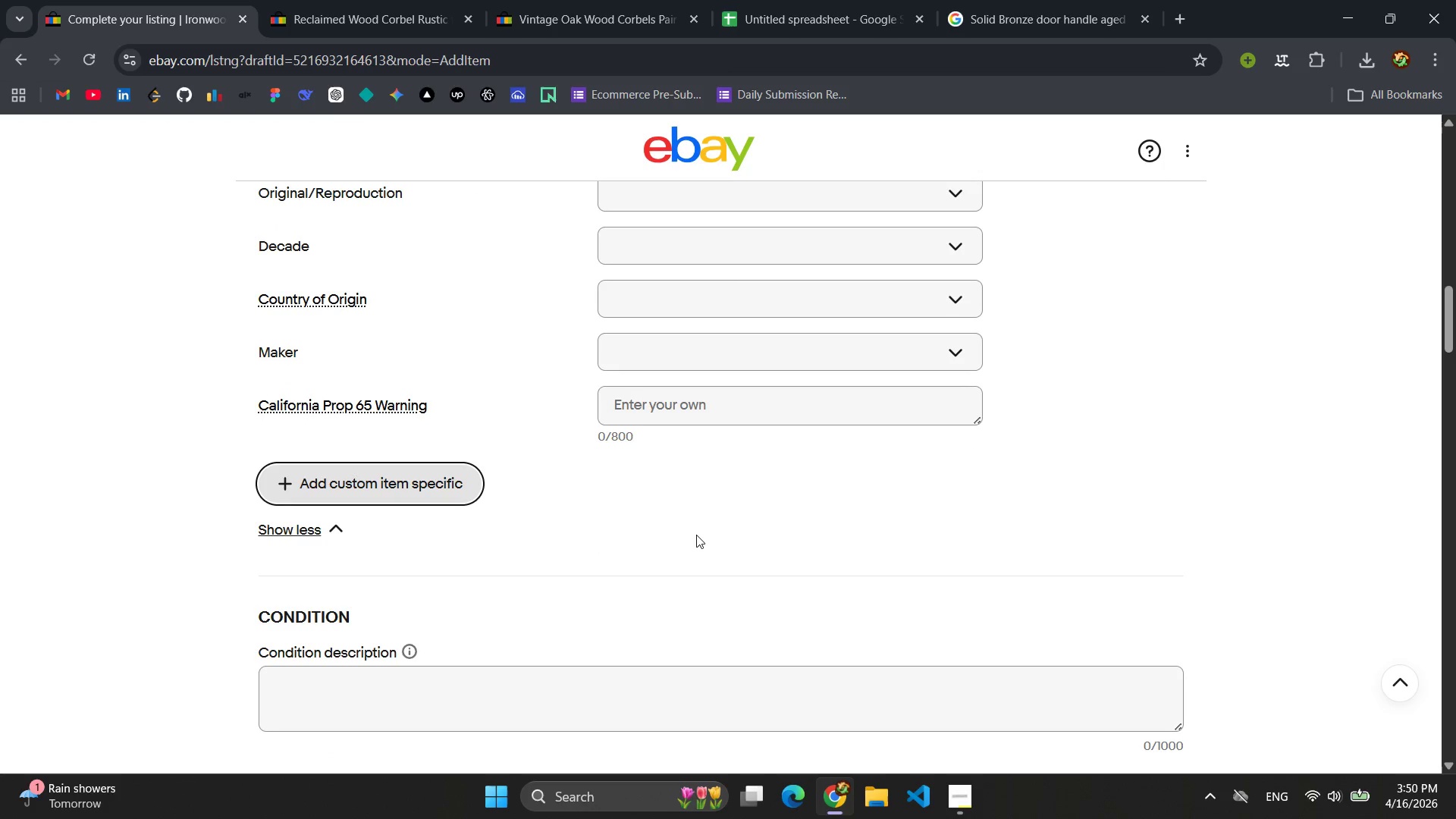 
scroll: coordinate [697, 531], scroll_direction: up, amount: 1.0
 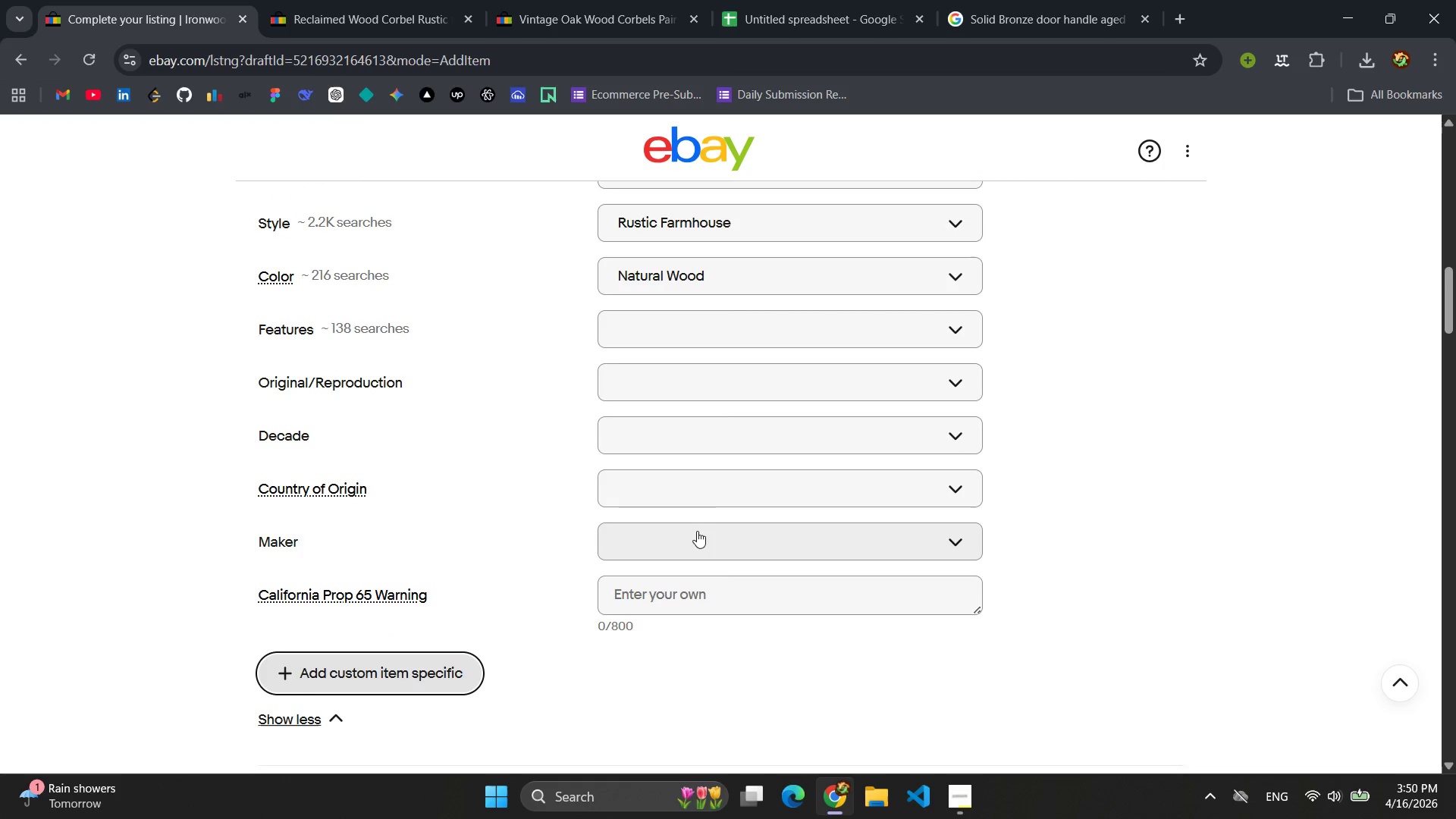 
left_click([709, 509])
 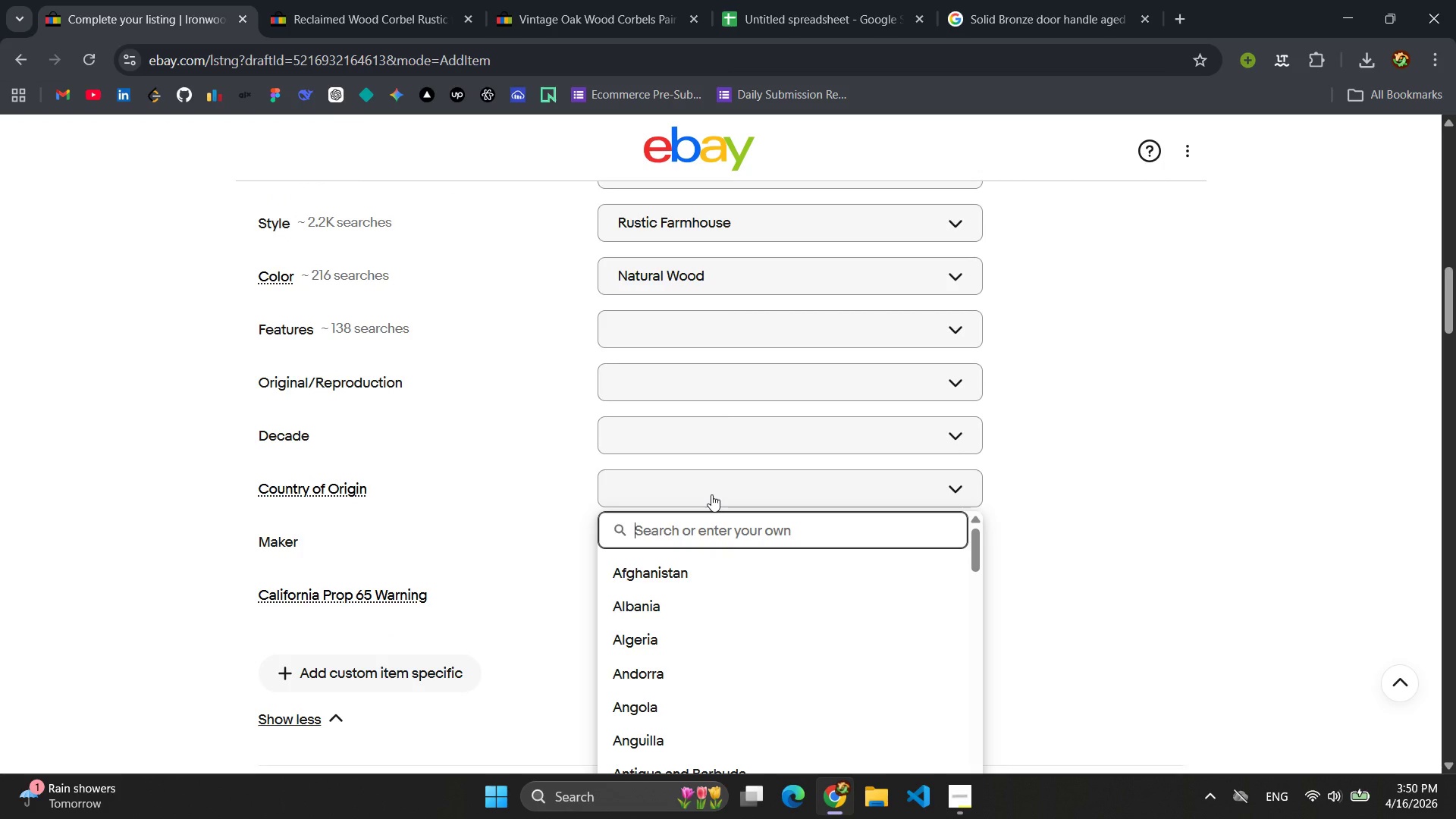 
type(Eth)
 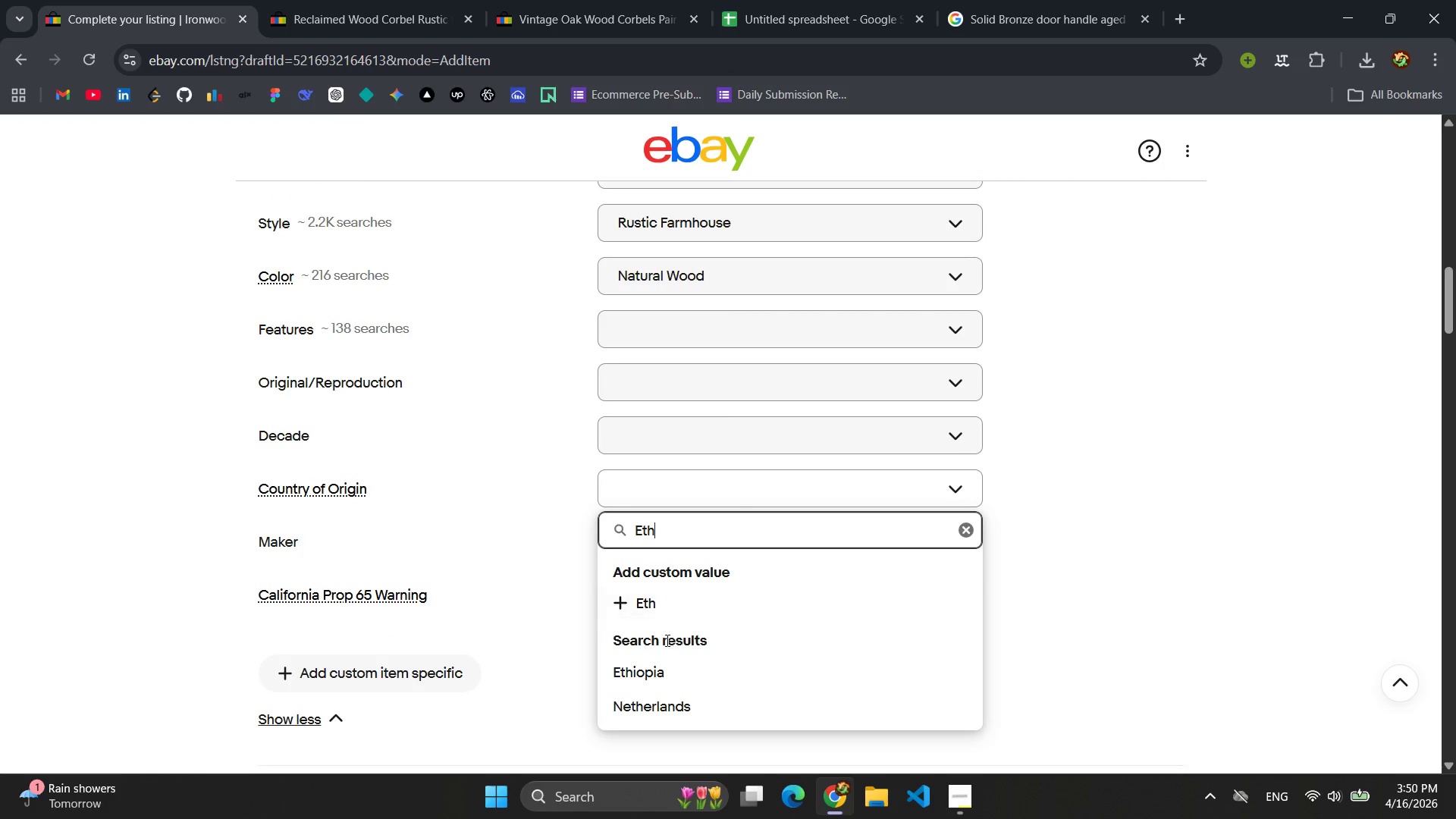 
left_click([652, 673])
 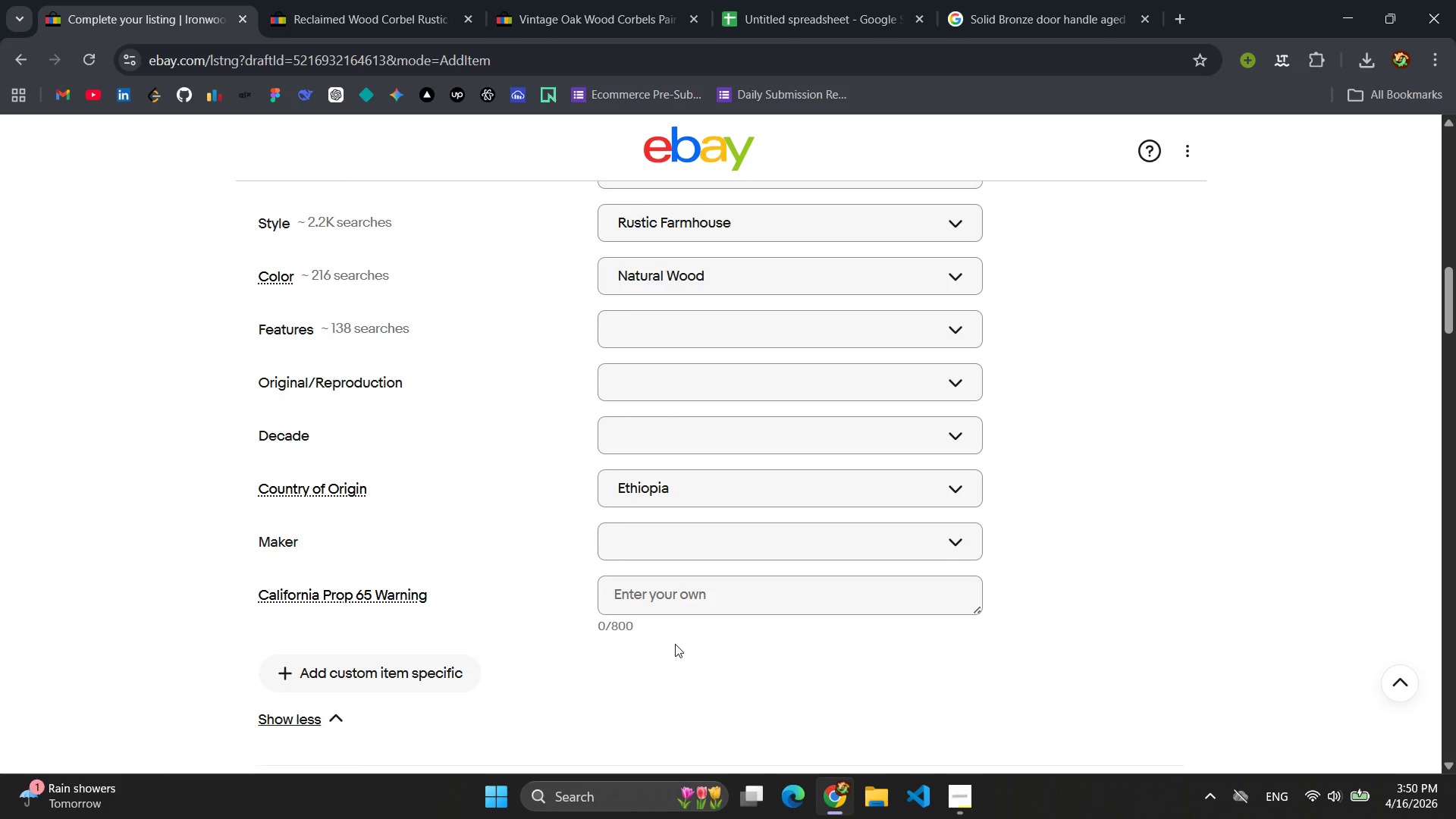 
scroll: coordinate [726, 602], scroll_direction: down, amount: 1.0
 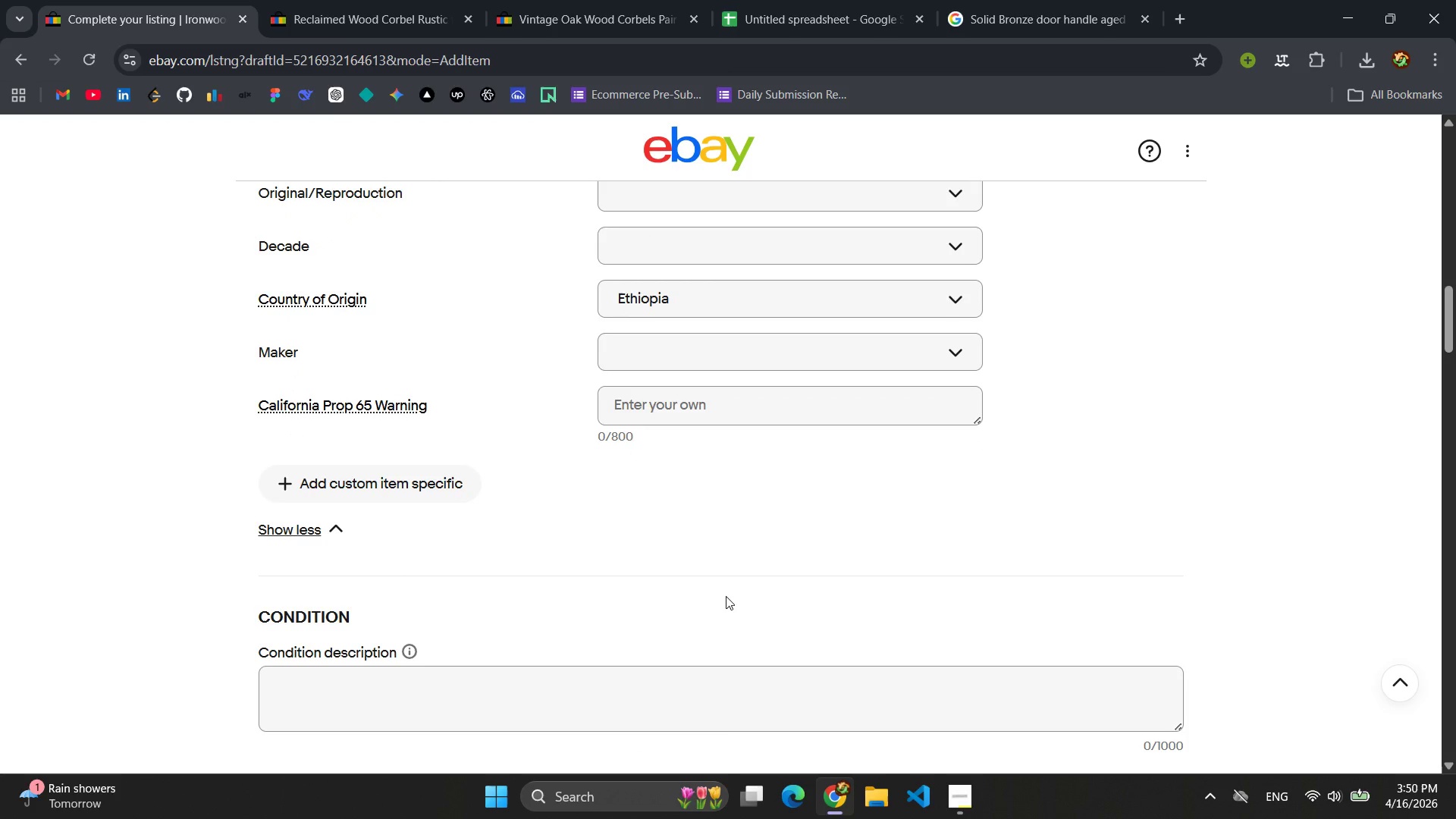 
wait(8.08)
 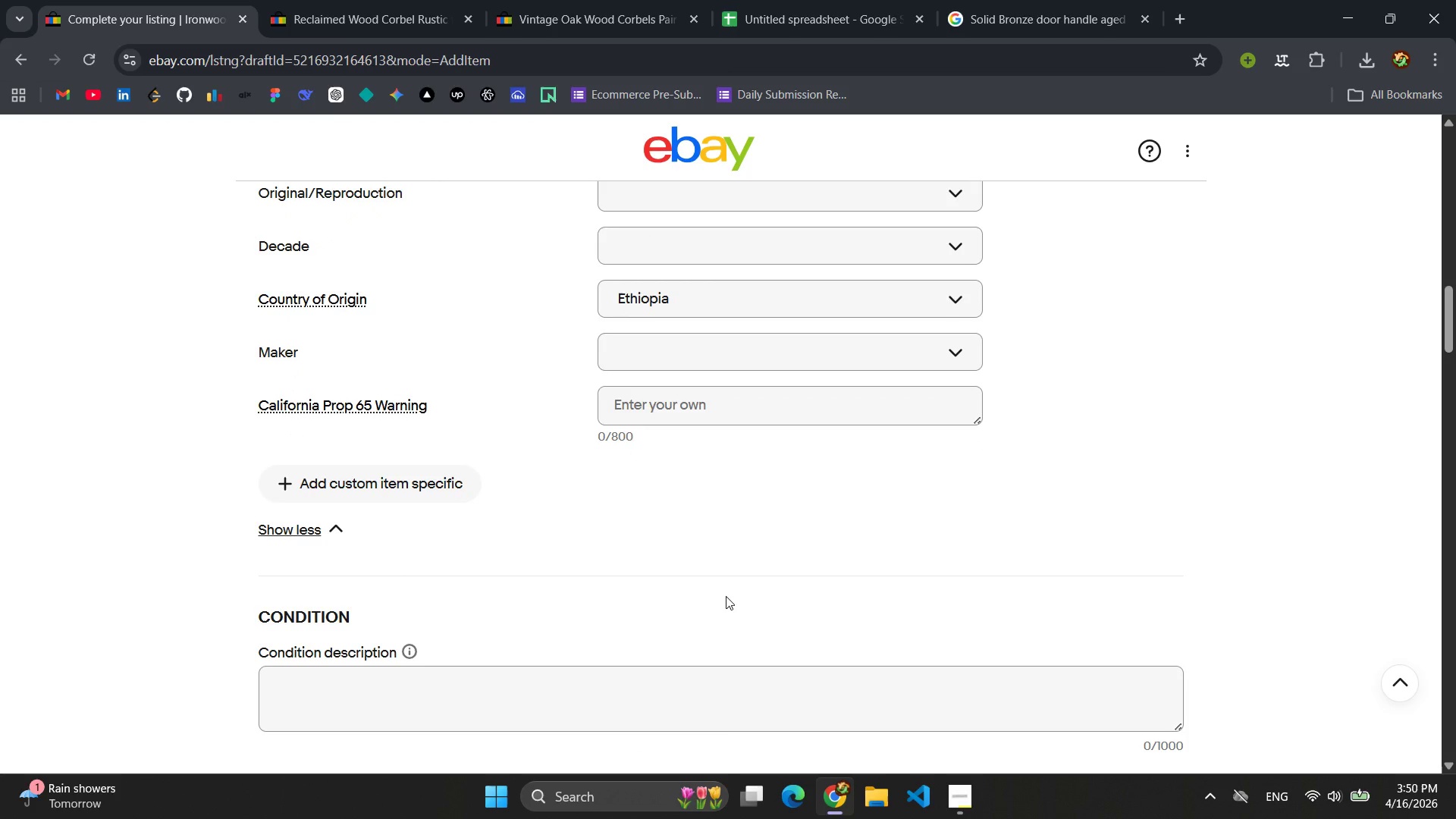 
left_click([391, 484])
 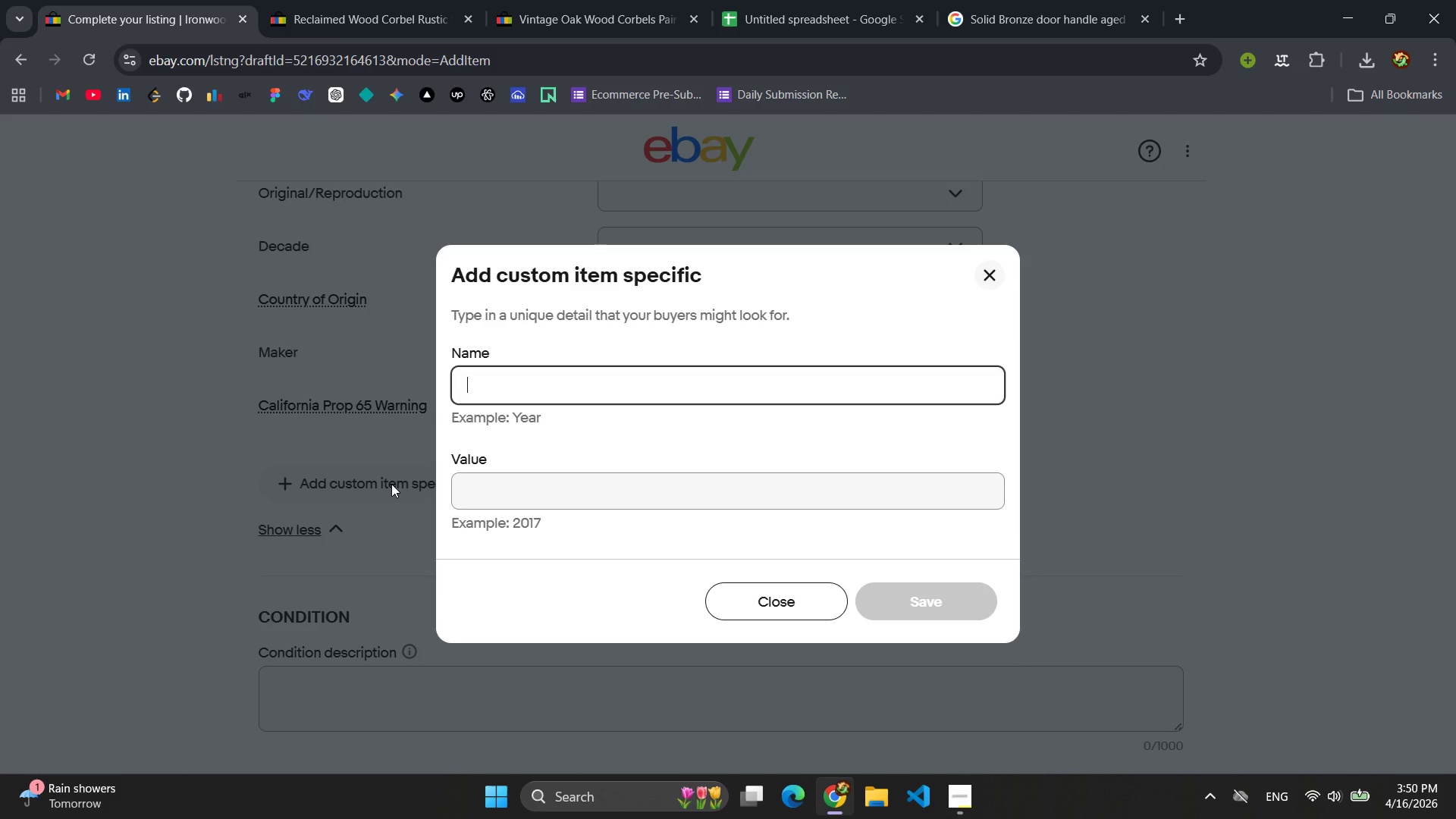 
key(Shift+A)
 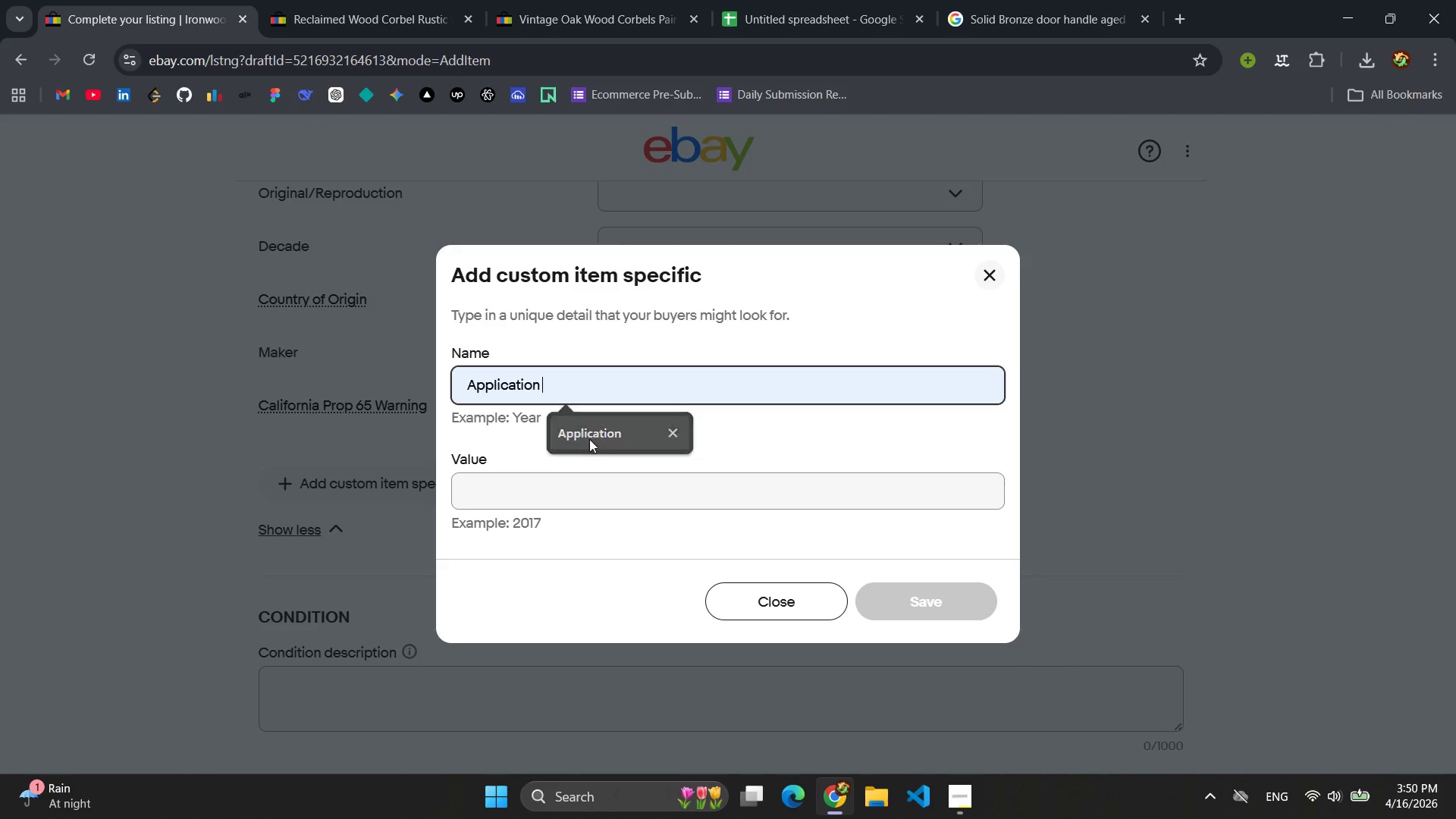 
double_click([548, 491])
 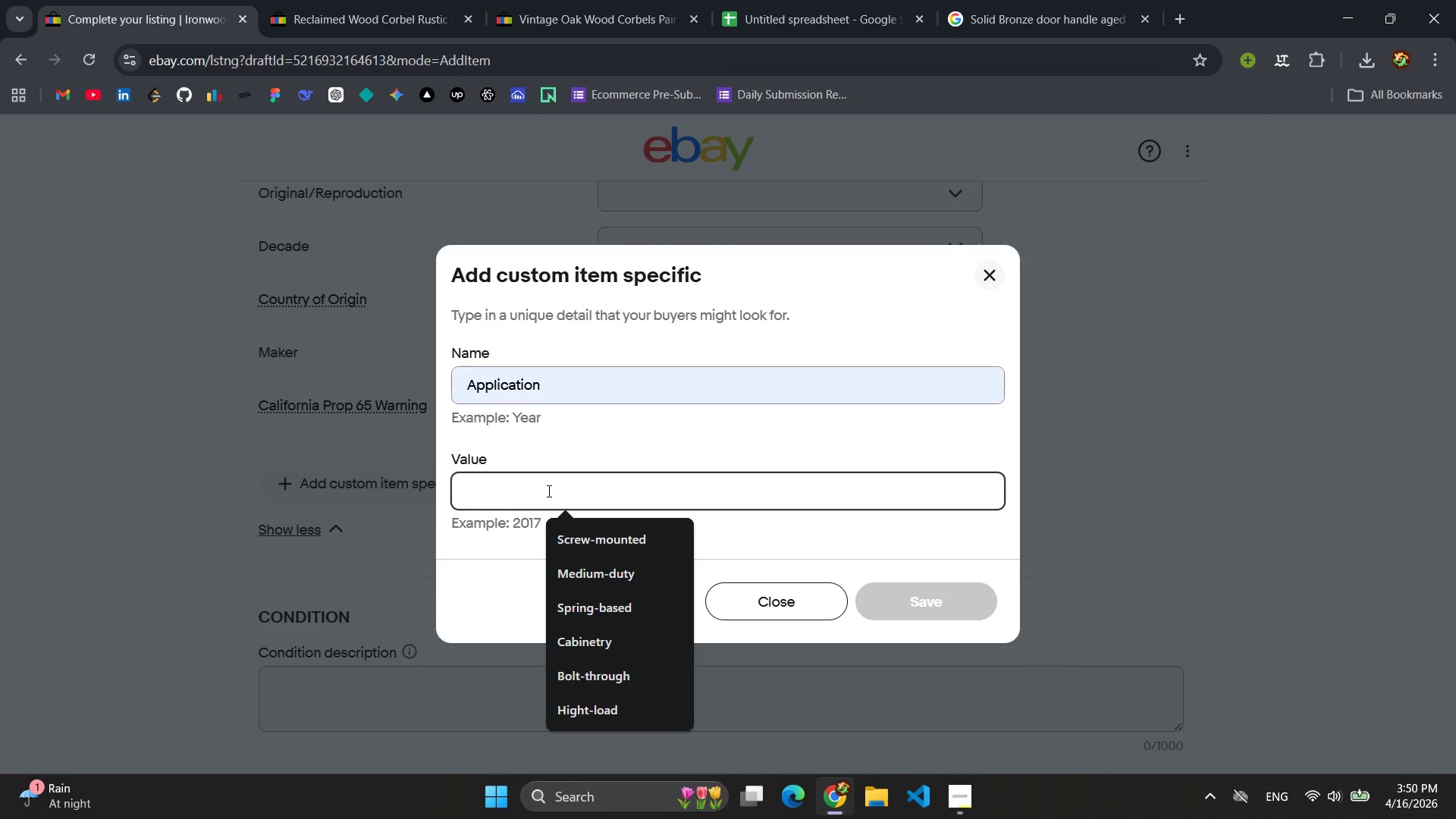 
type(Shev)
key(Backspace)
type(lving)
 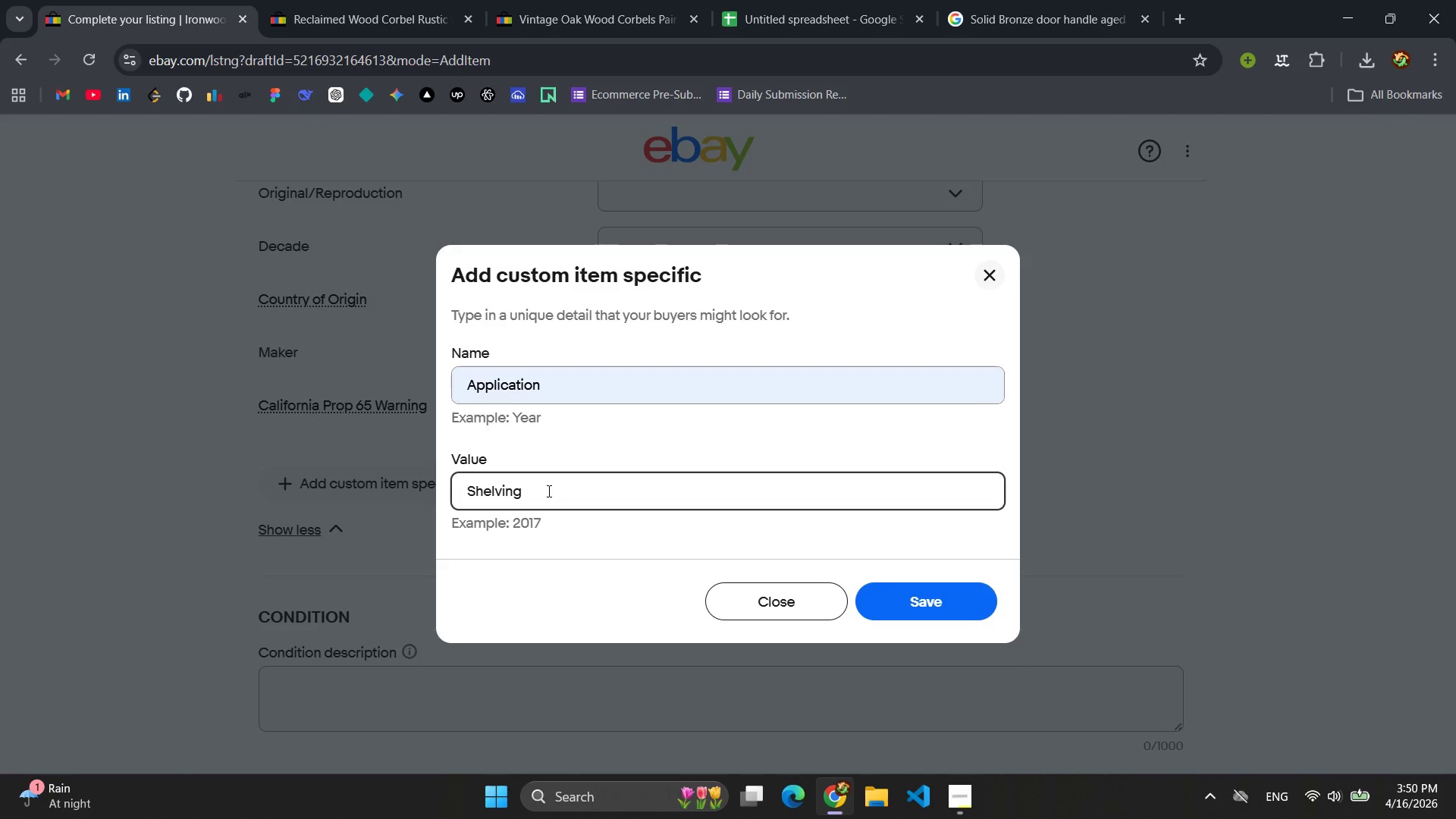 
type( / Structurea)
key(Backspace)
key(Backspace)
type(al Decor)
 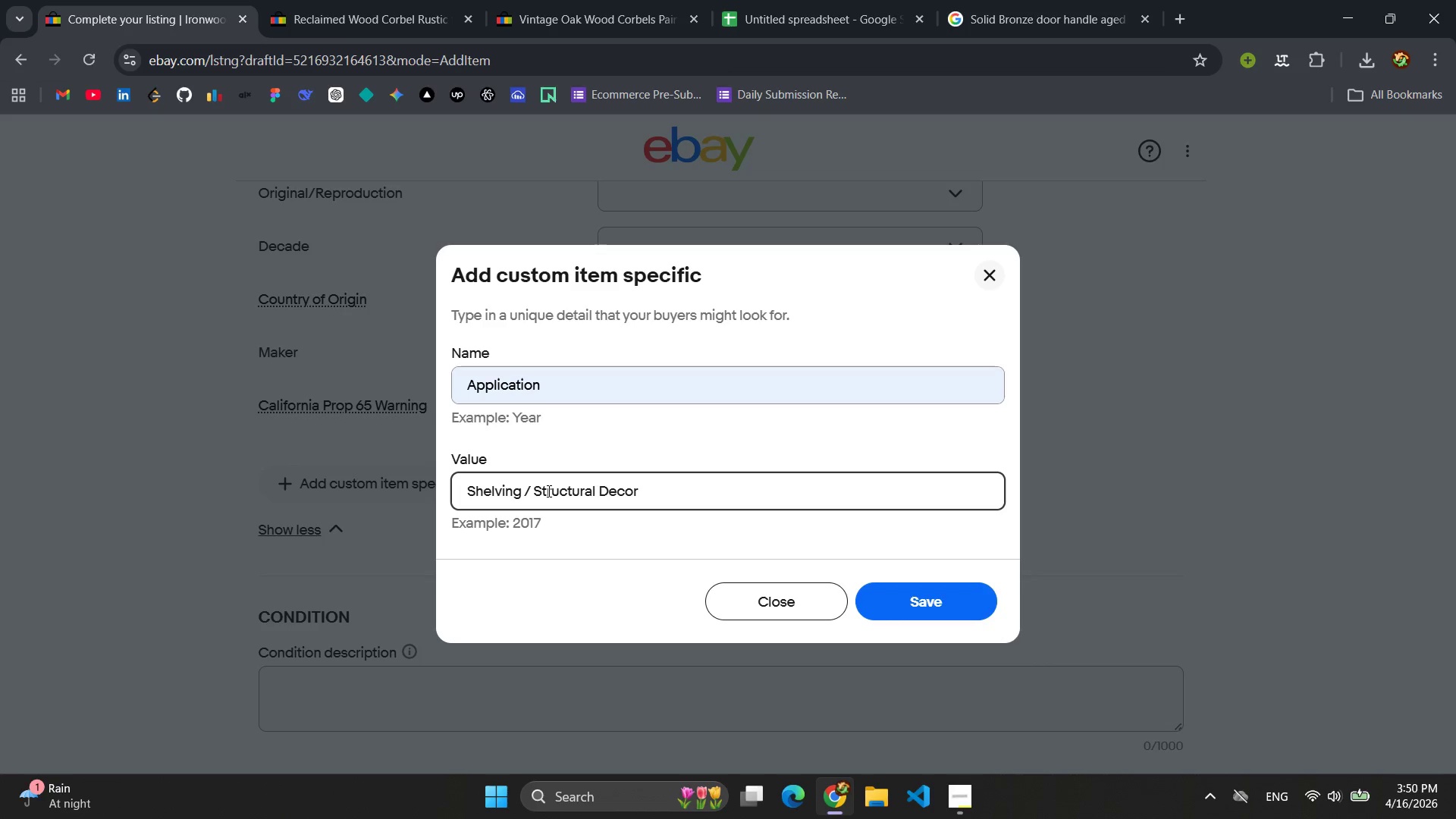 
key(Enter)
 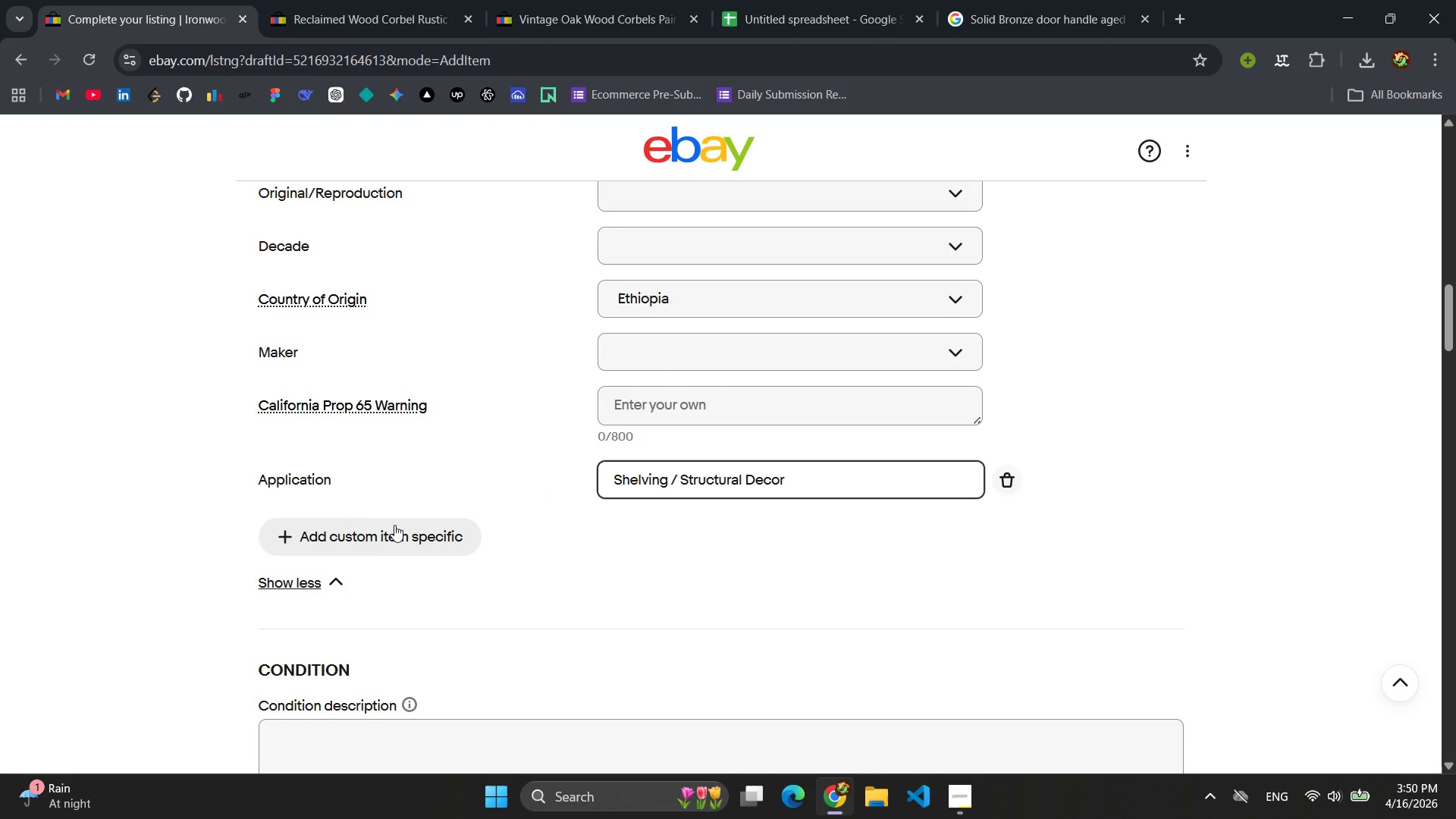 
left_click([359, 536])
 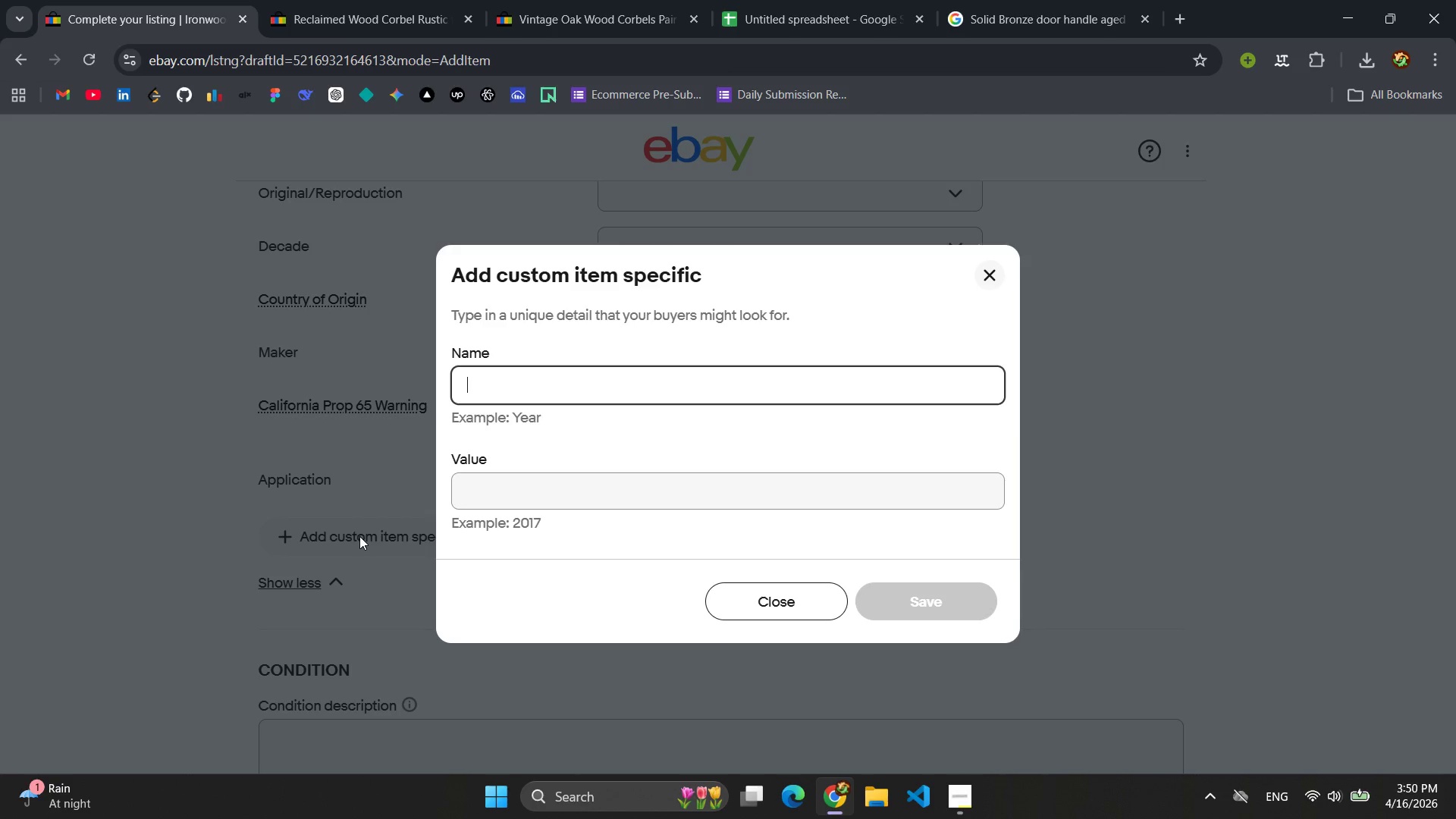 
type(Insta)
 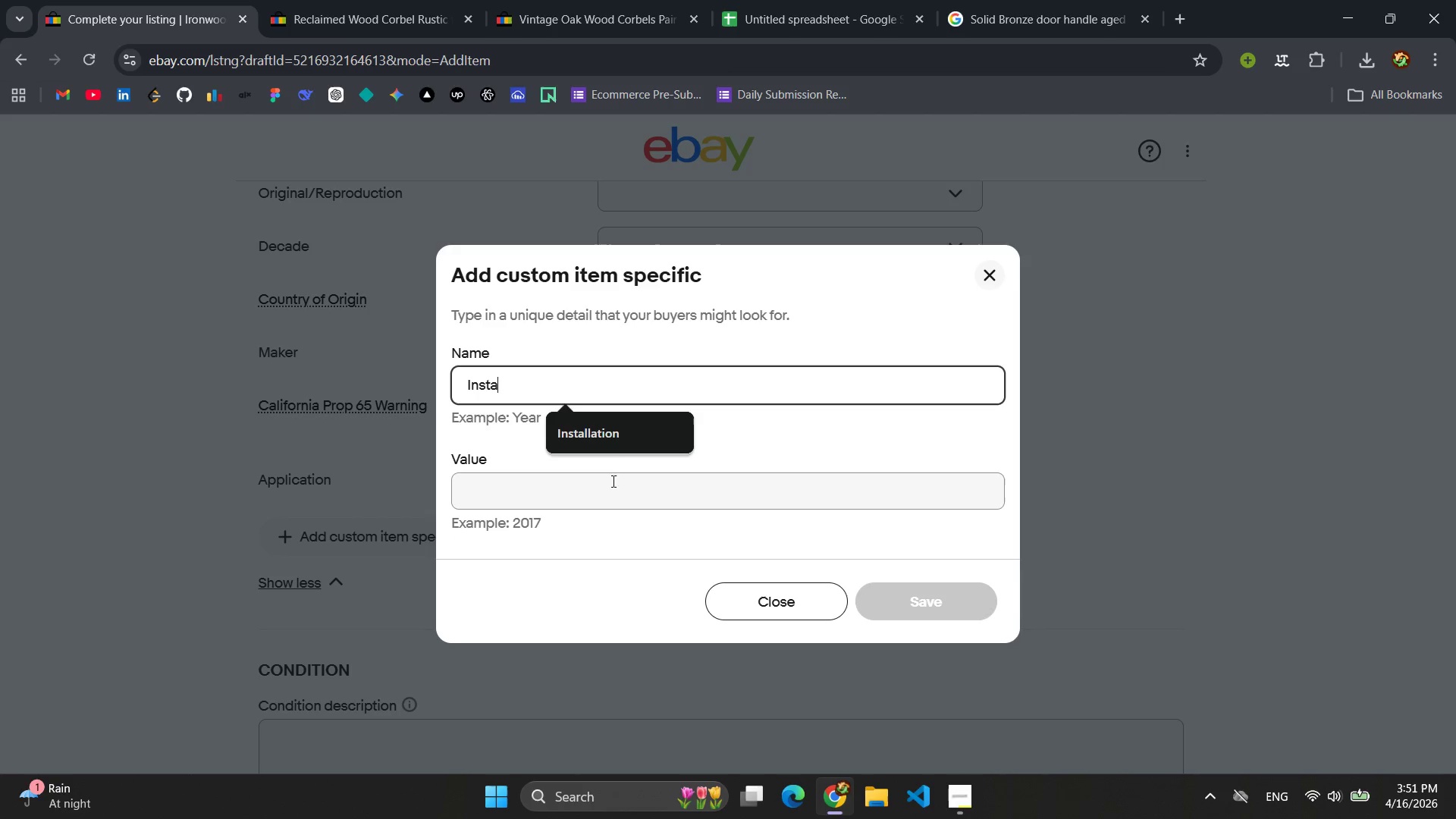 
left_click([604, 429])
 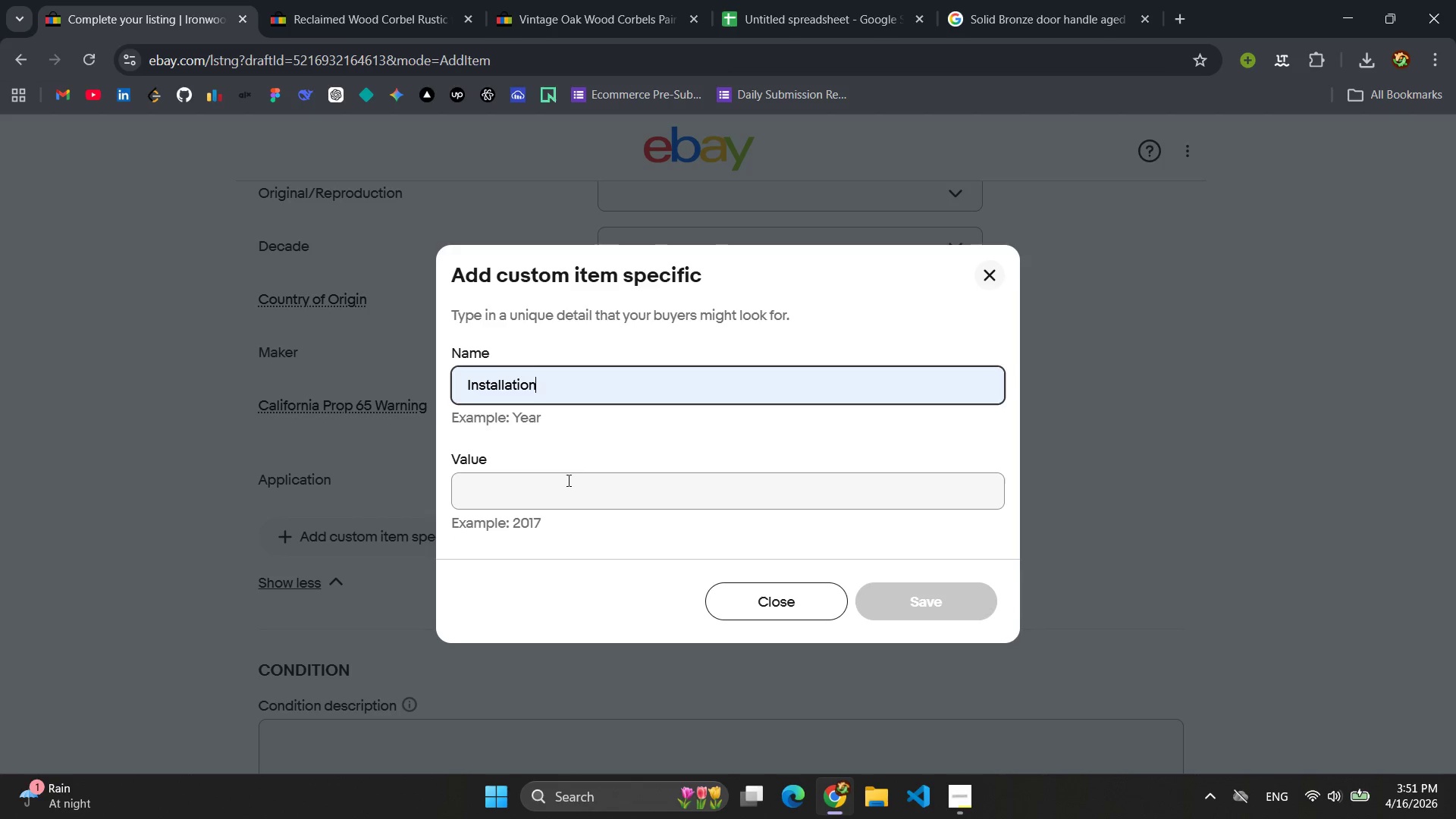 
left_click([567, 484])
 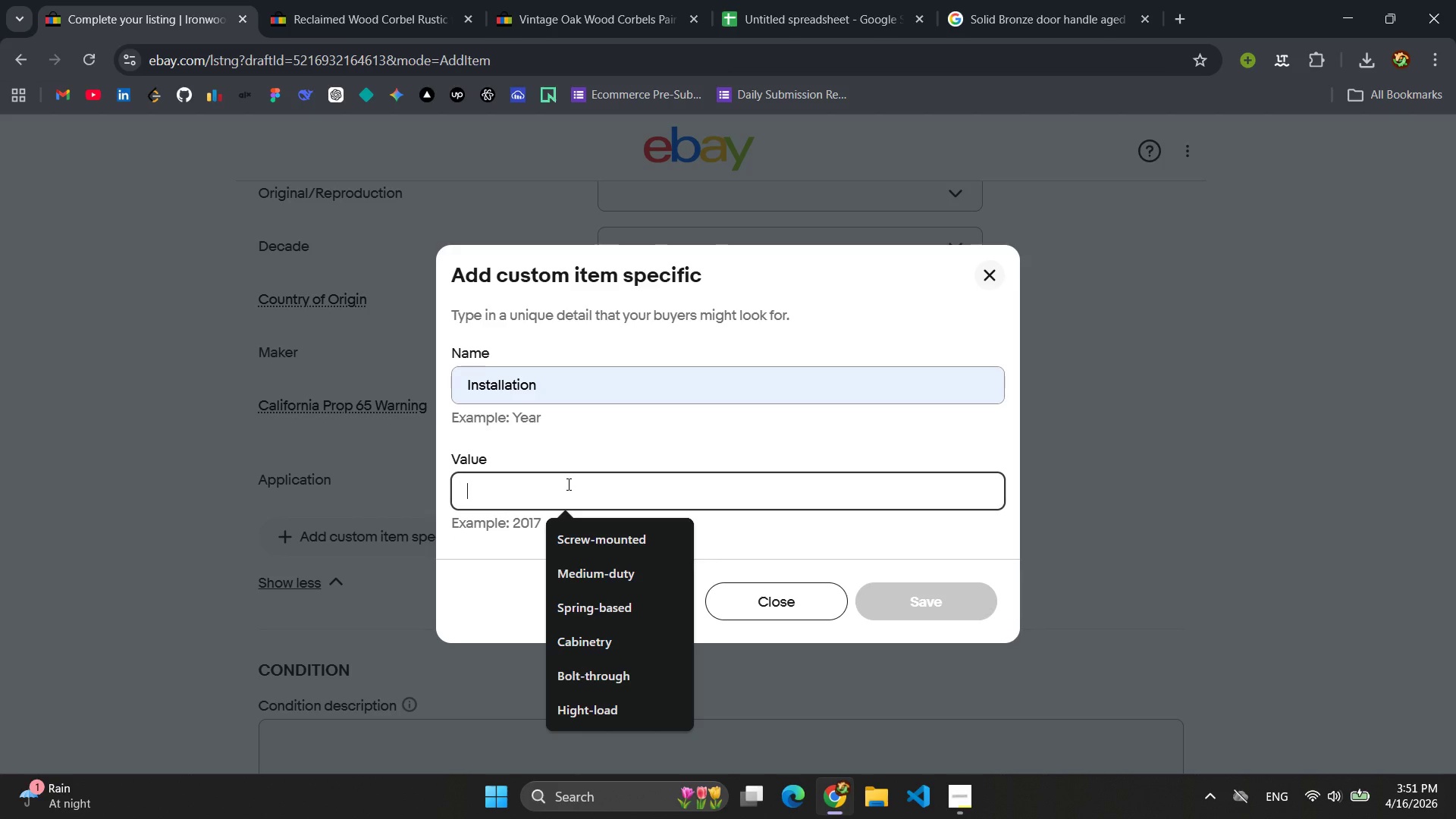 
type(Well-mounterd)
 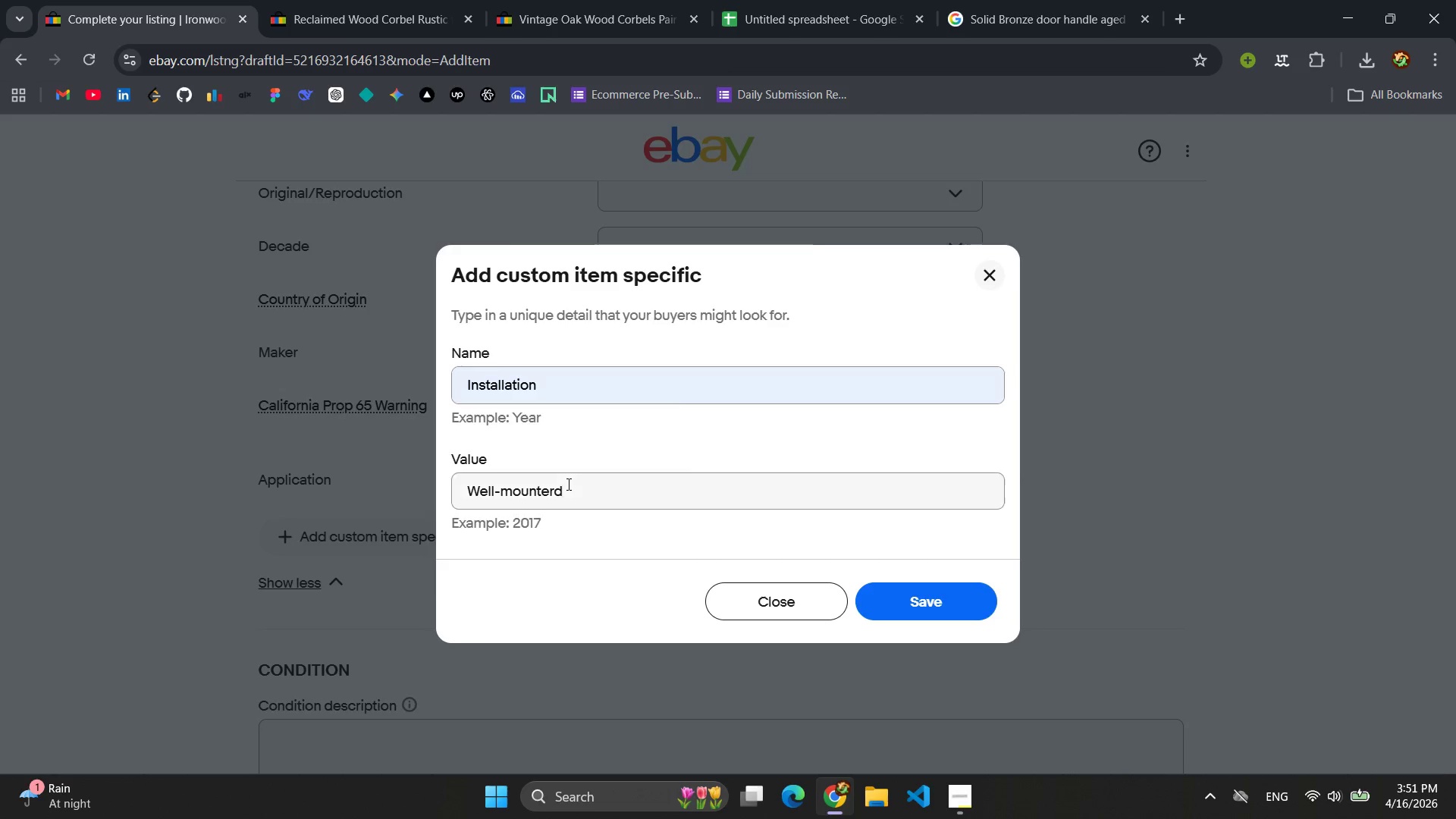 
key(Enter)
 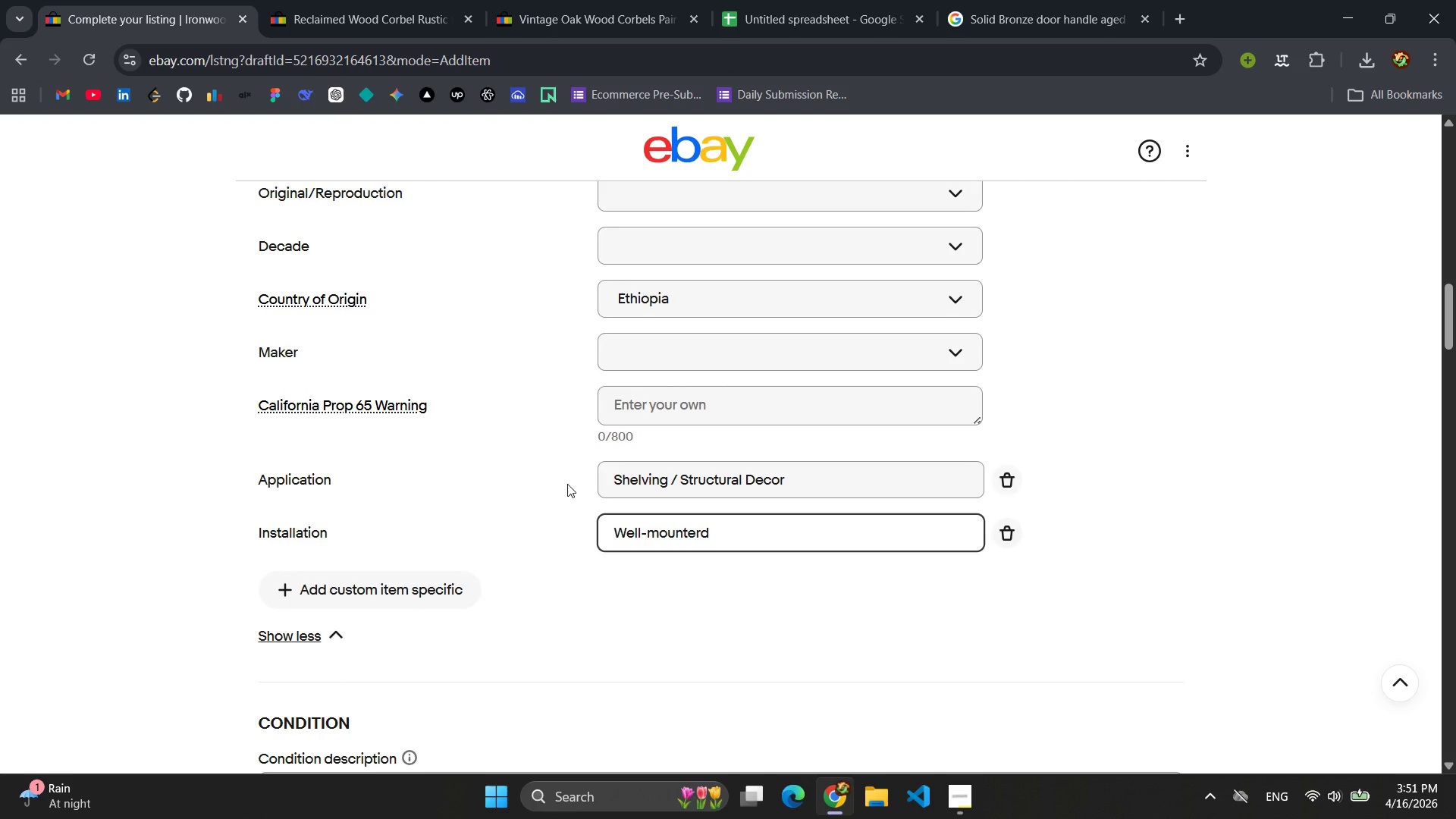 
key(ArrowLeft)
 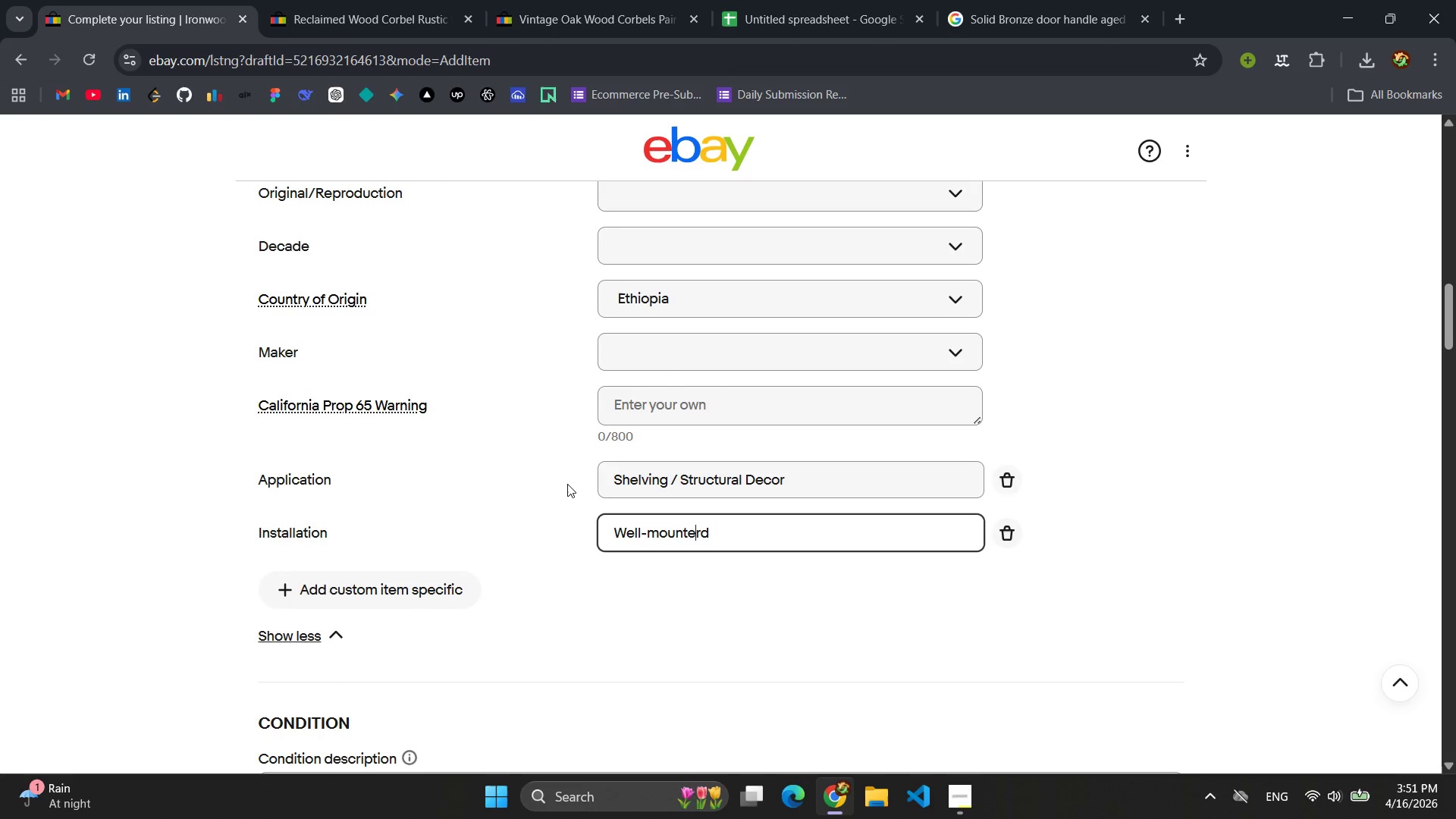 
key(ArrowLeft)
 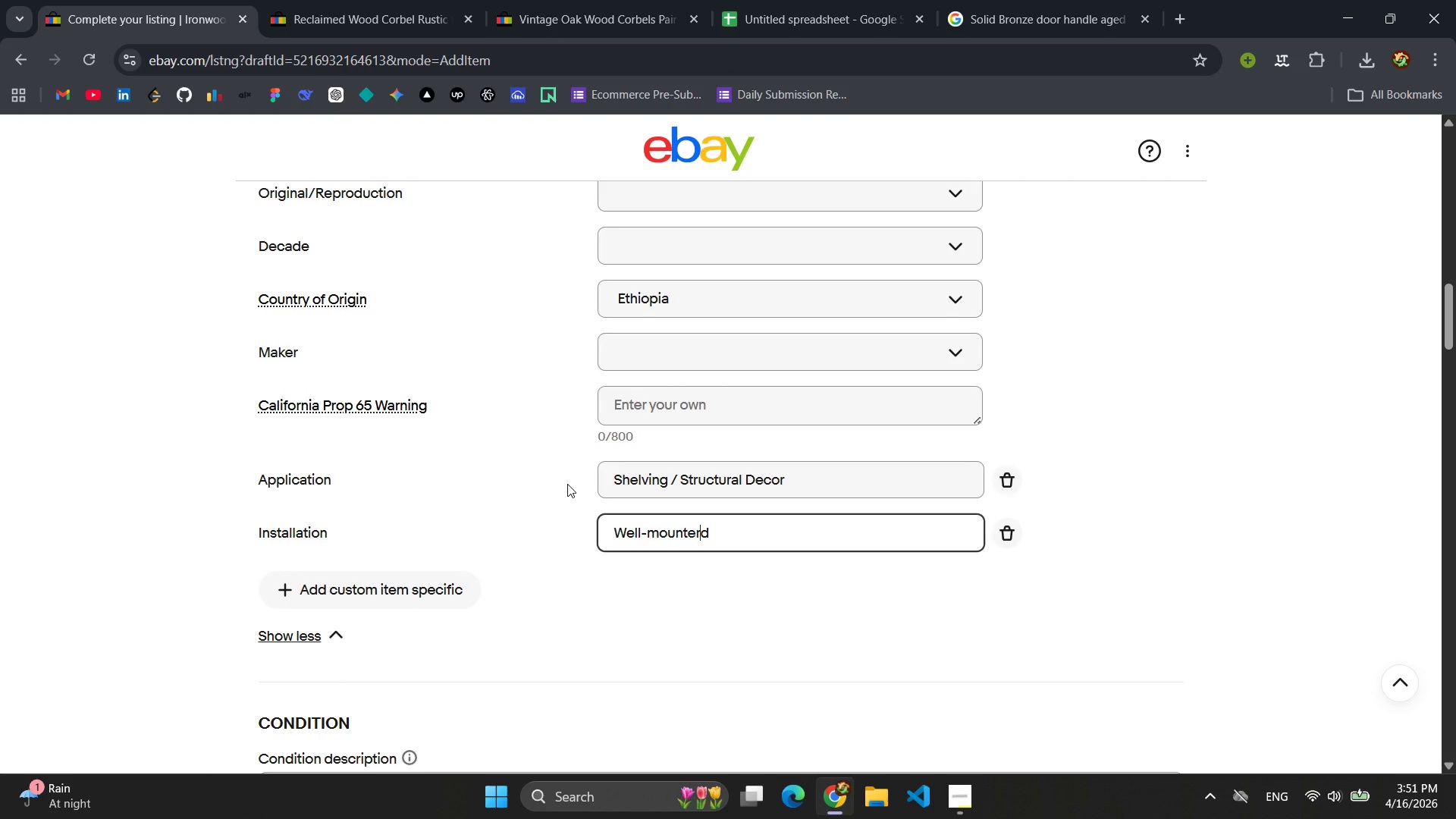 
key(ArrowRight)
 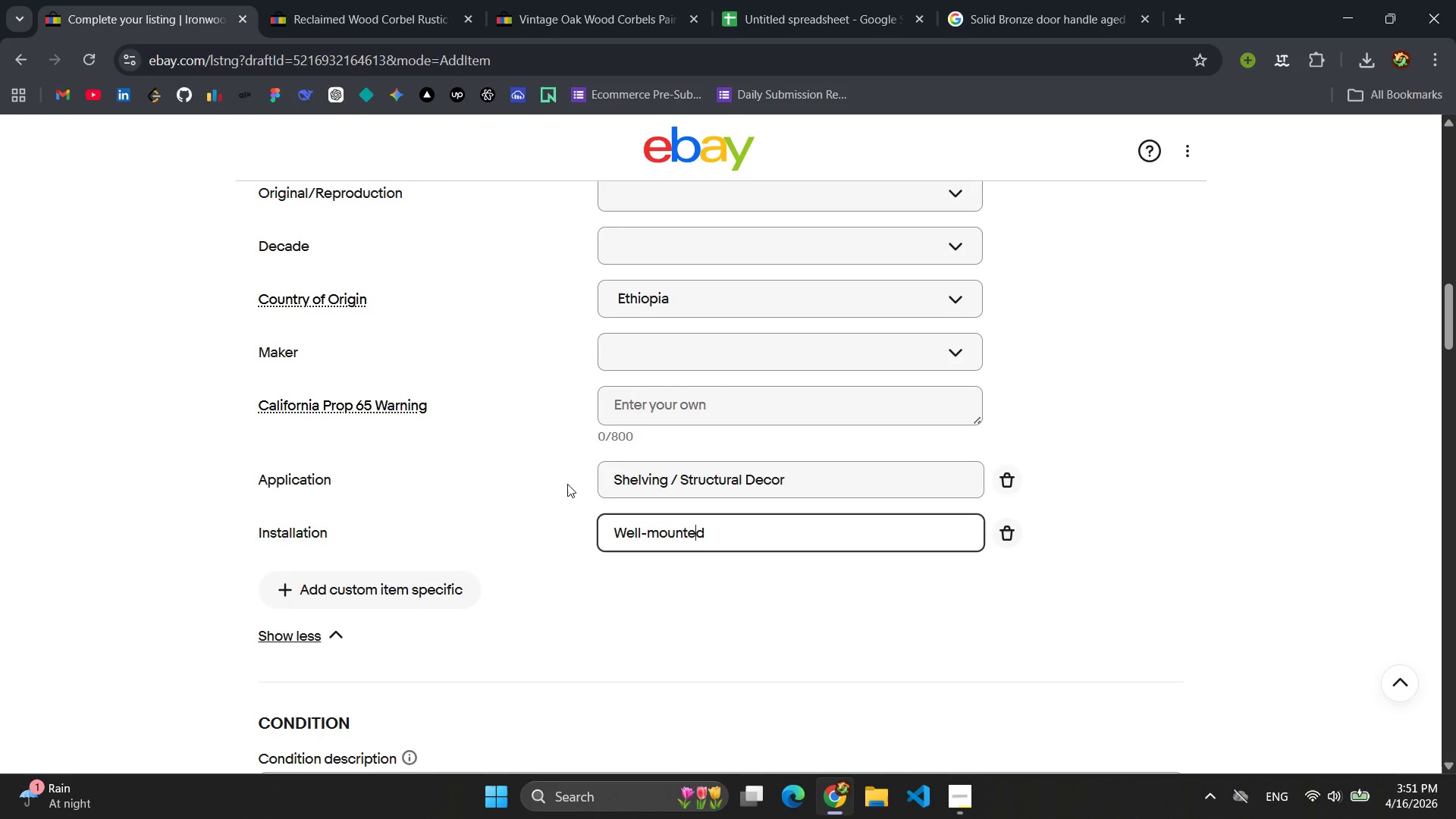 
key(Backspace)
 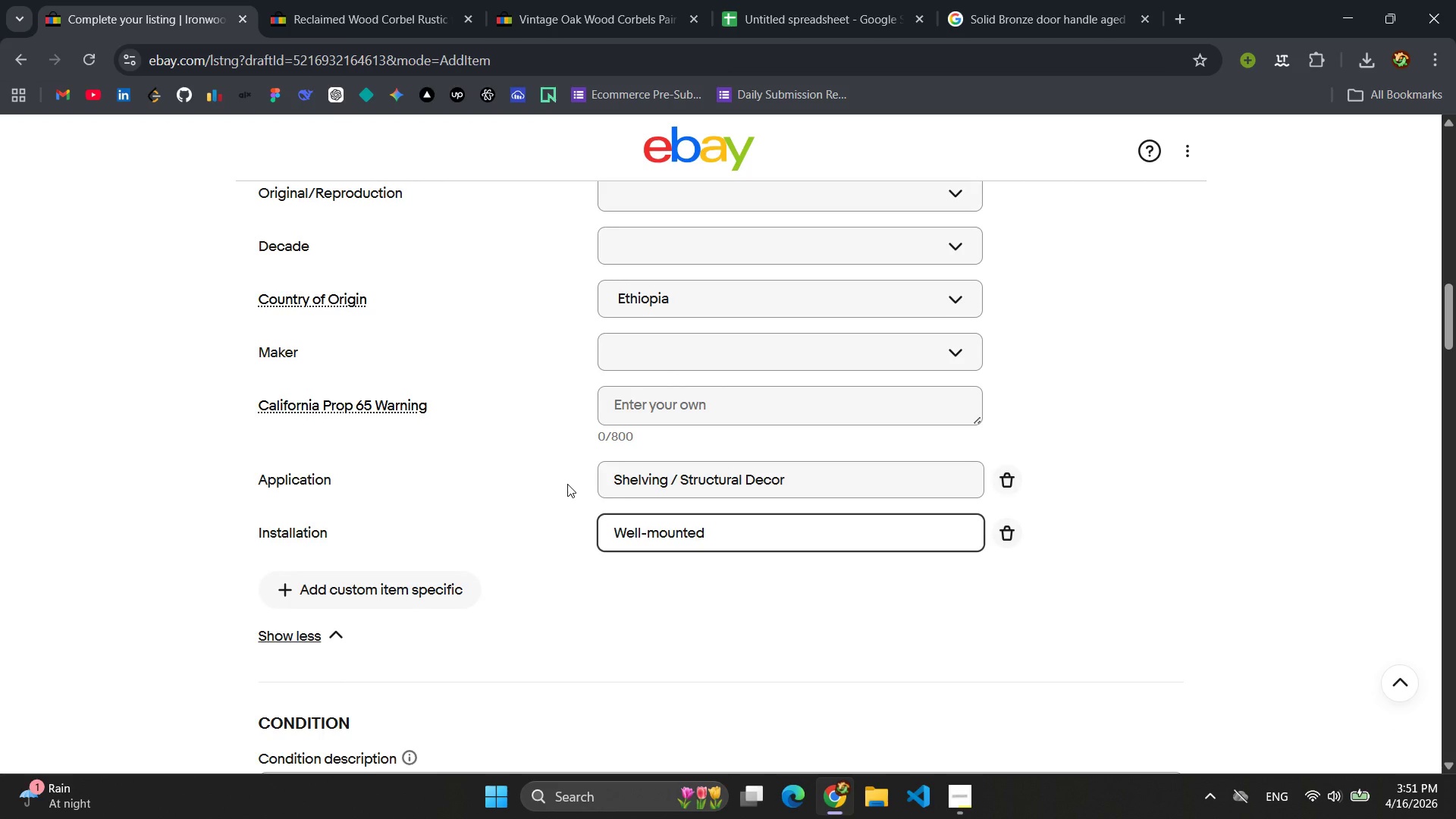 
key(Enter)
 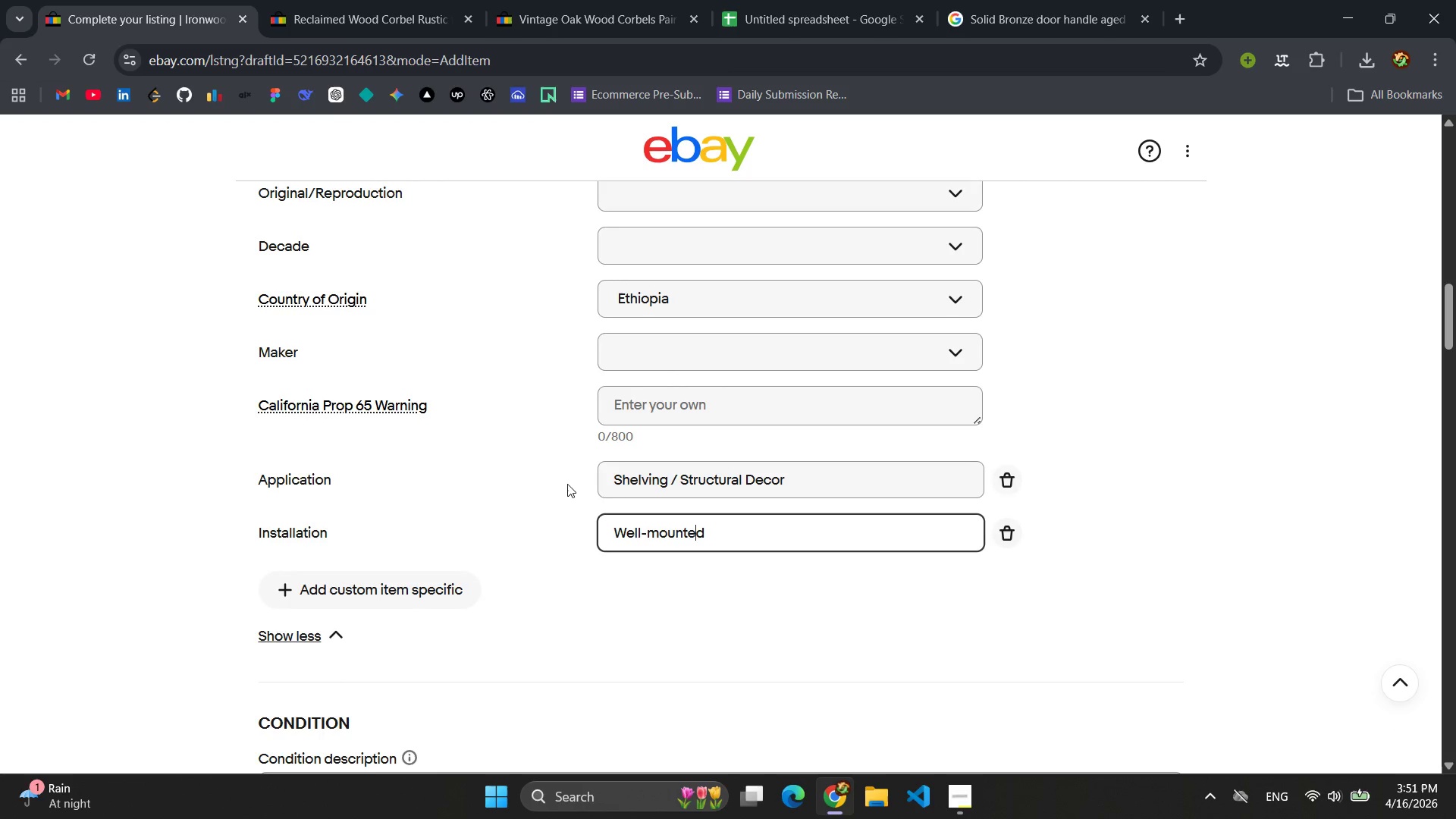 
left_click([397, 585])
 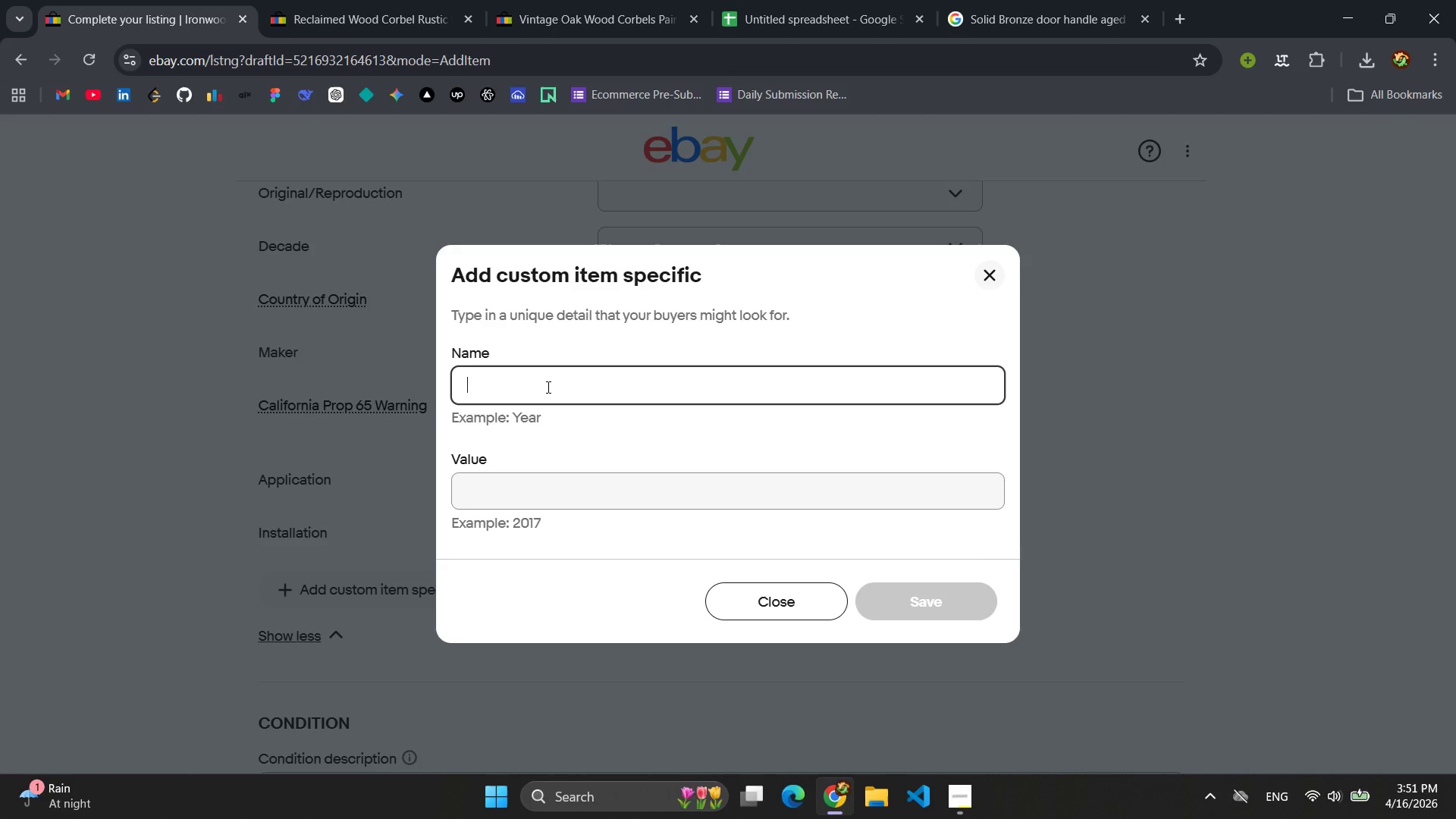 
key(Shift+W)
 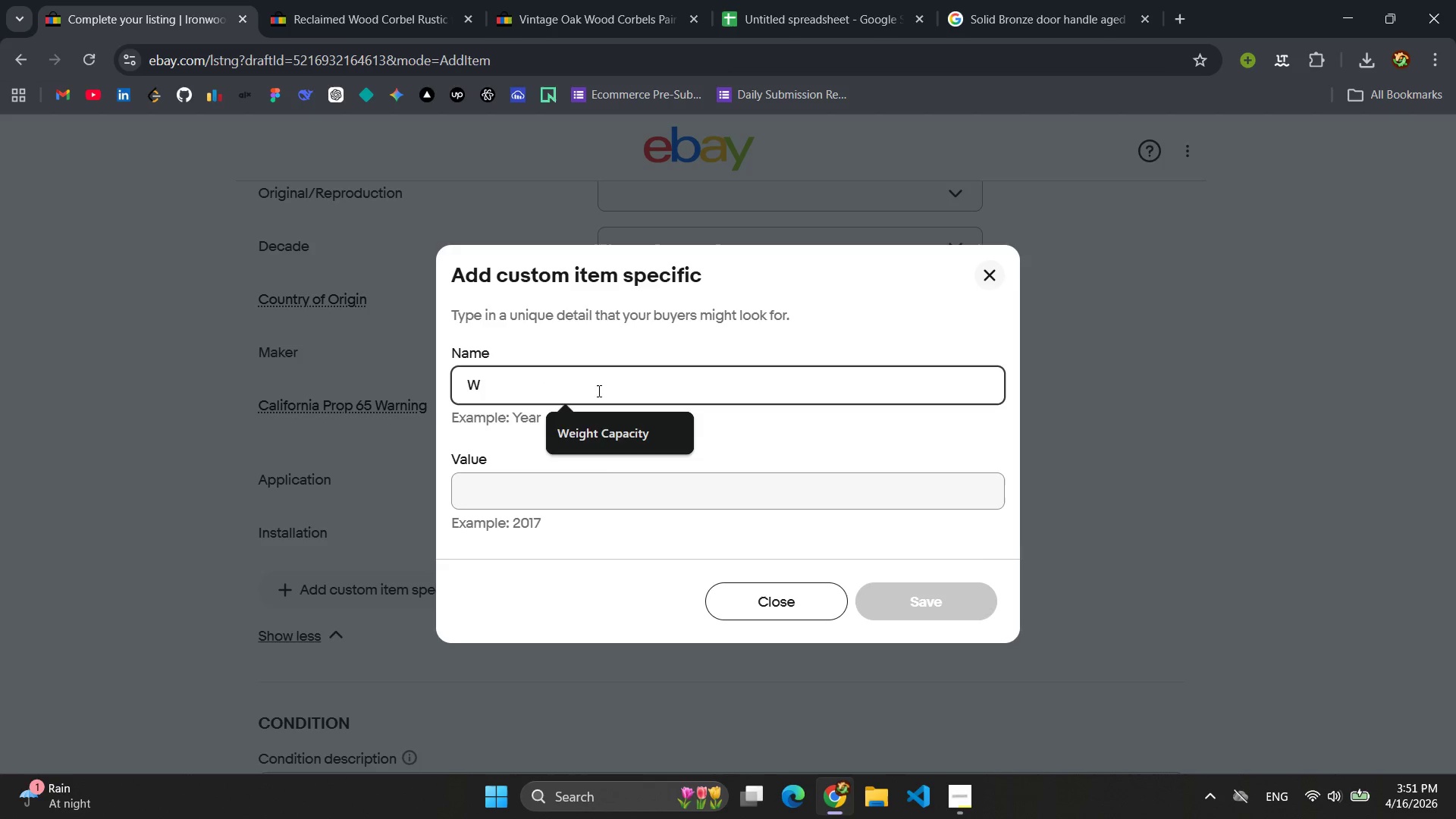 
left_click([603, 439])
 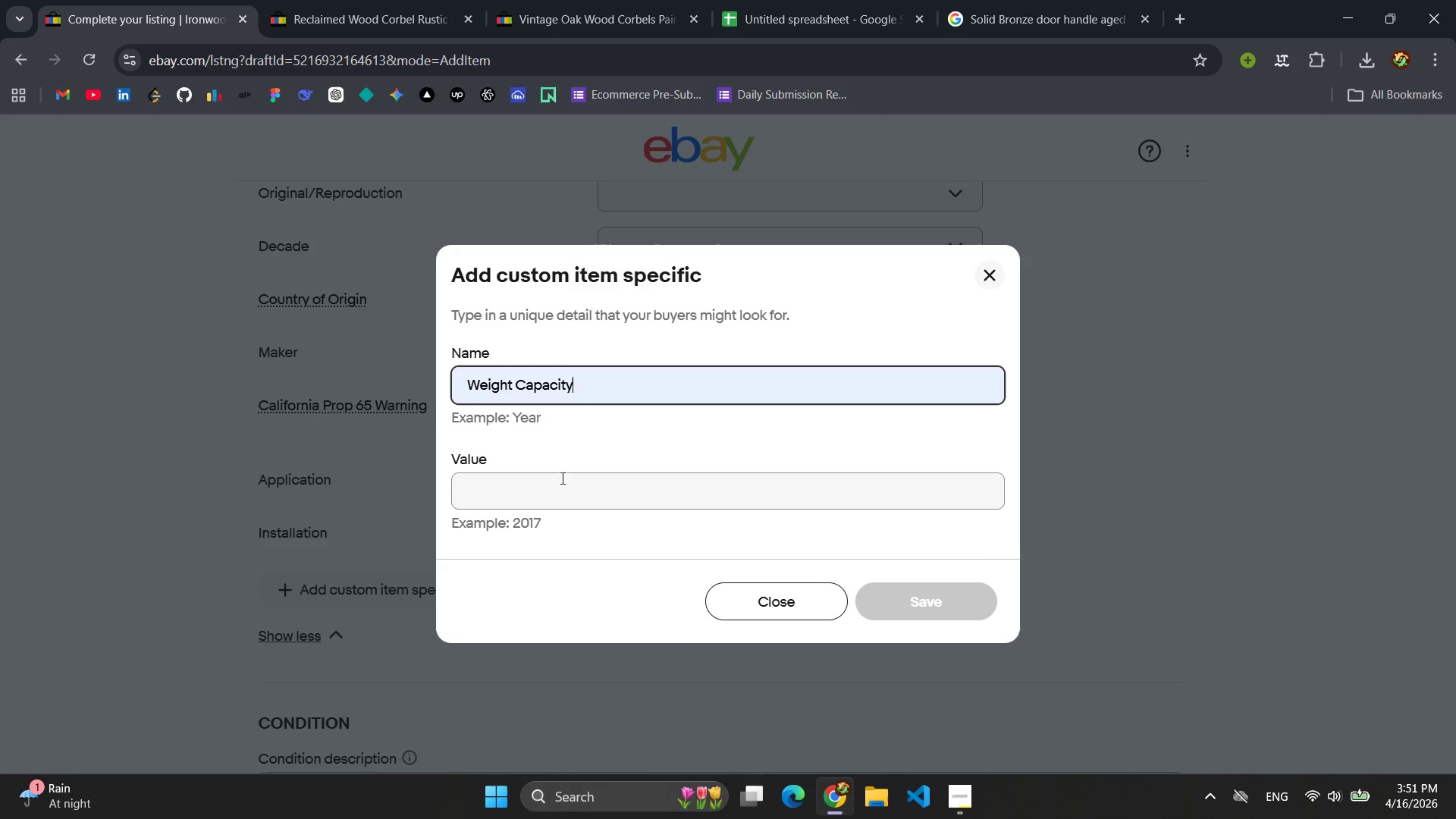 
left_click([561, 479])
 